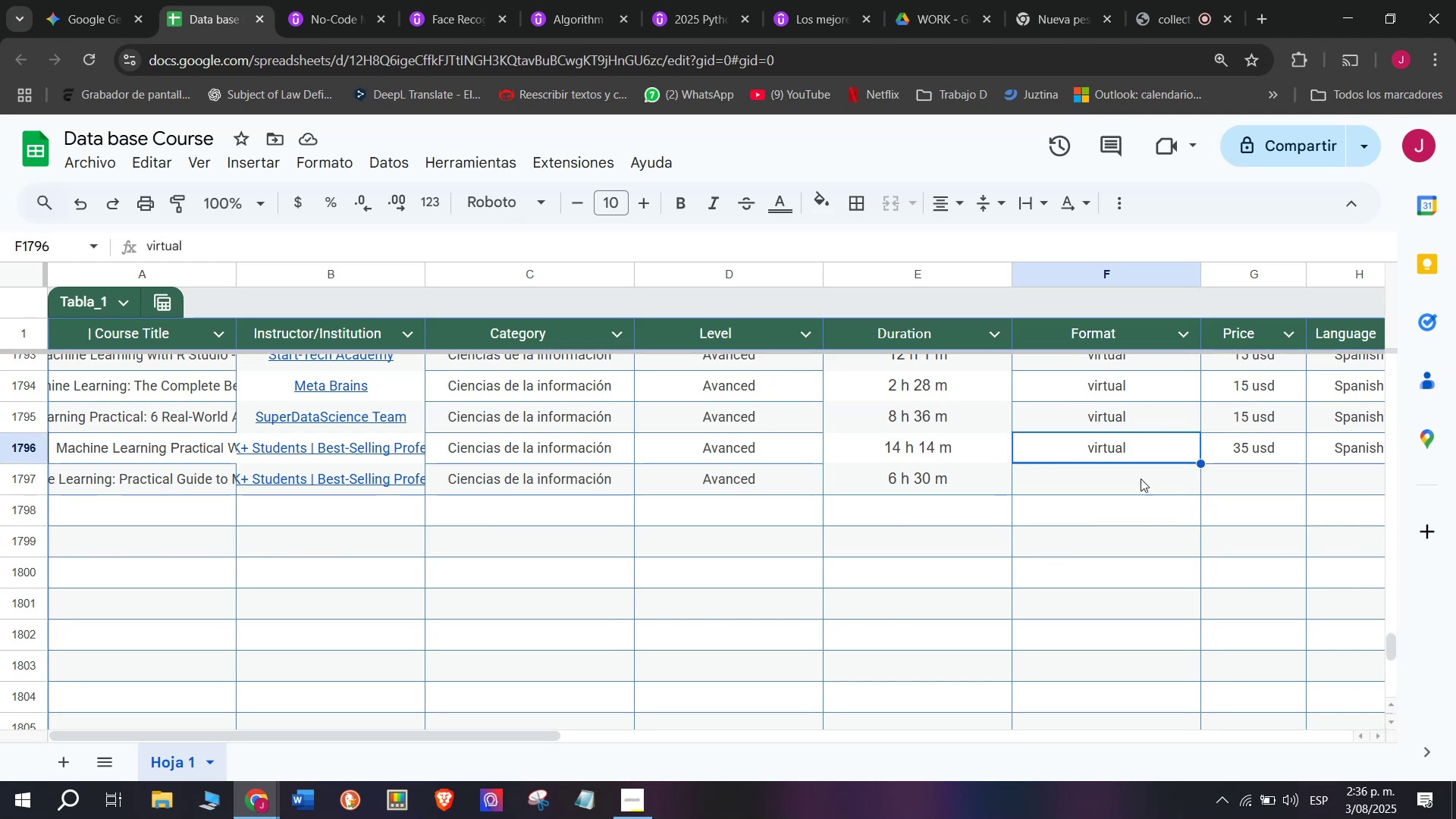 
key(Control+C)
 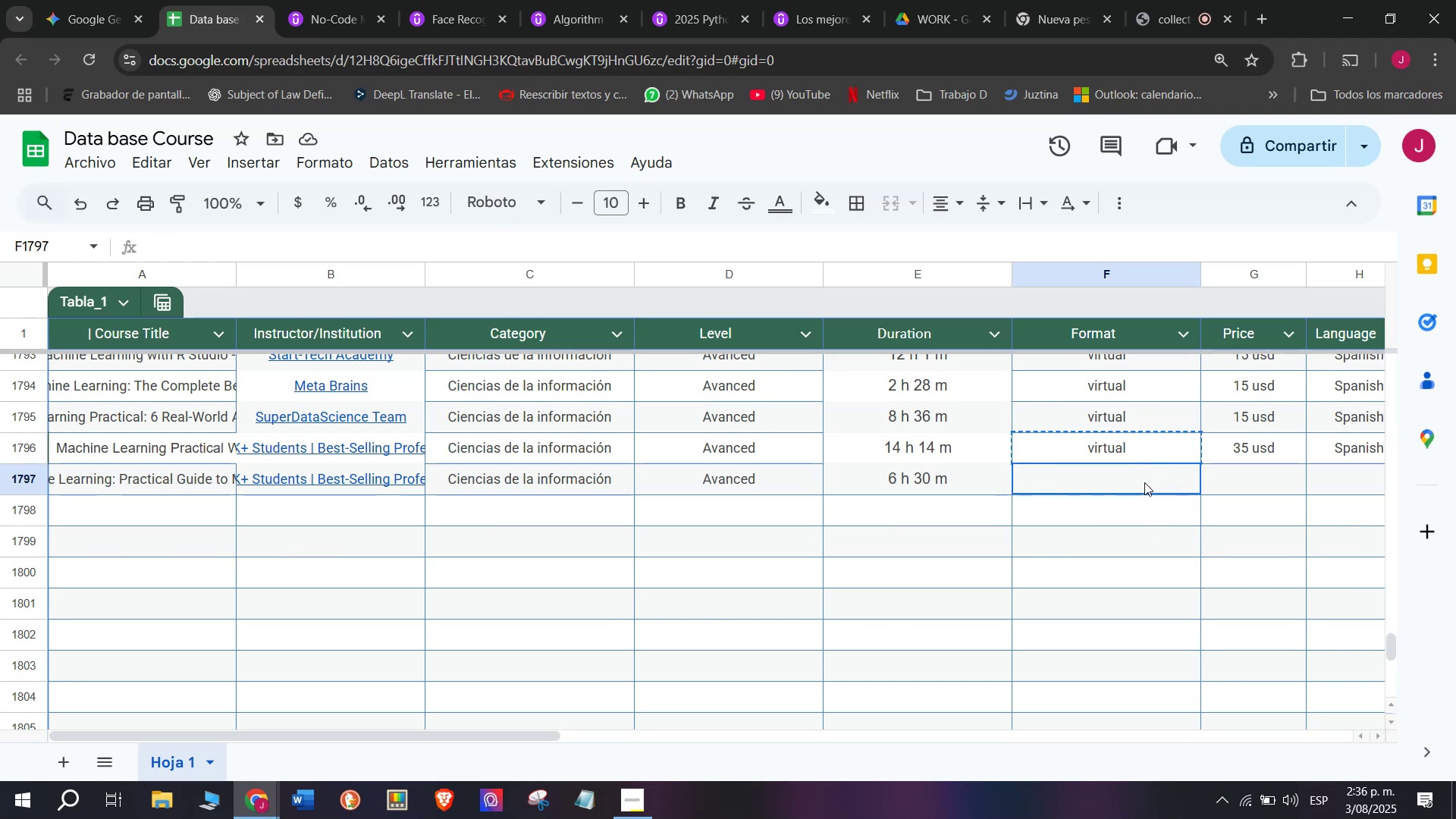 
key(Z)
 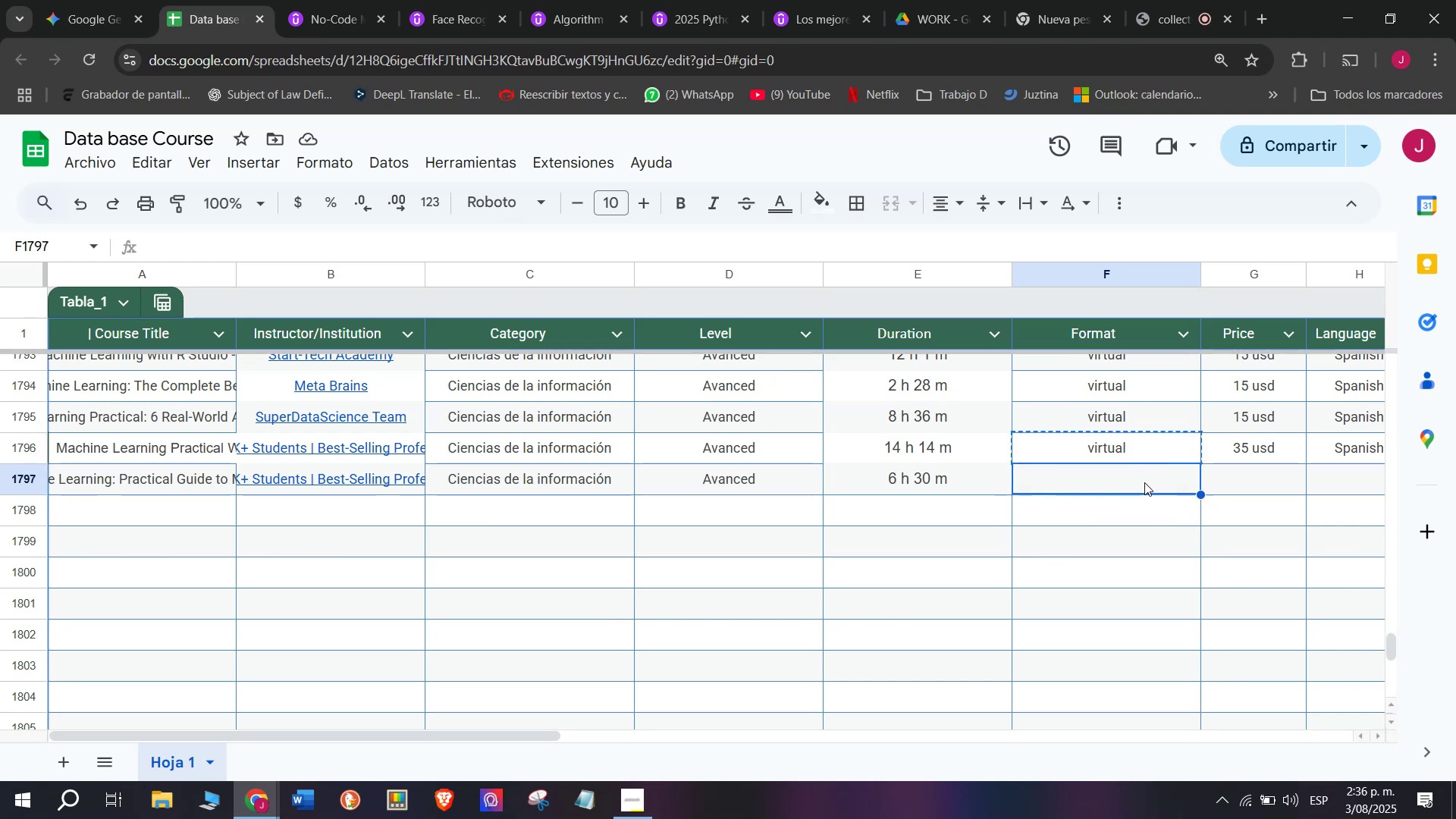 
key(Control+ControlLeft)
 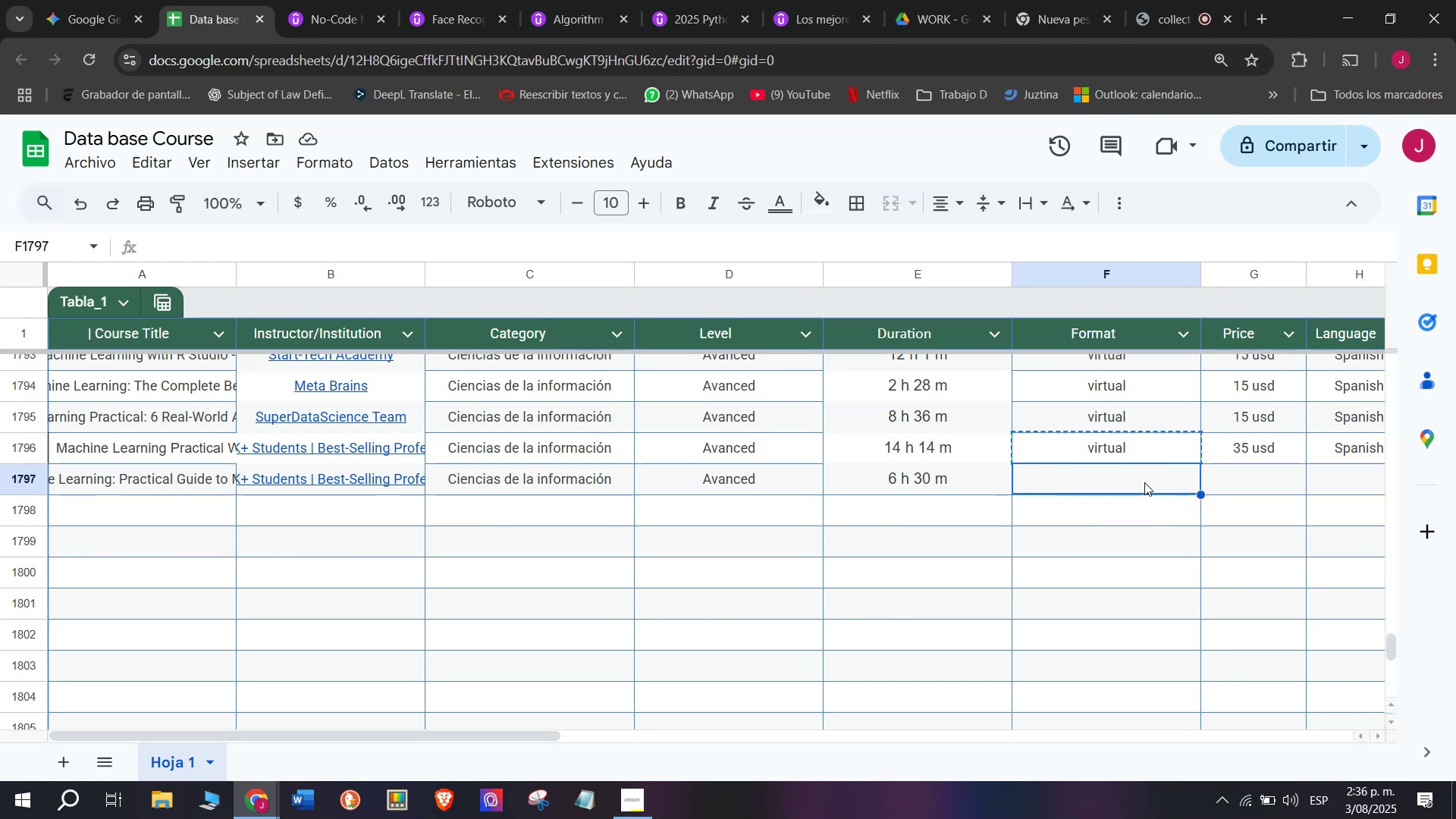 
key(Control+V)
 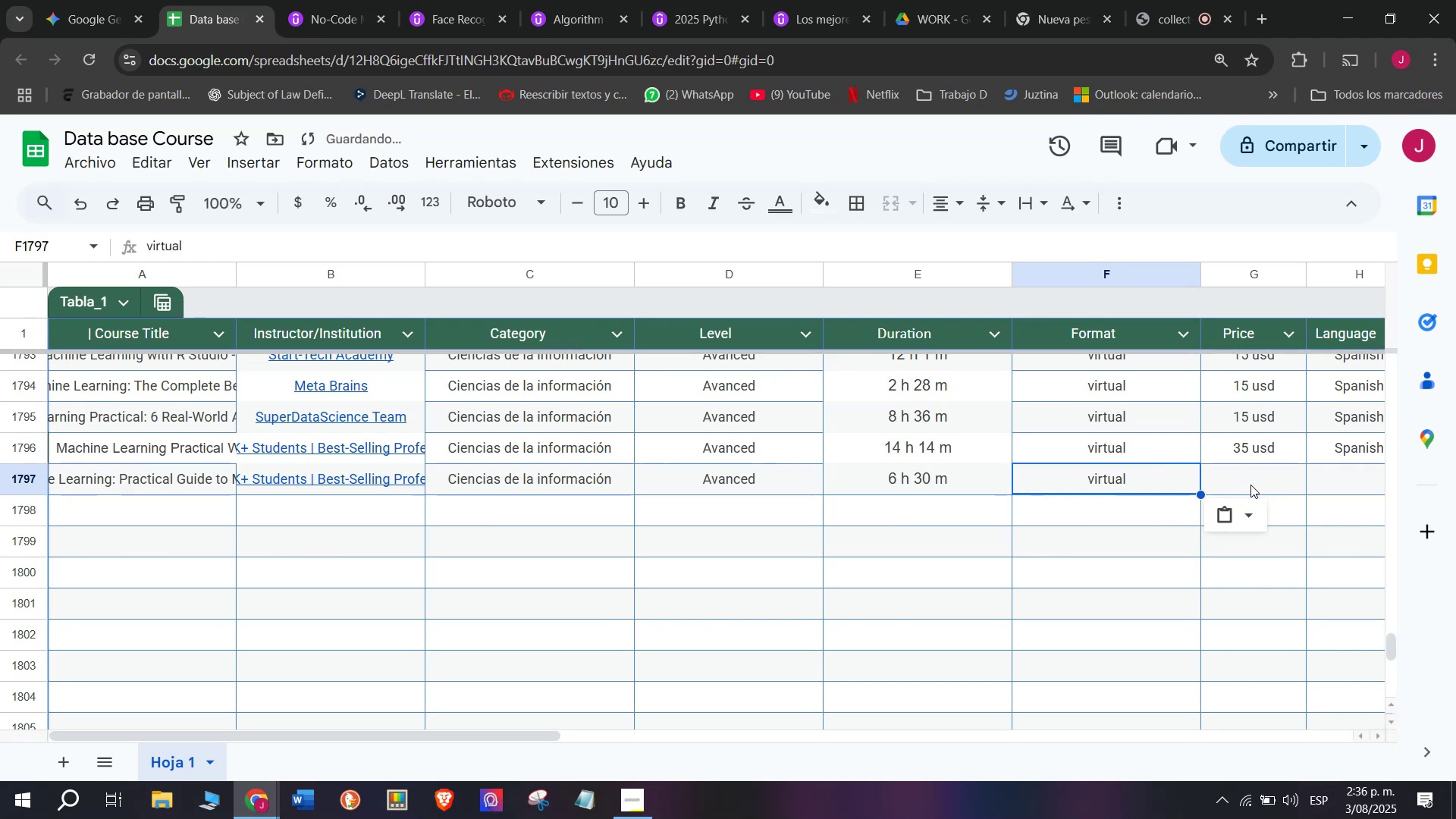 
left_click([1252, 485])
 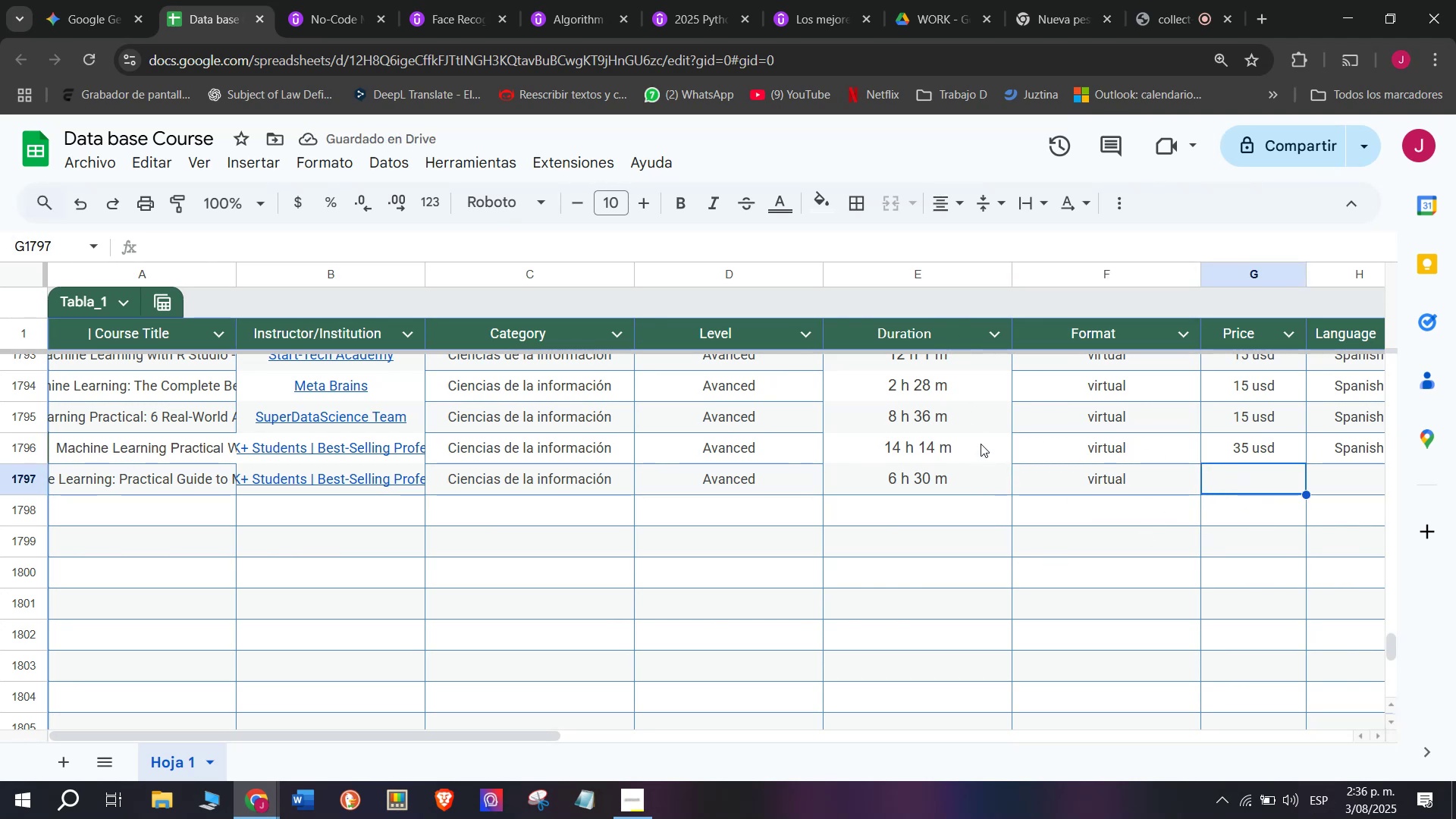 
left_click([355, 0])
 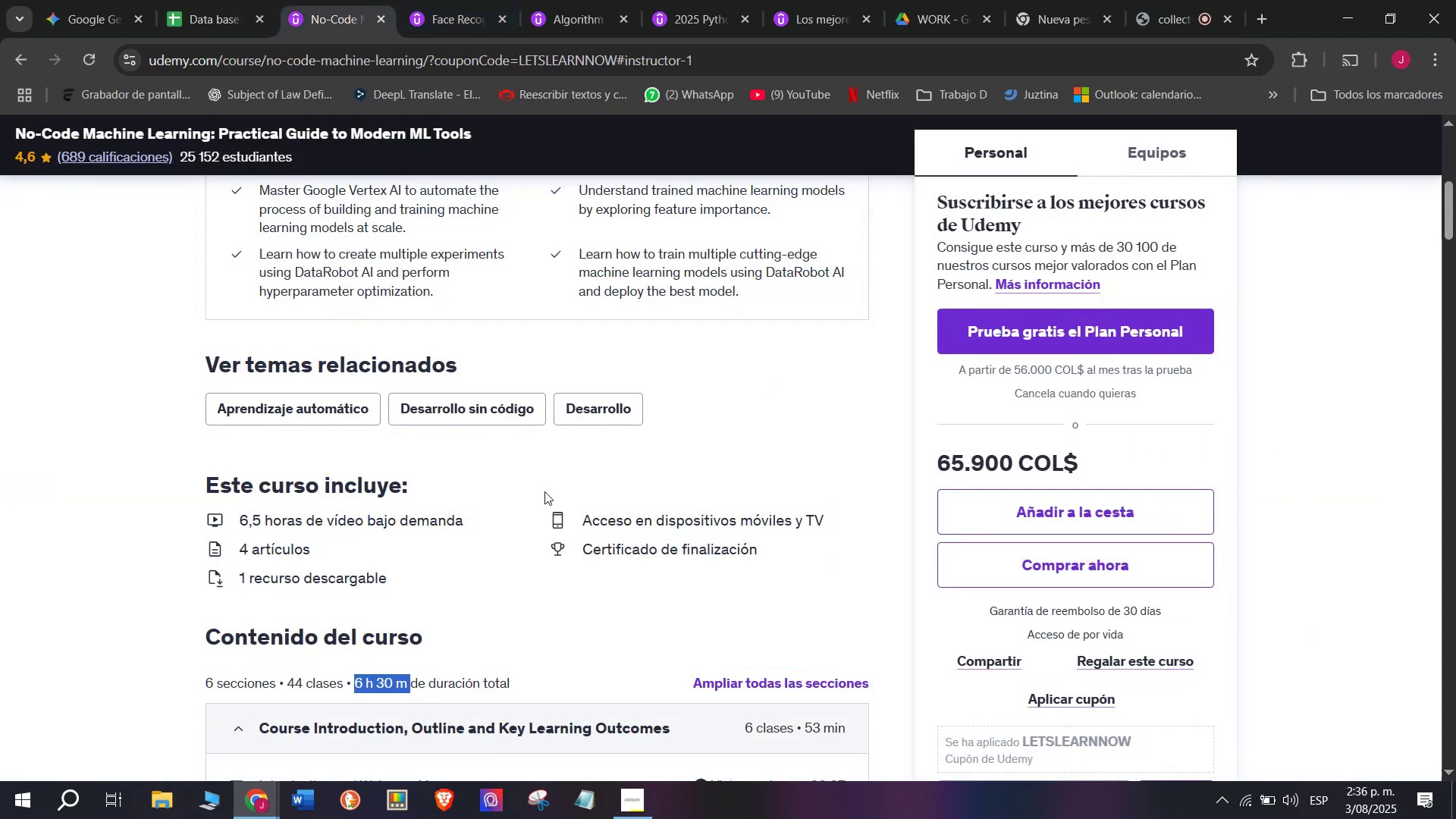 
scroll: coordinate [544, 491], scroll_direction: up, amount: 3.0
 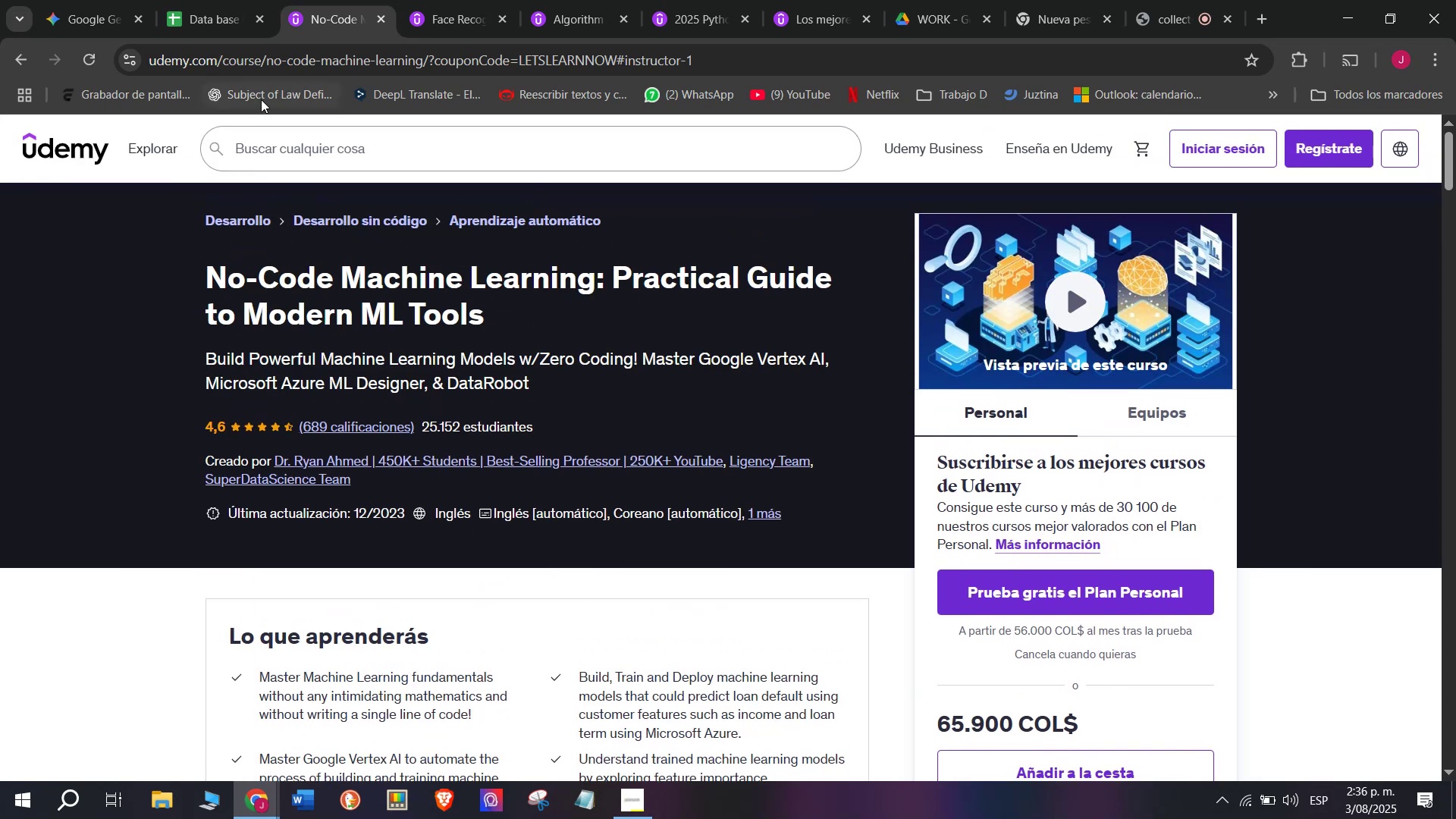 
left_click([204, 0])
 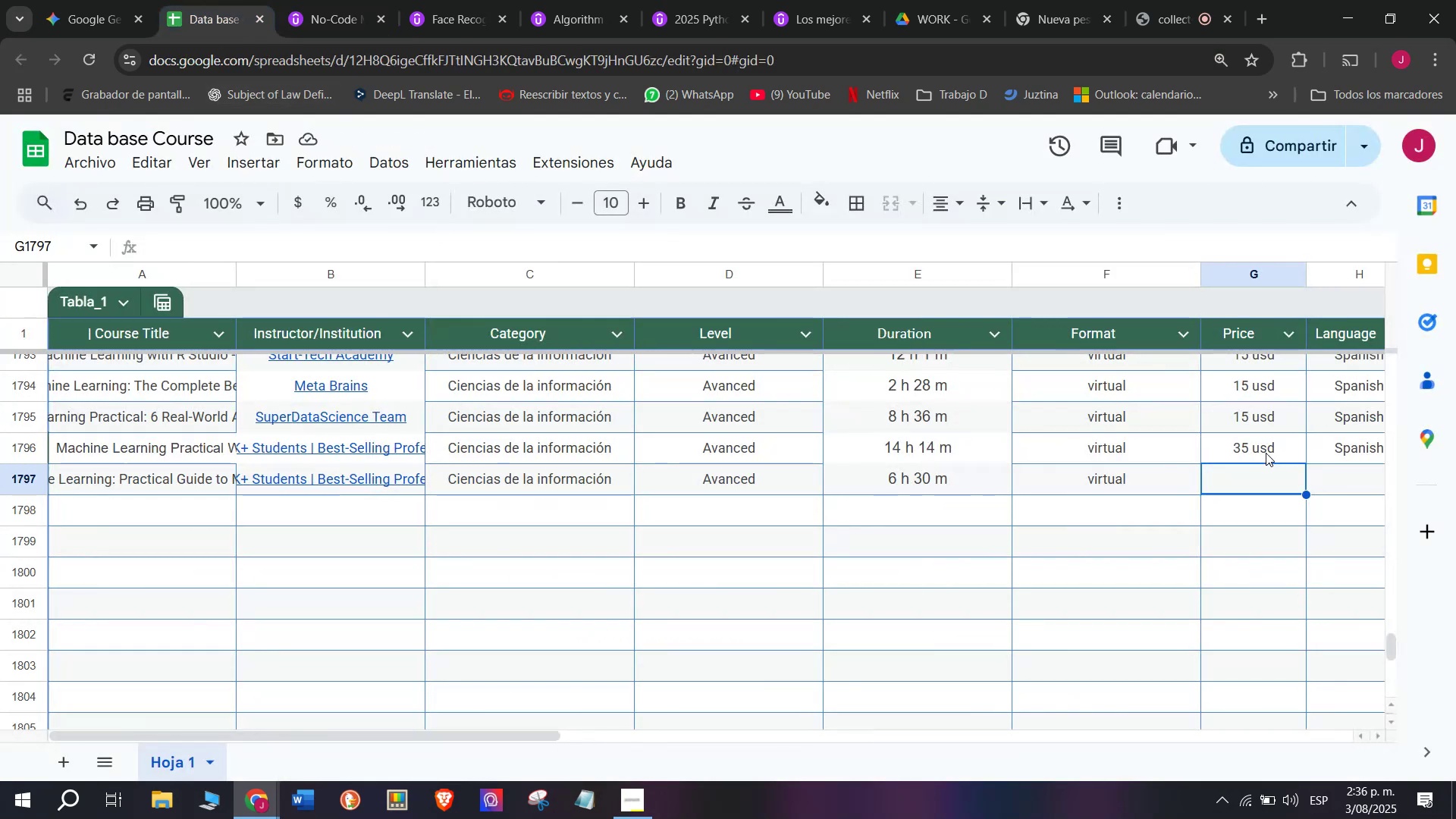 
left_click([1255, 450])
 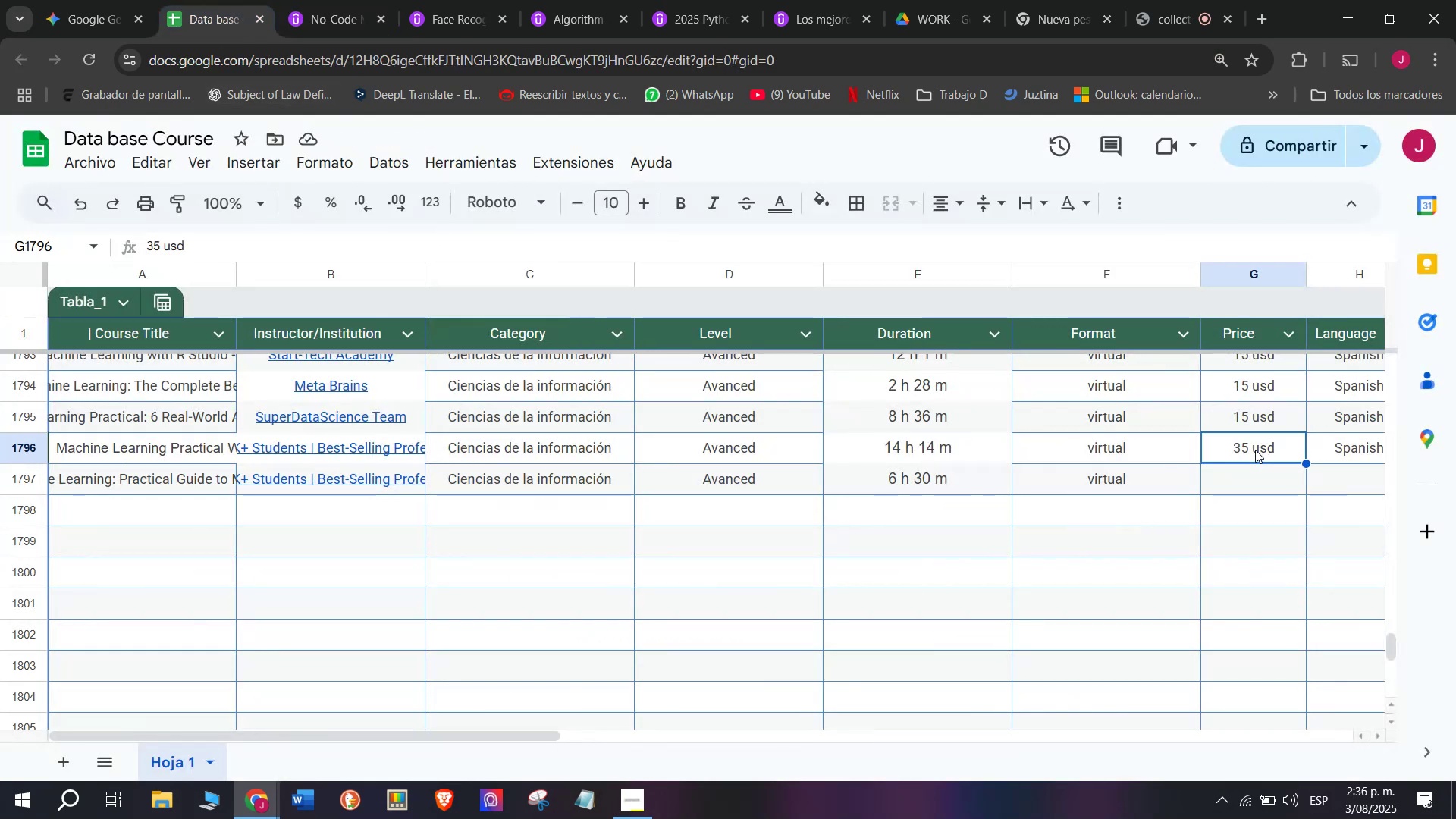 
key(Break)
 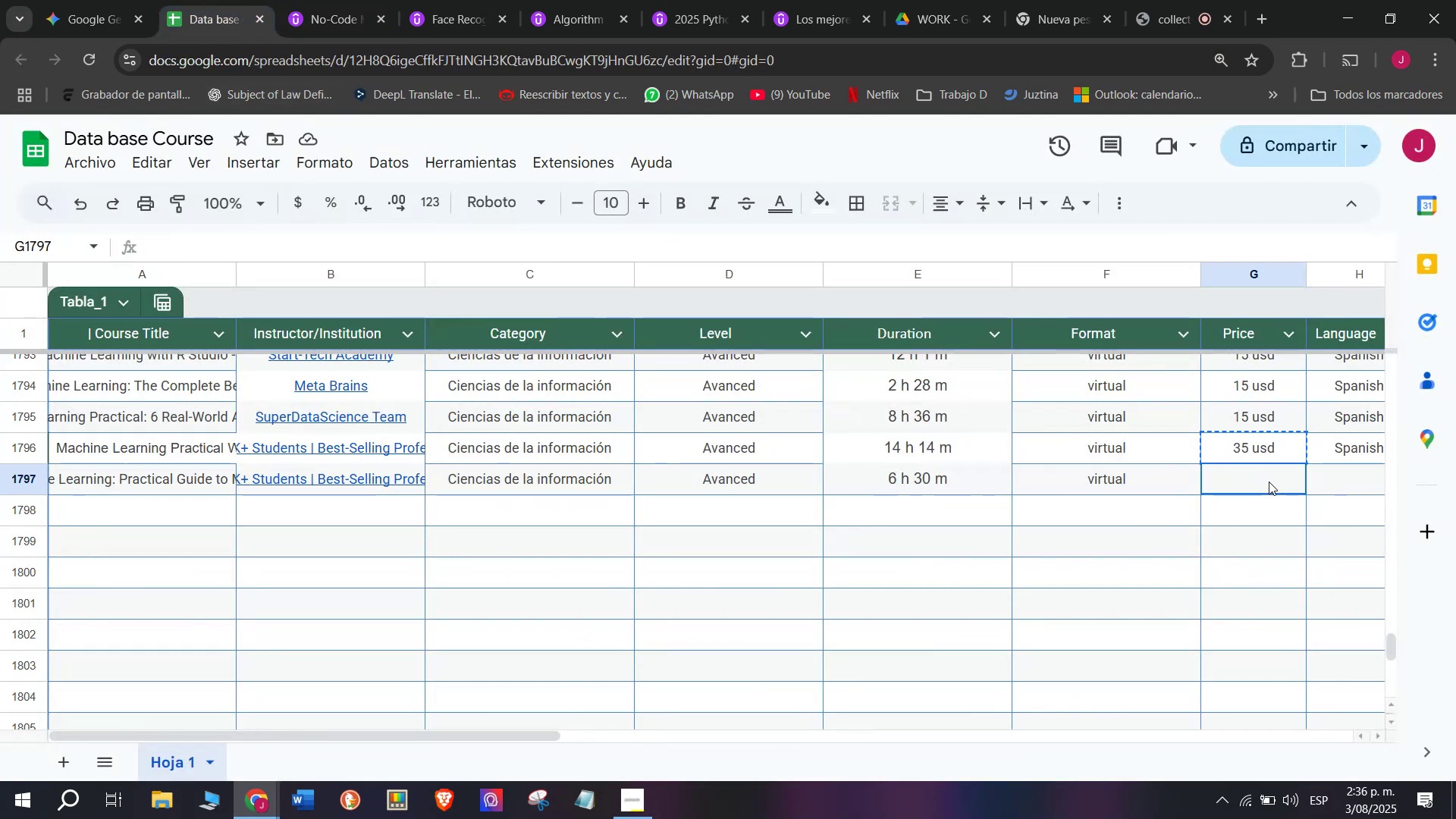 
key(Control+C)
 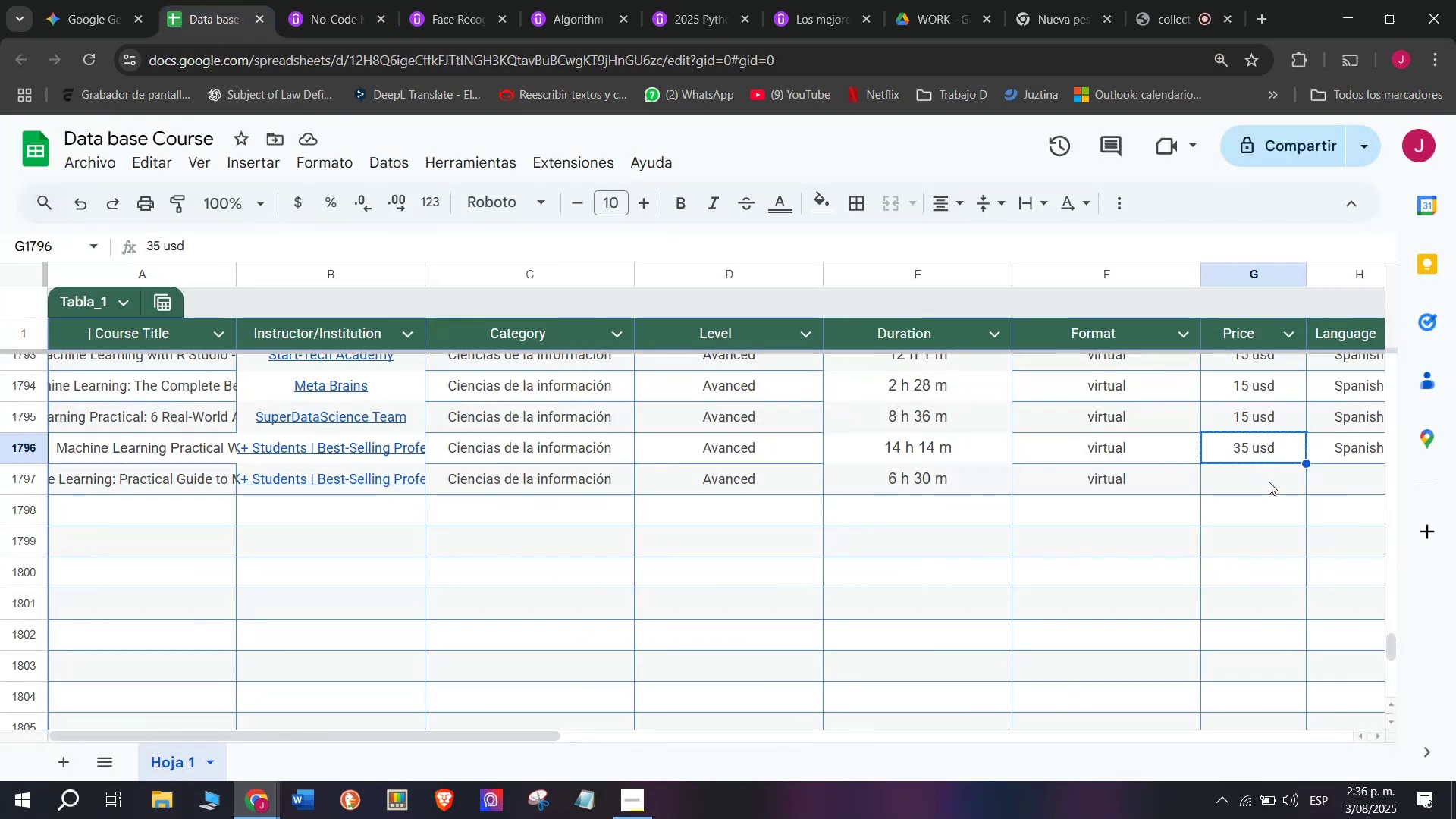 
key(Control+ControlLeft)
 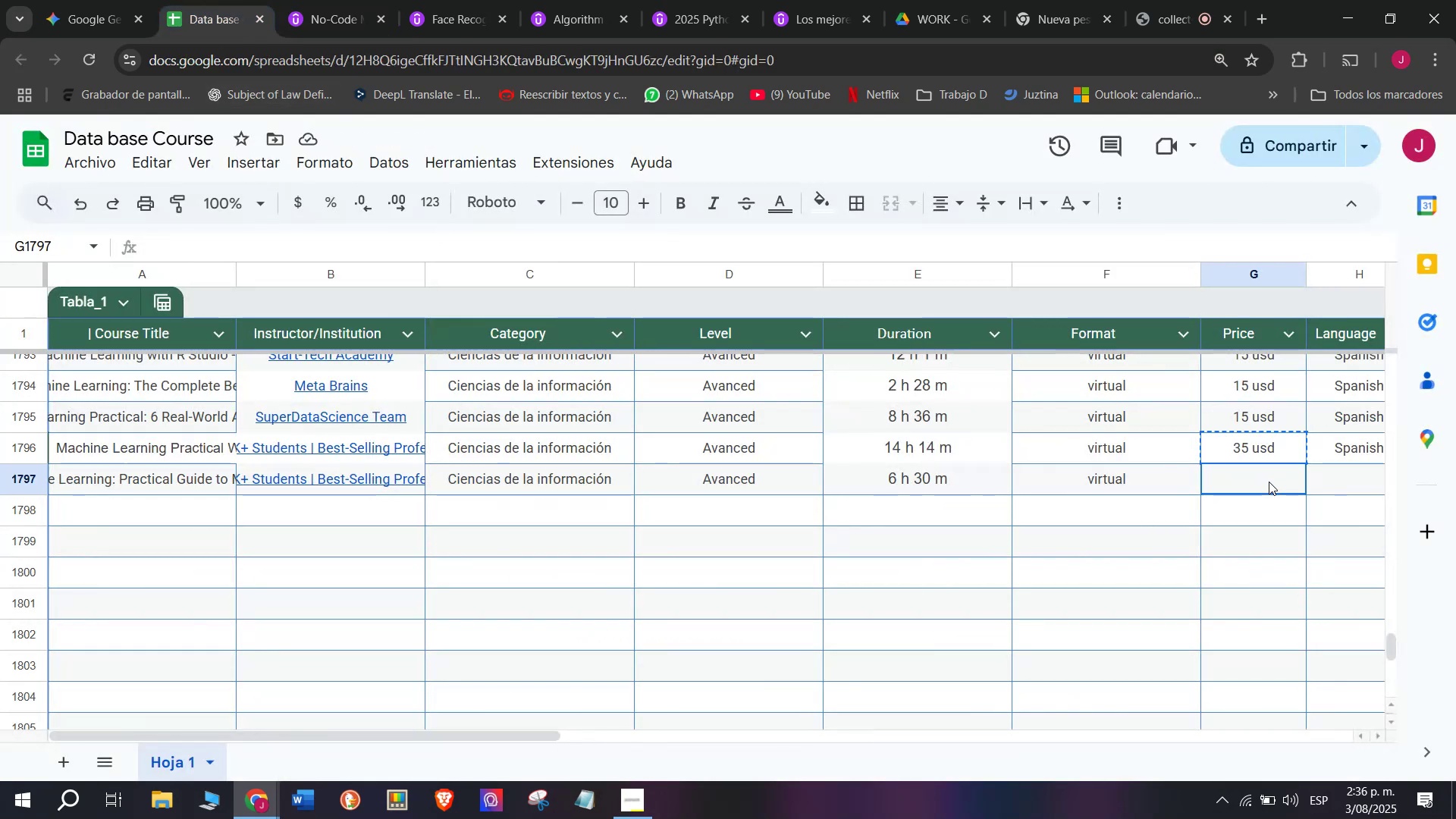 
left_click([1269, 482])
 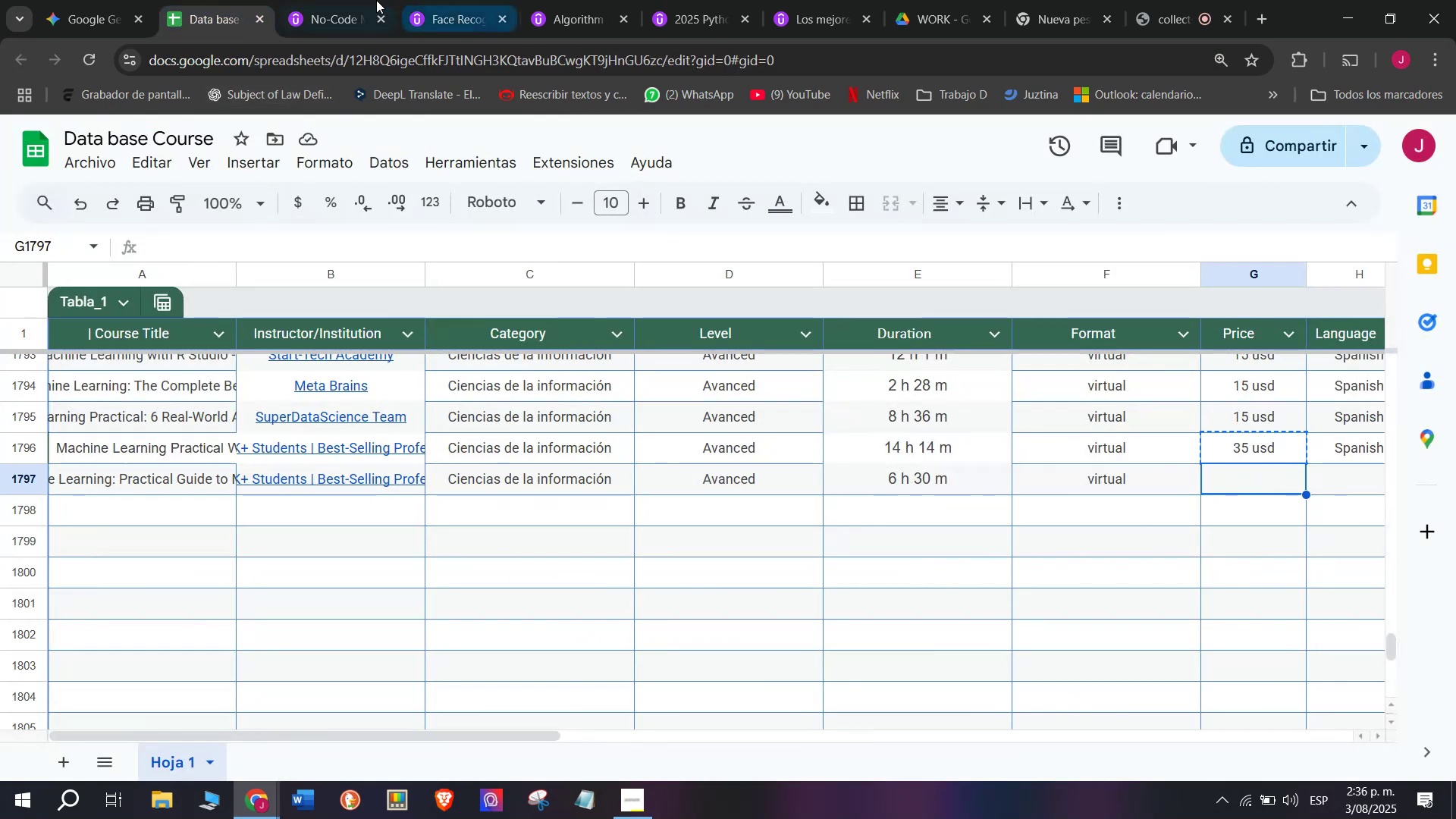 
left_click([339, 0])
 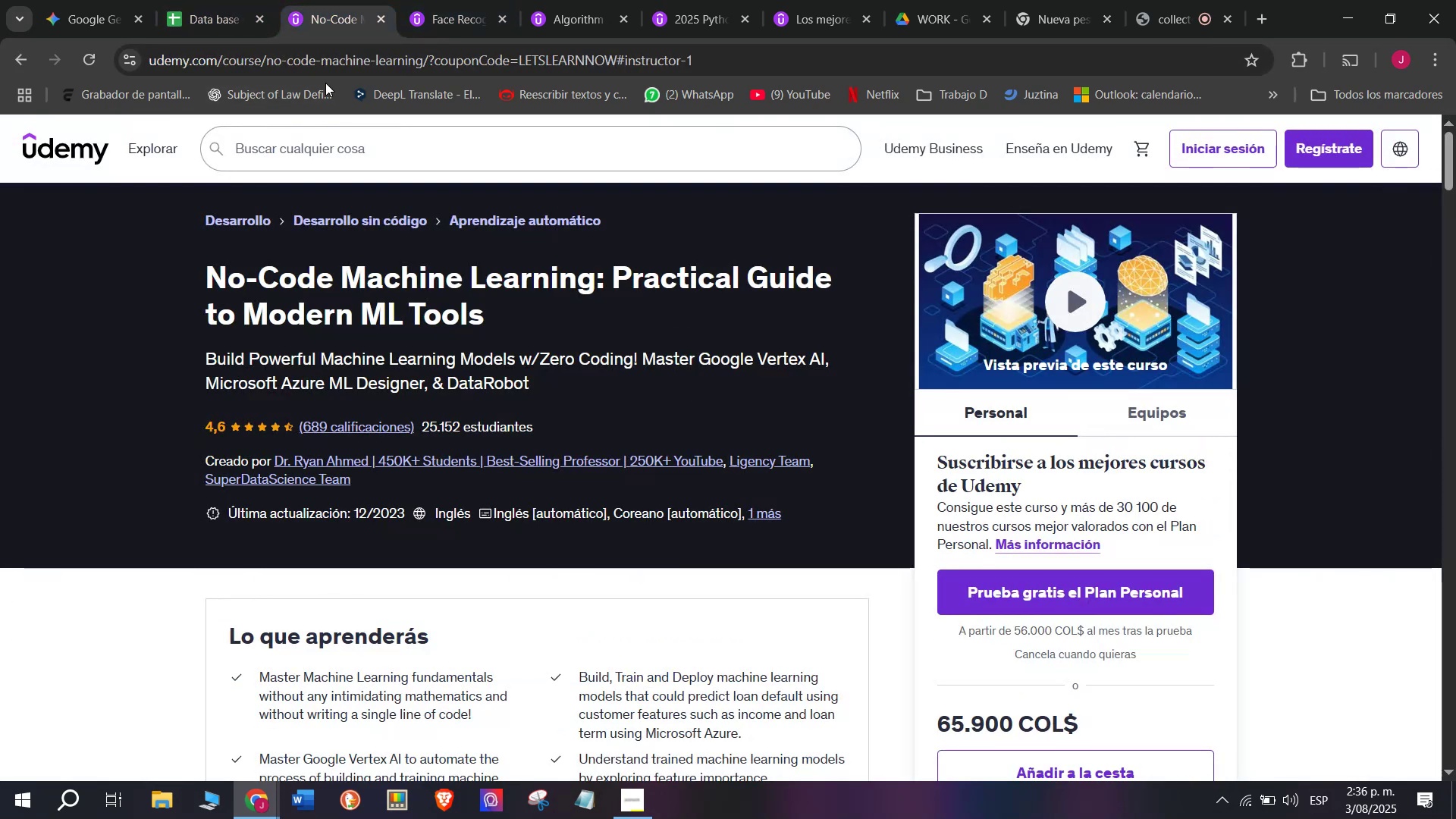 
left_click([202, 0])
 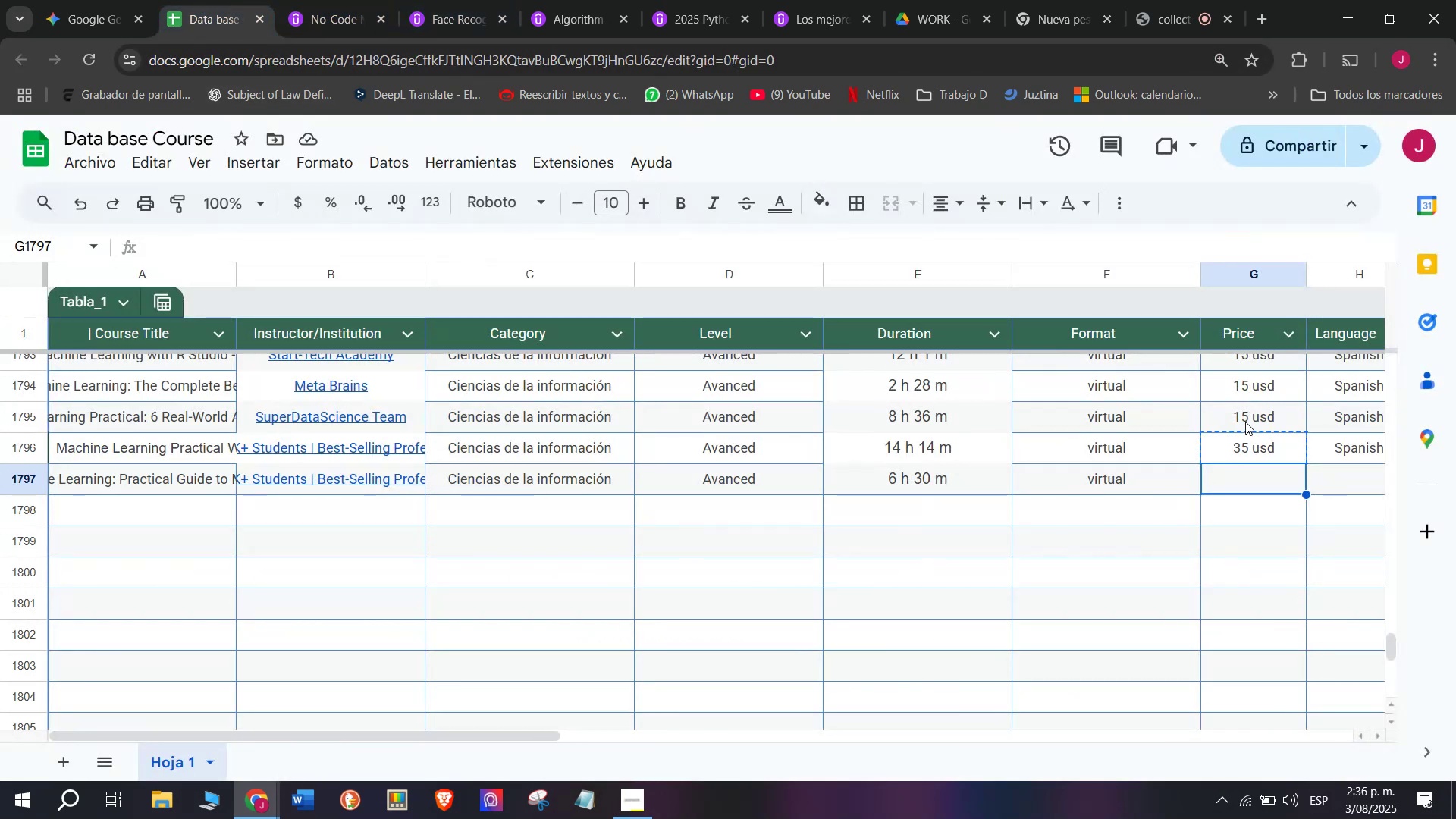 
key(Break)
 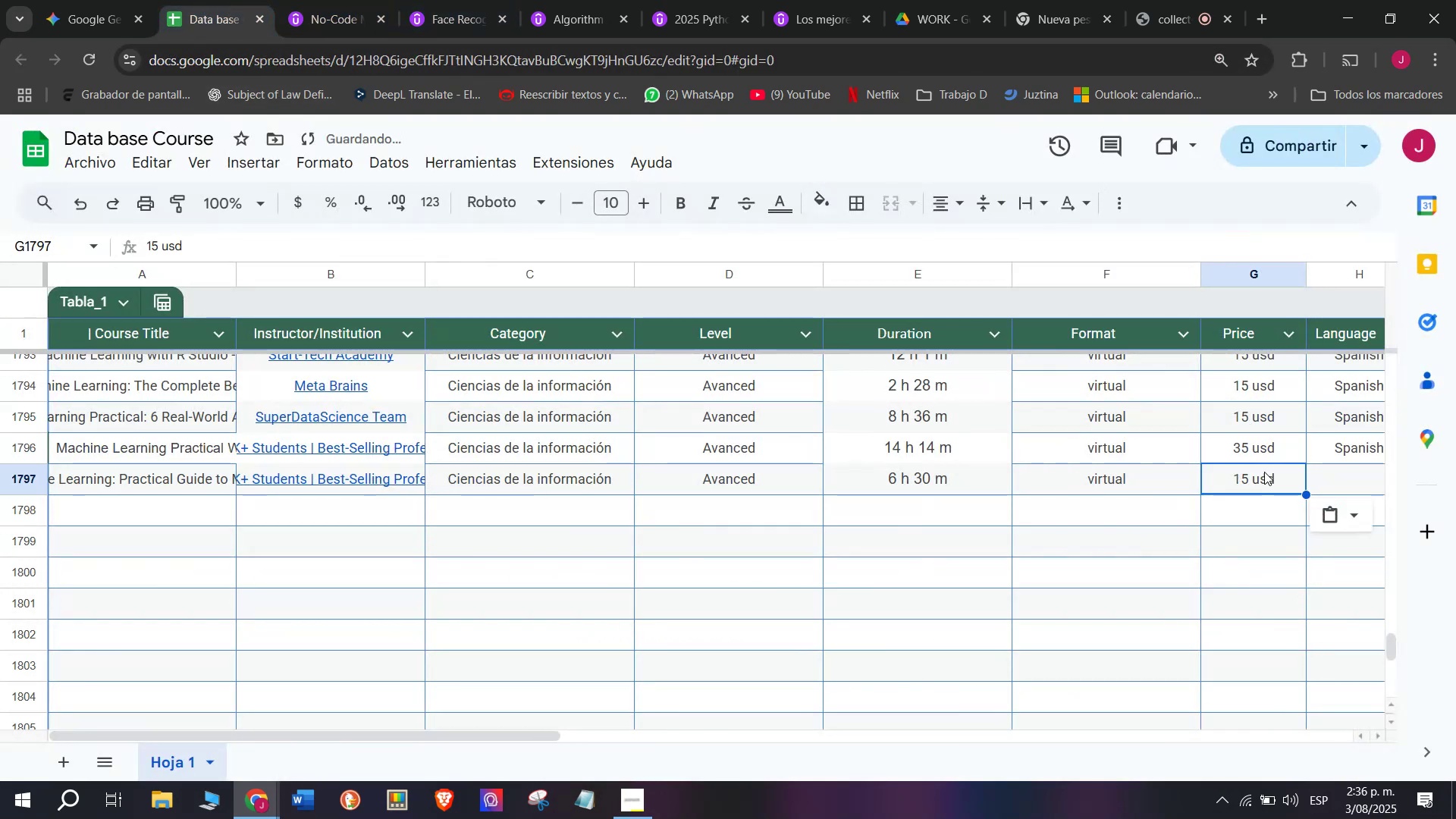 
key(Control+C)
 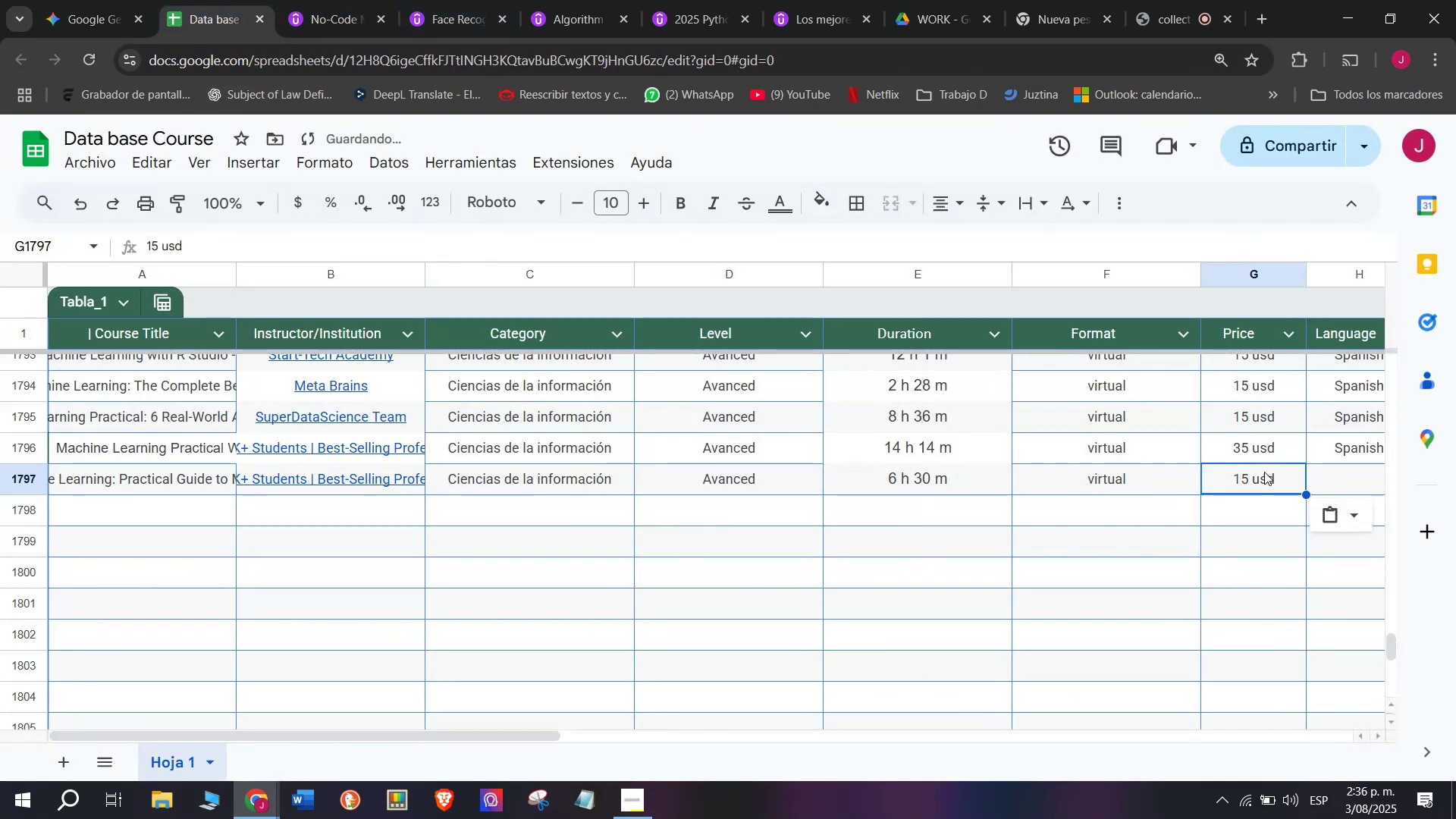 
key(Control+ControlLeft)
 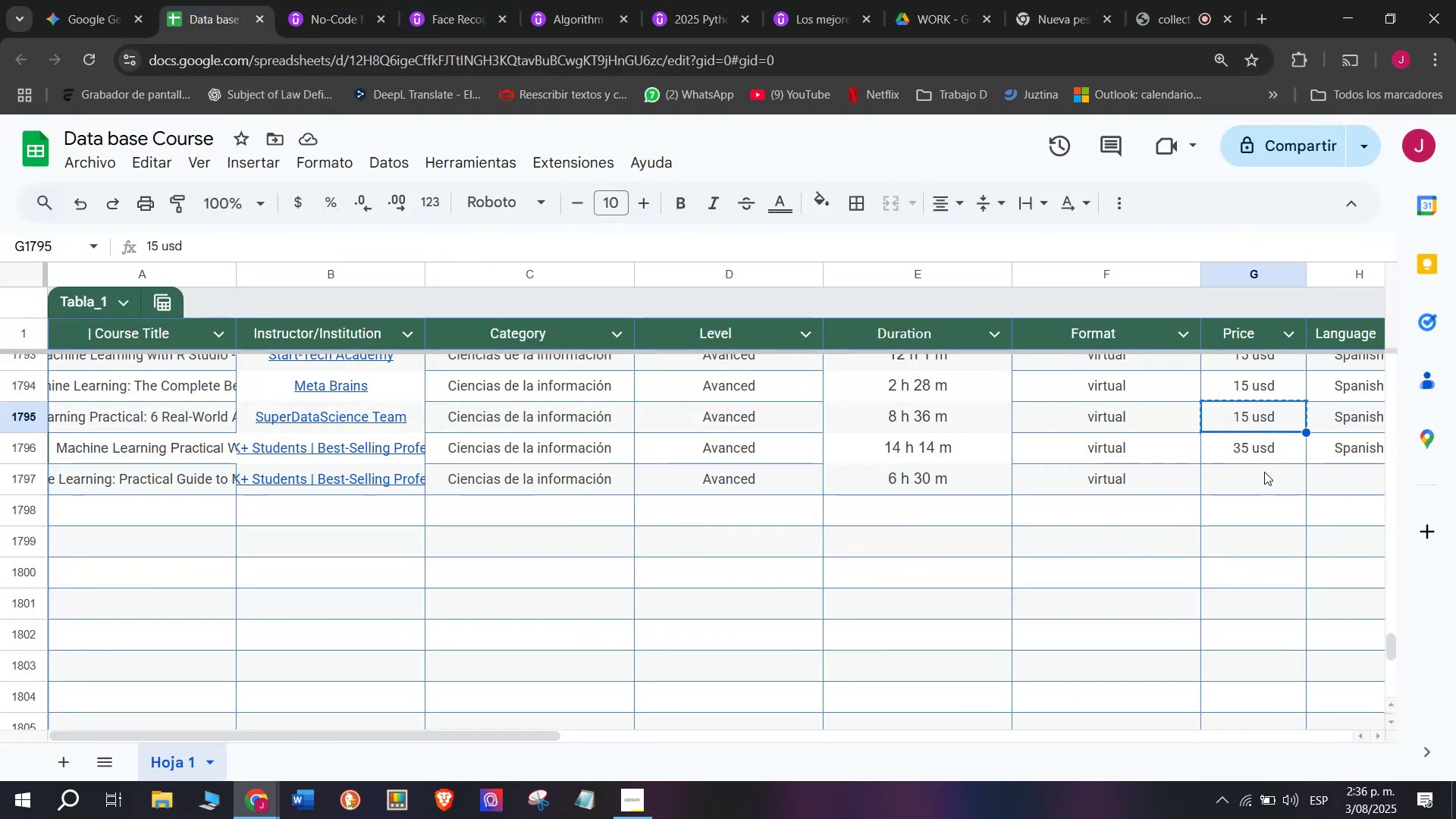 
double_click([1264, 472])
 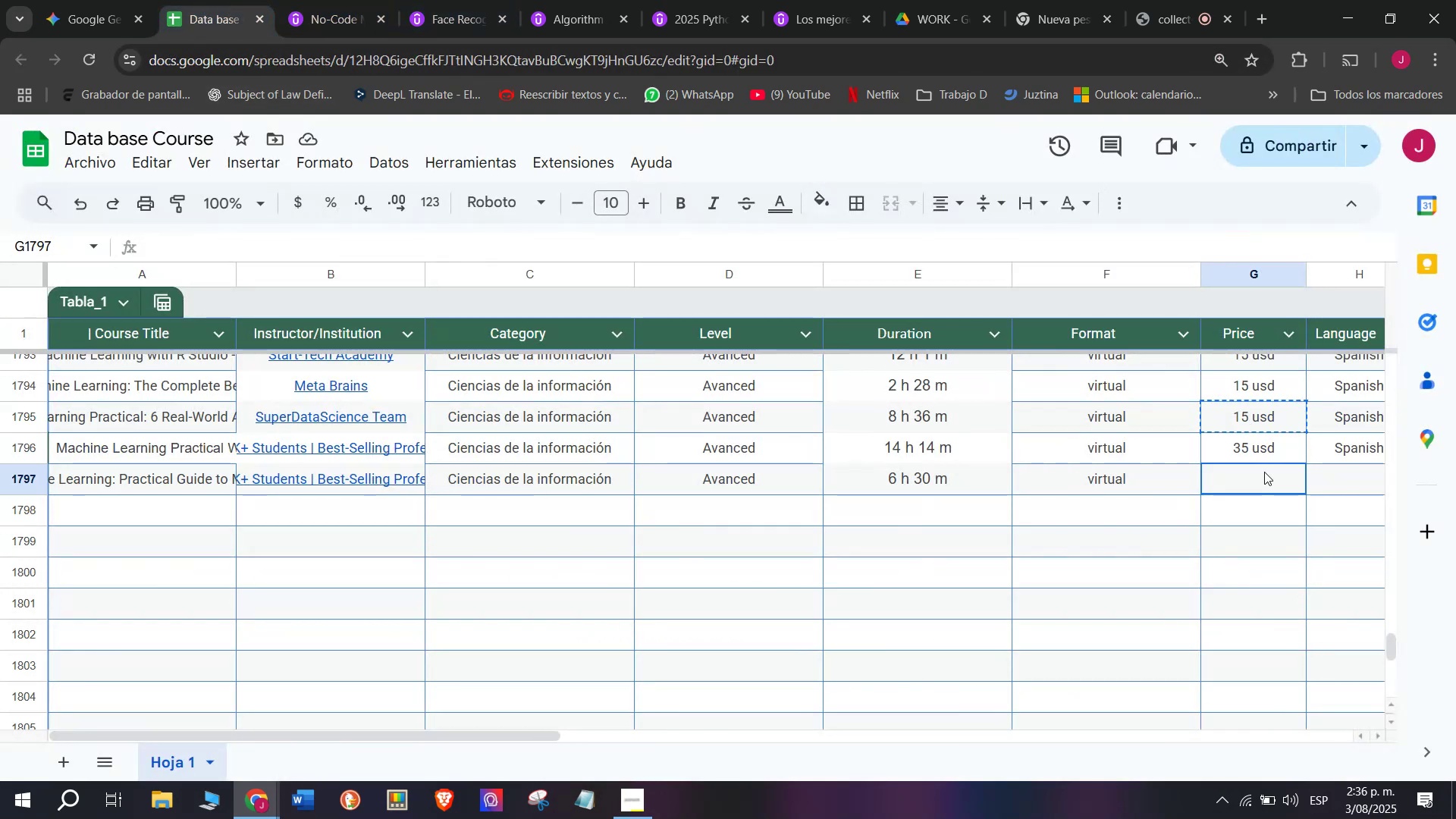 
key(Control+ControlLeft)
 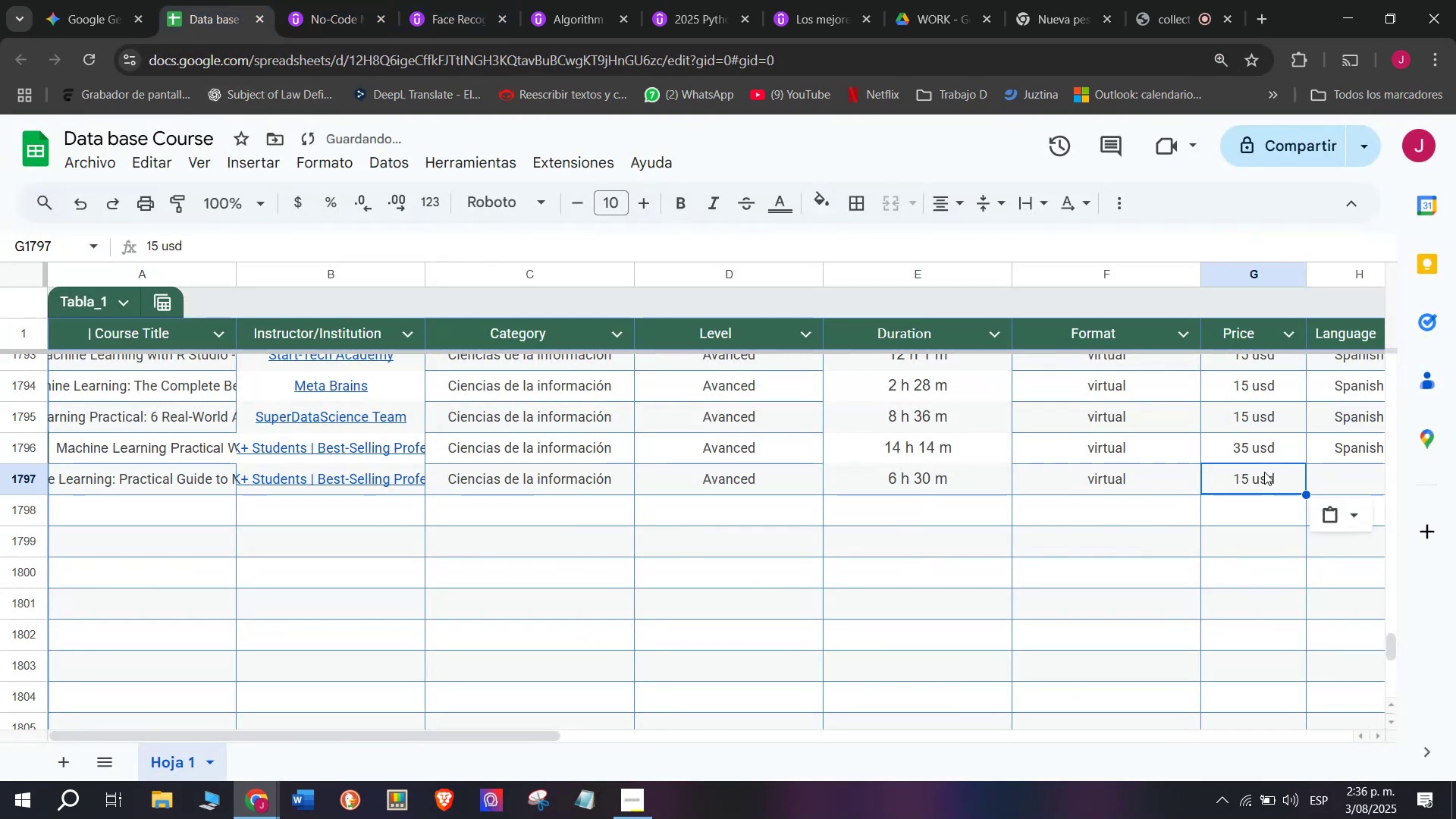 
key(Z)
 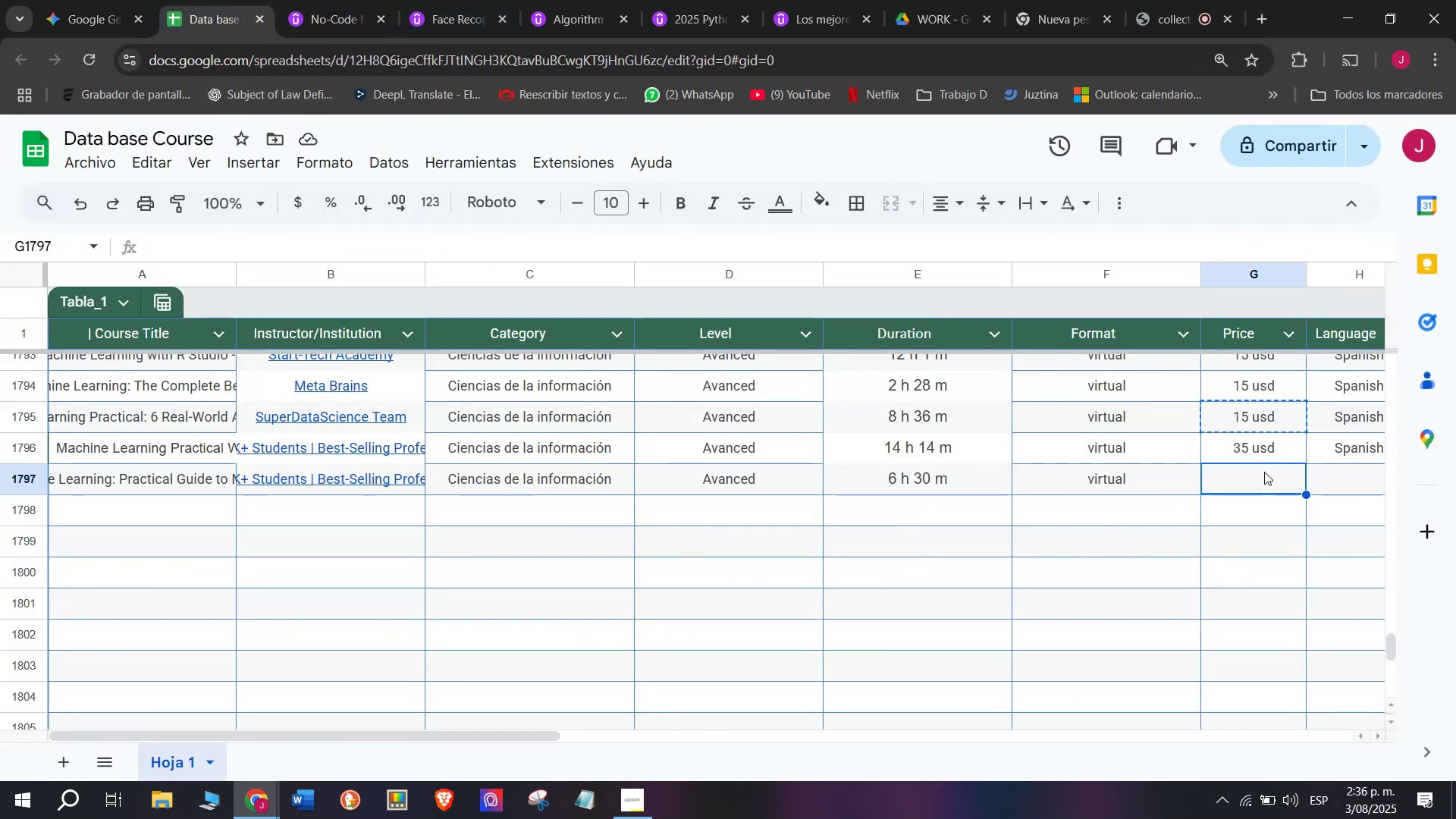 
key(Control+V)
 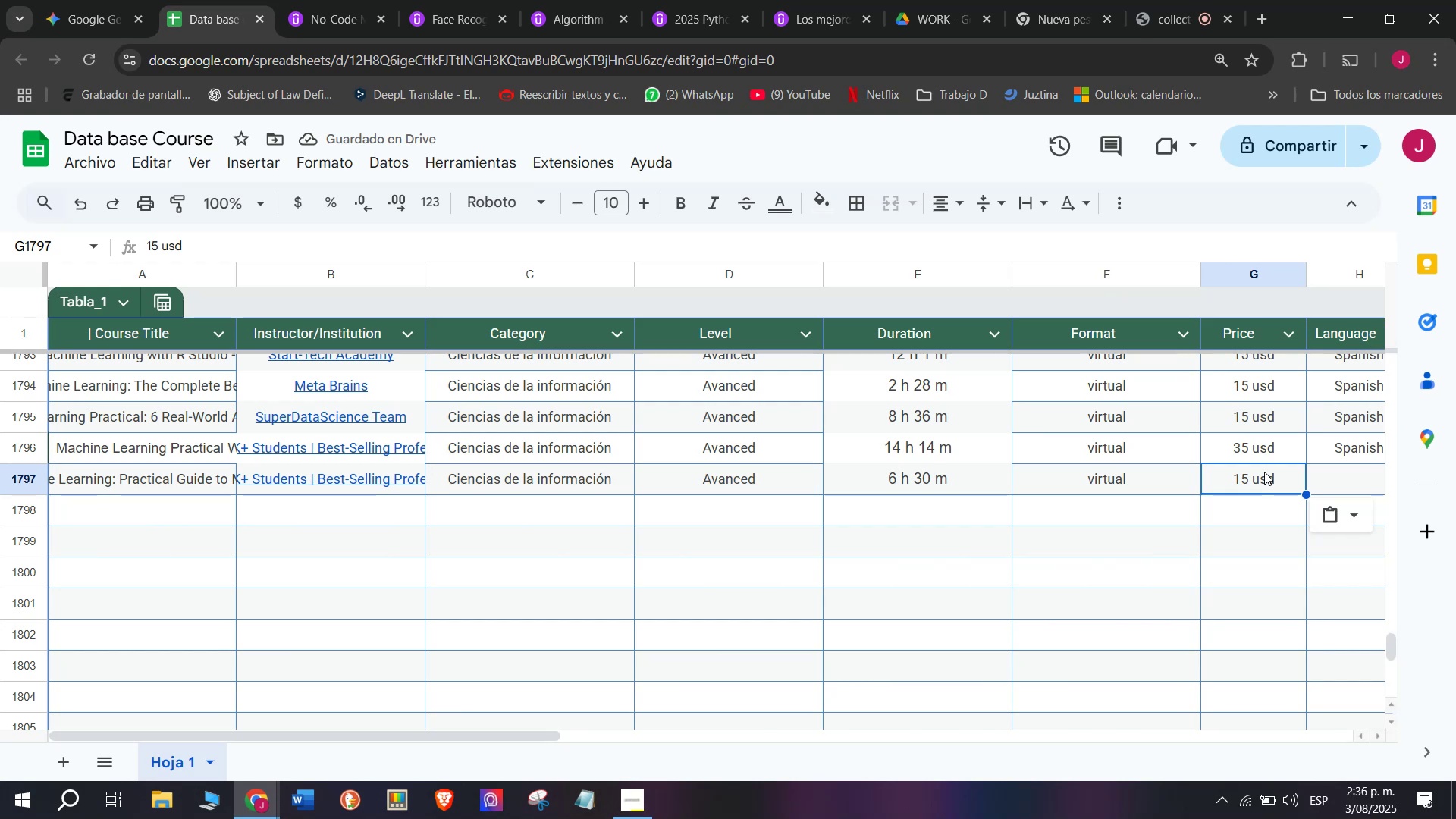 
wait(6.99)
 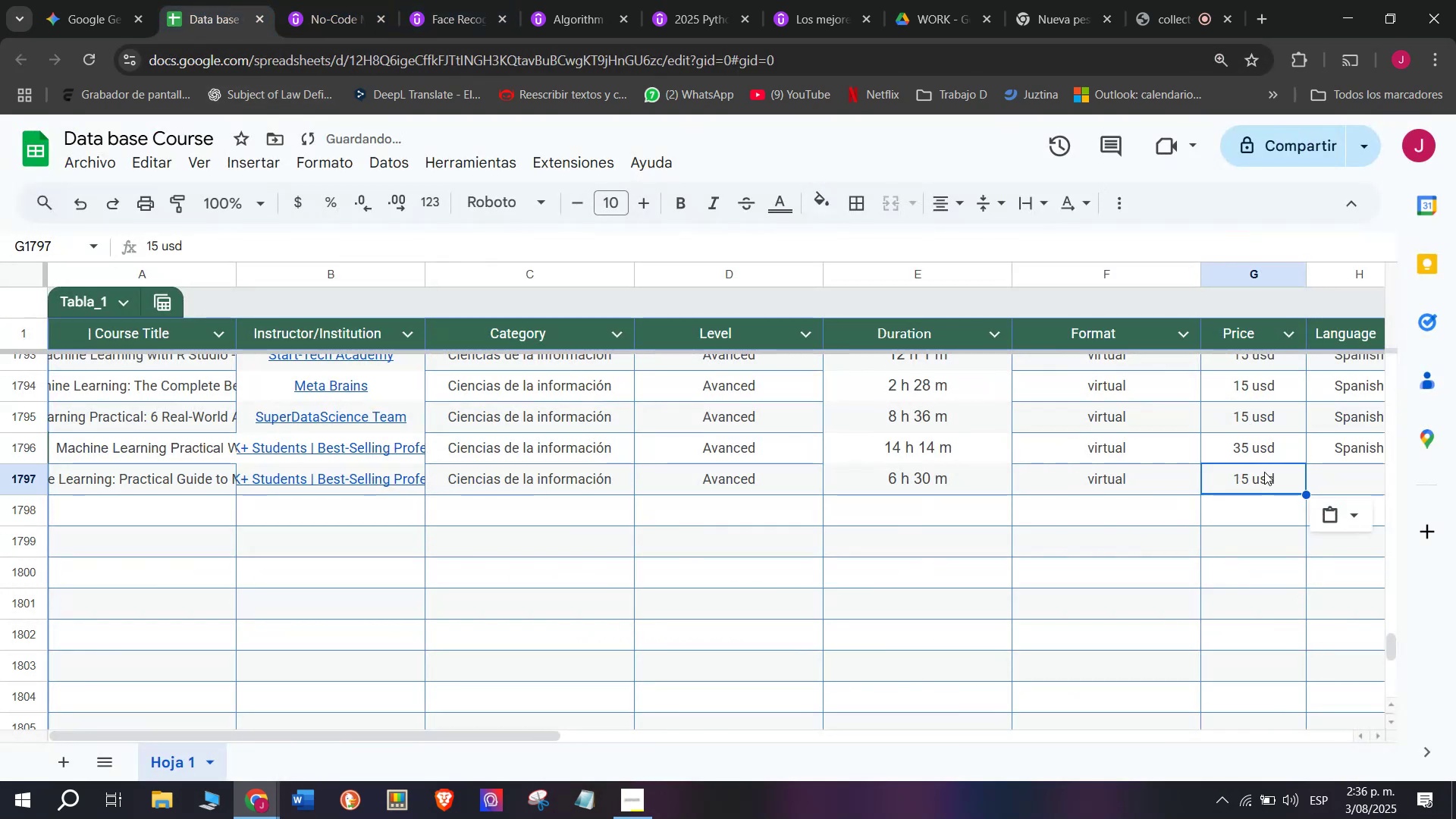 
key(Control+ControlLeft)
 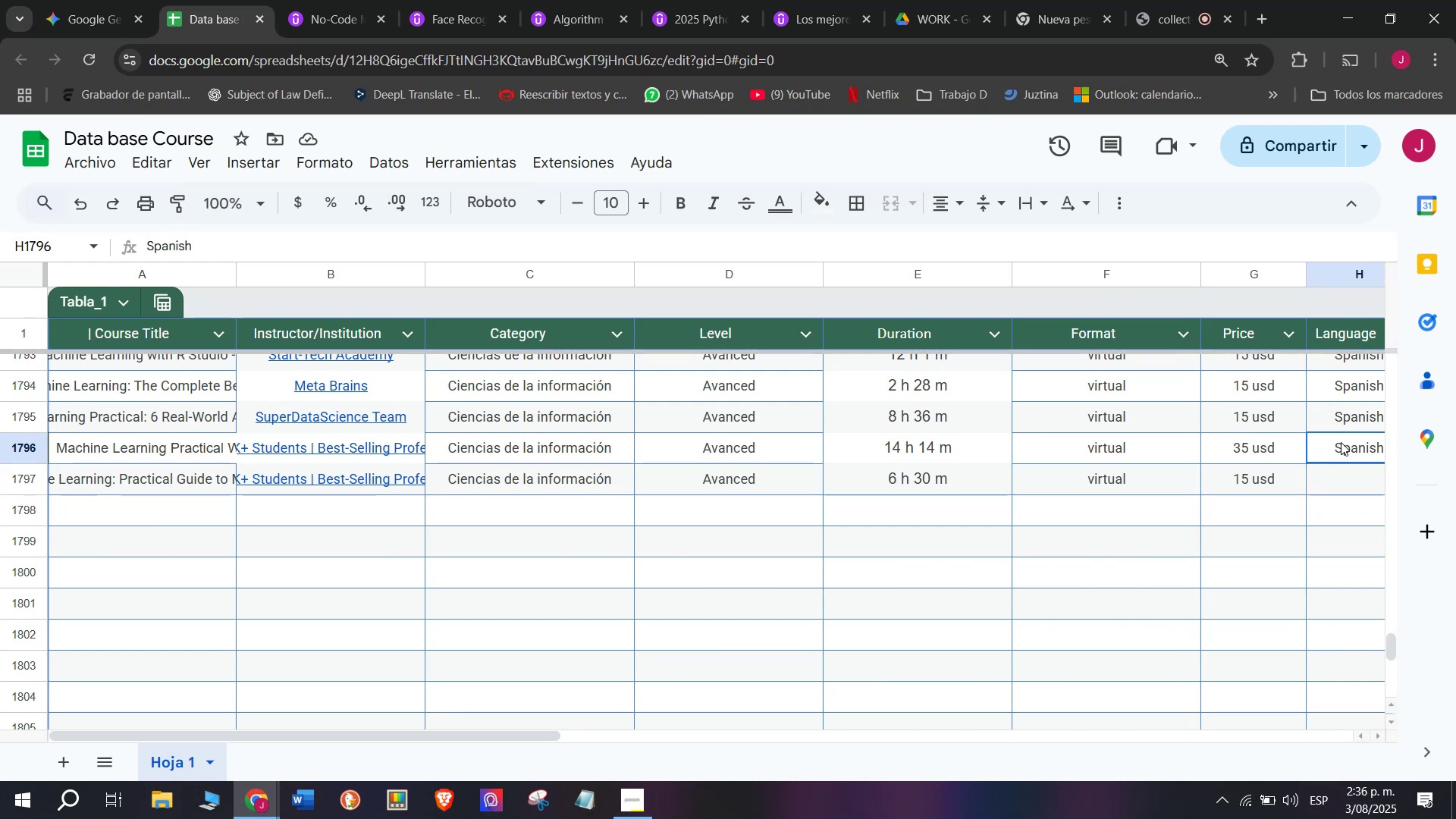 
key(Break)
 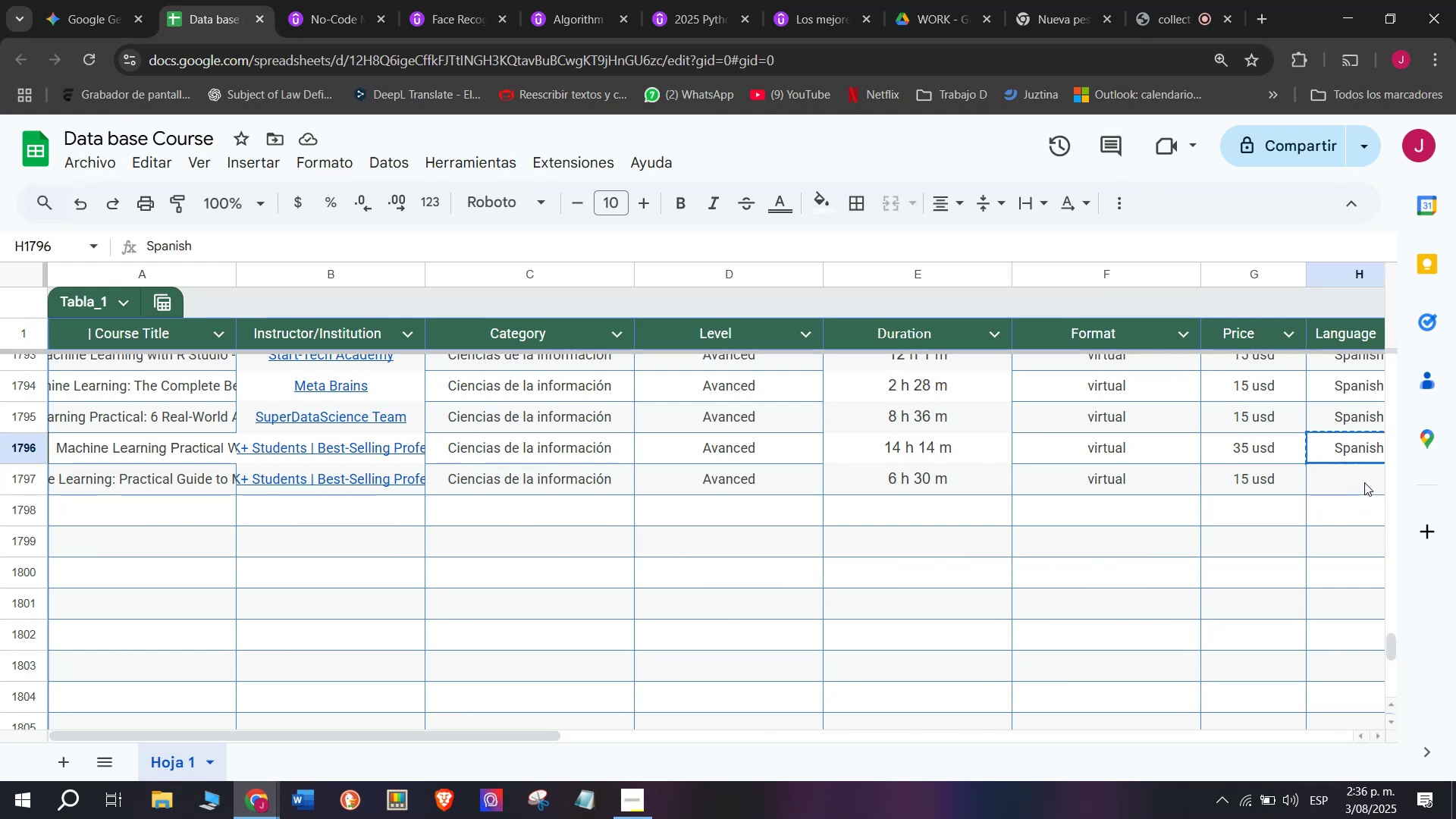 
key(Control+C)
 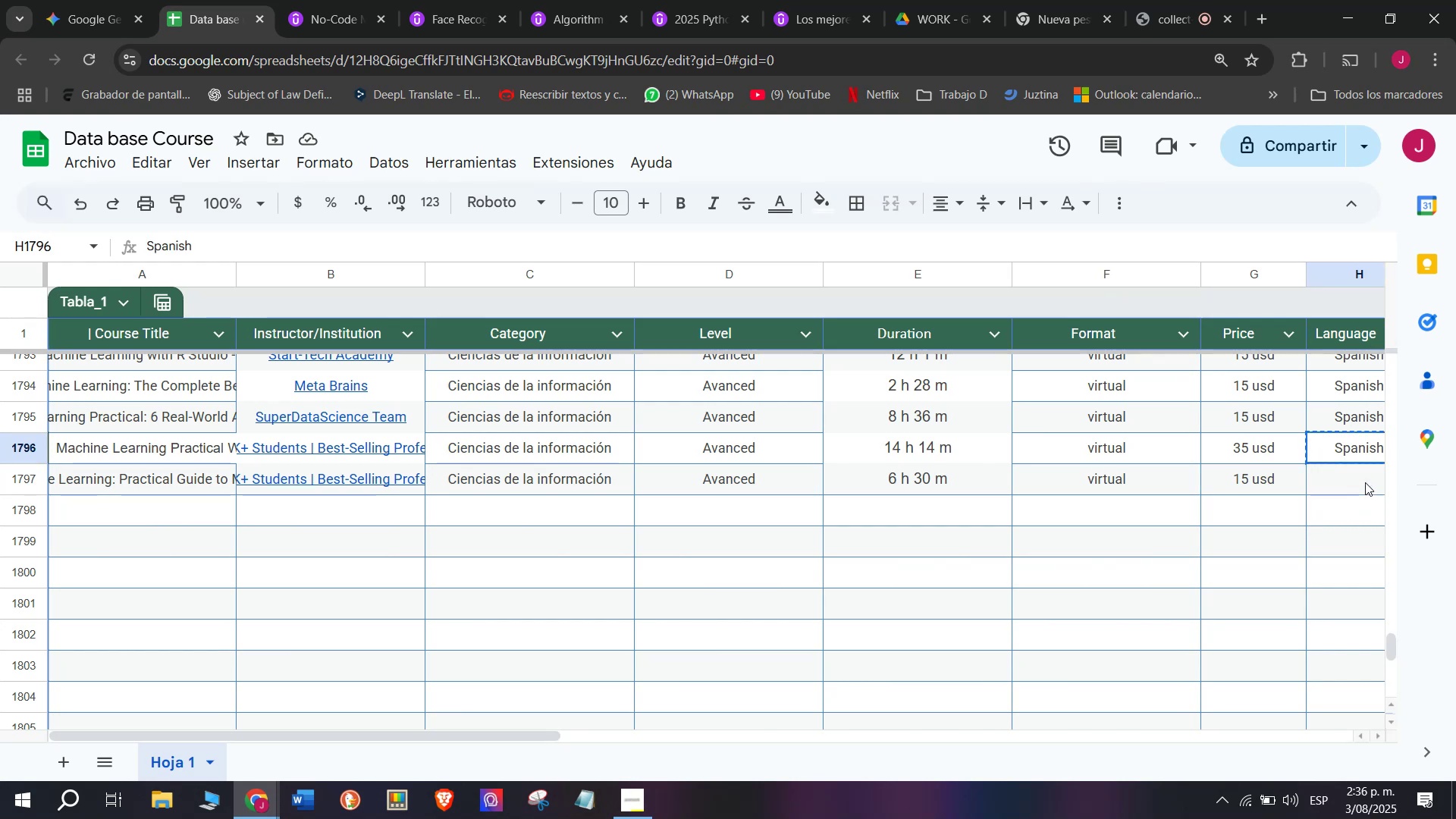 
key(Z)
 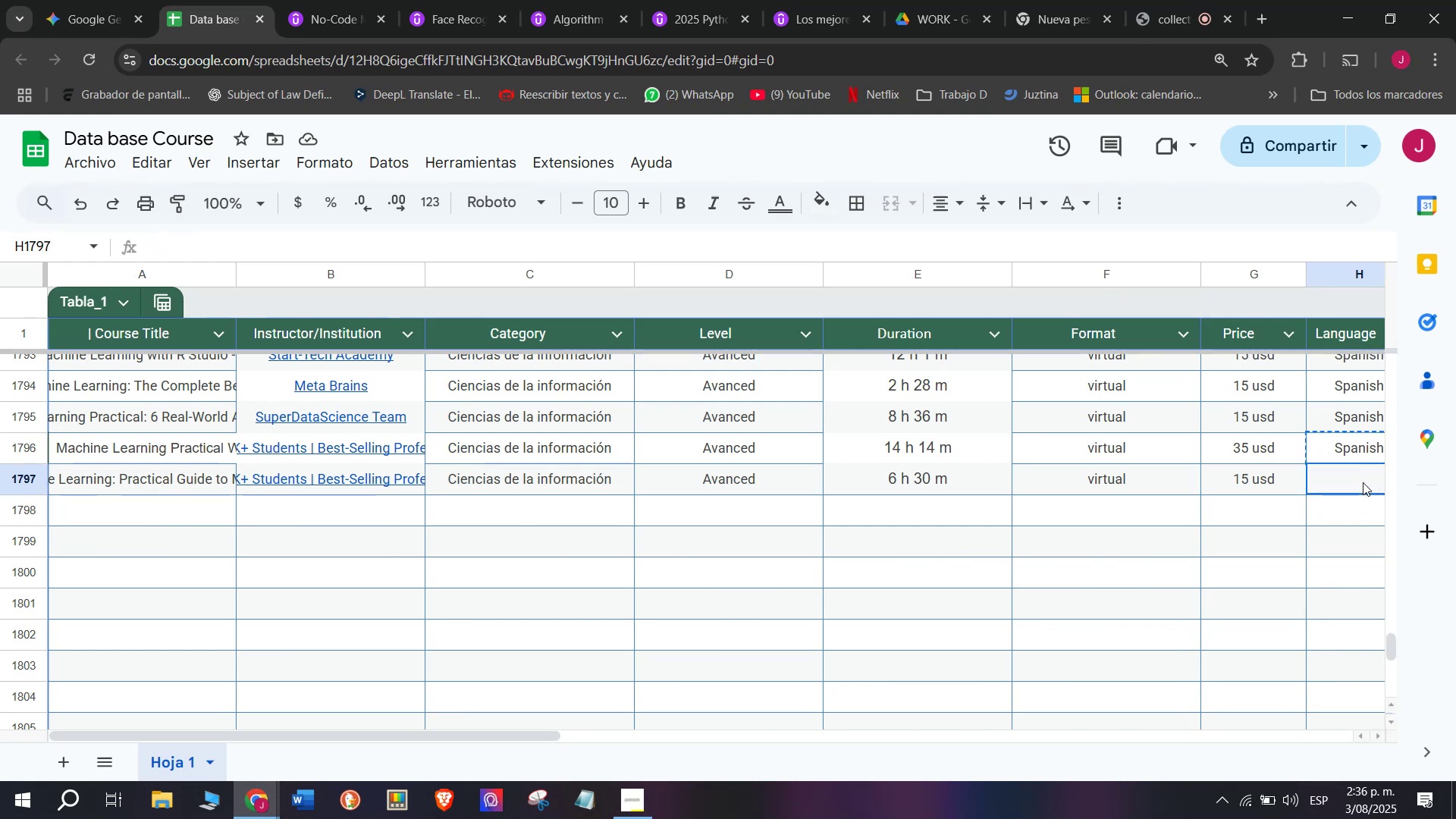 
key(Control+ControlLeft)
 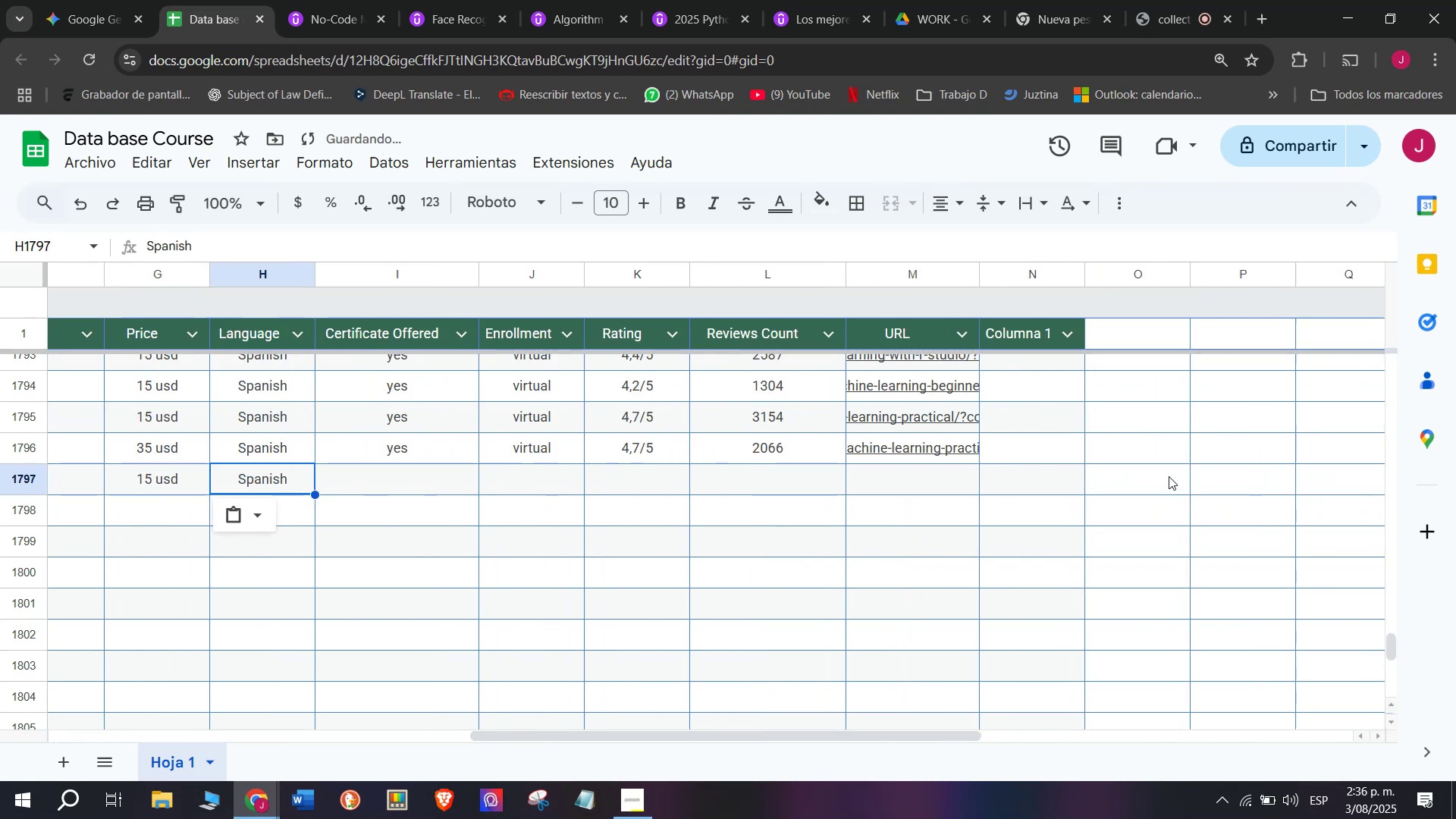 
key(Control+V)
 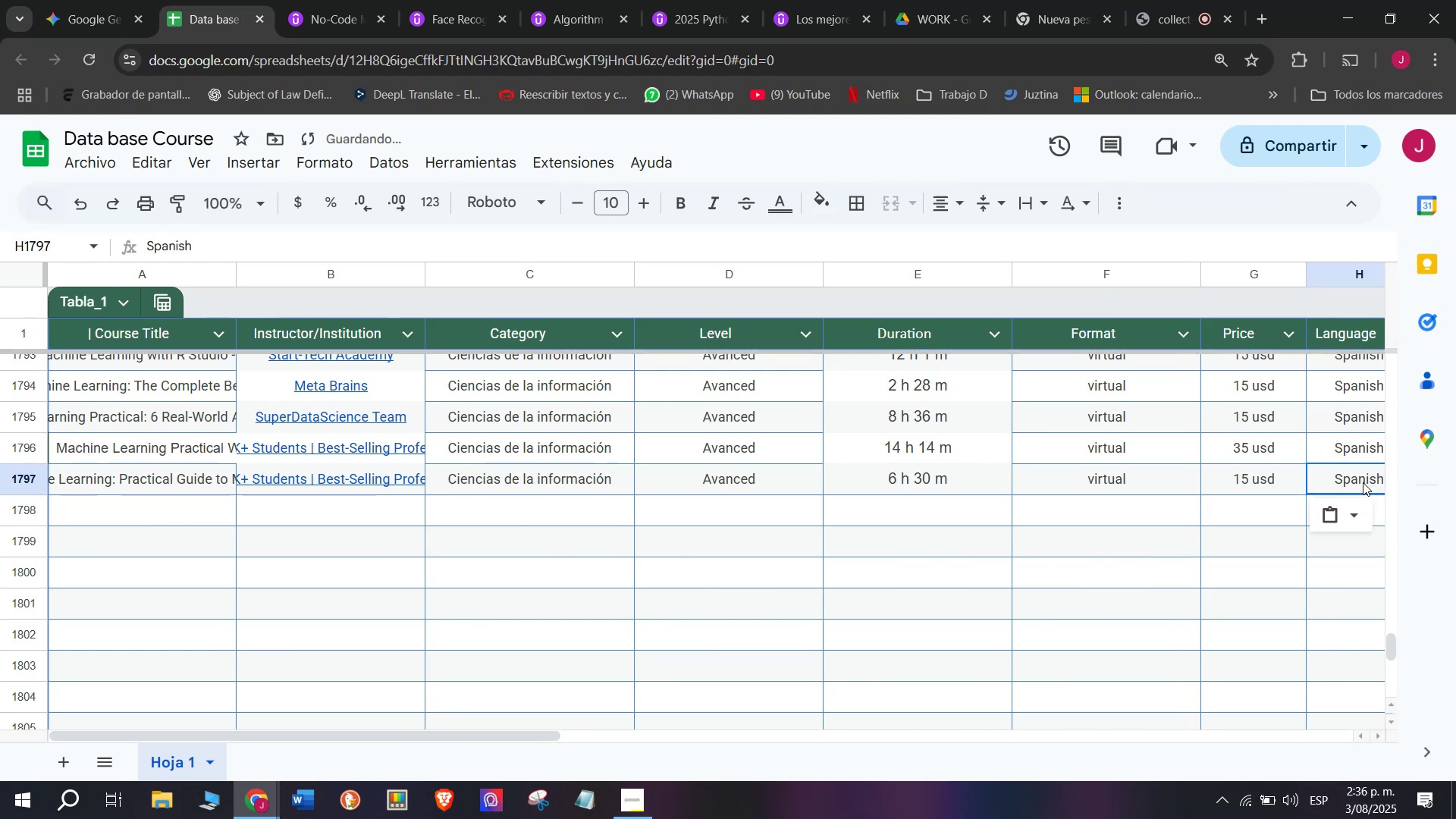 
scroll: coordinate [385, 457], scroll_direction: down, amount: 3.0
 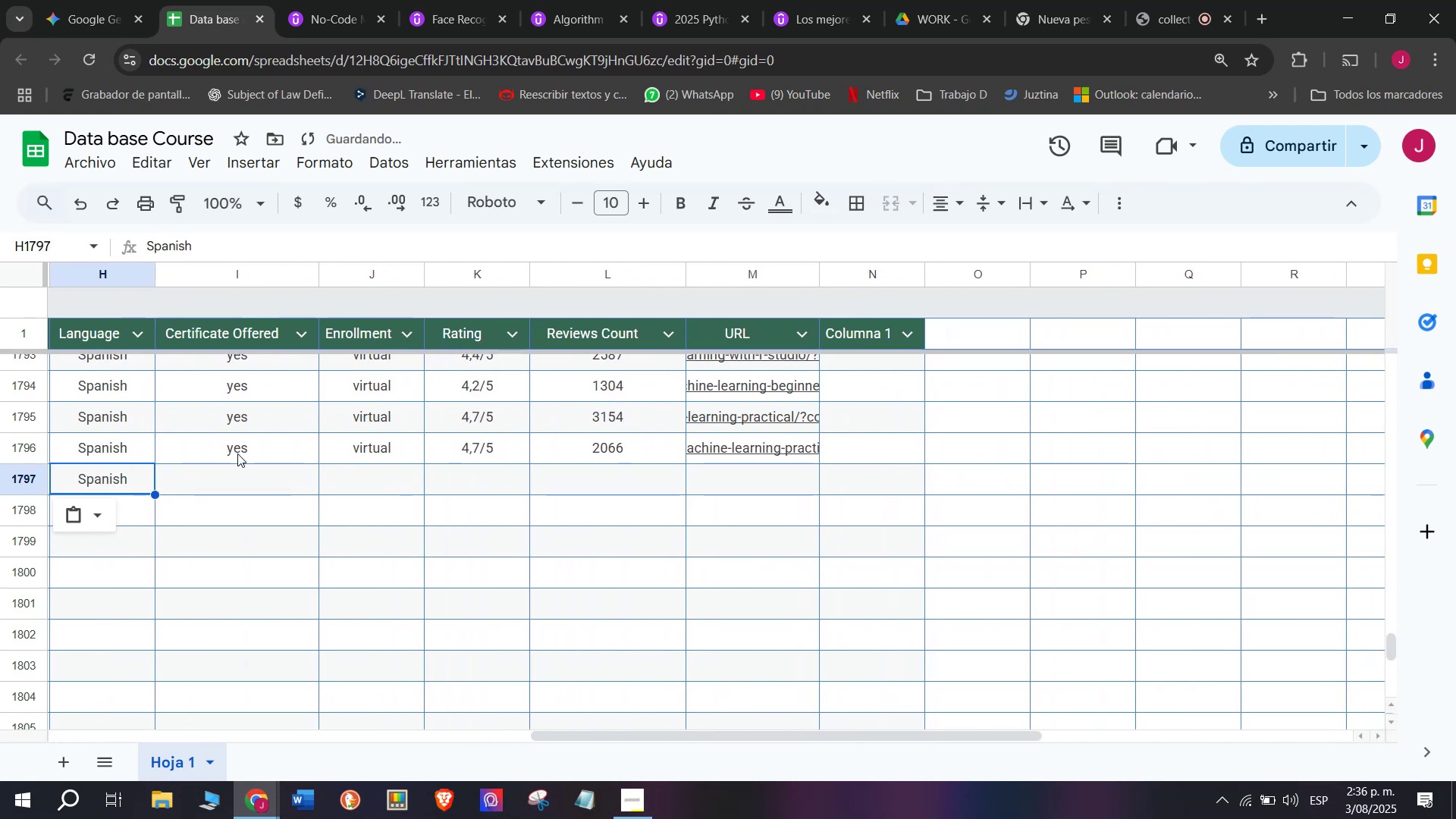 
key(Control+ControlLeft)
 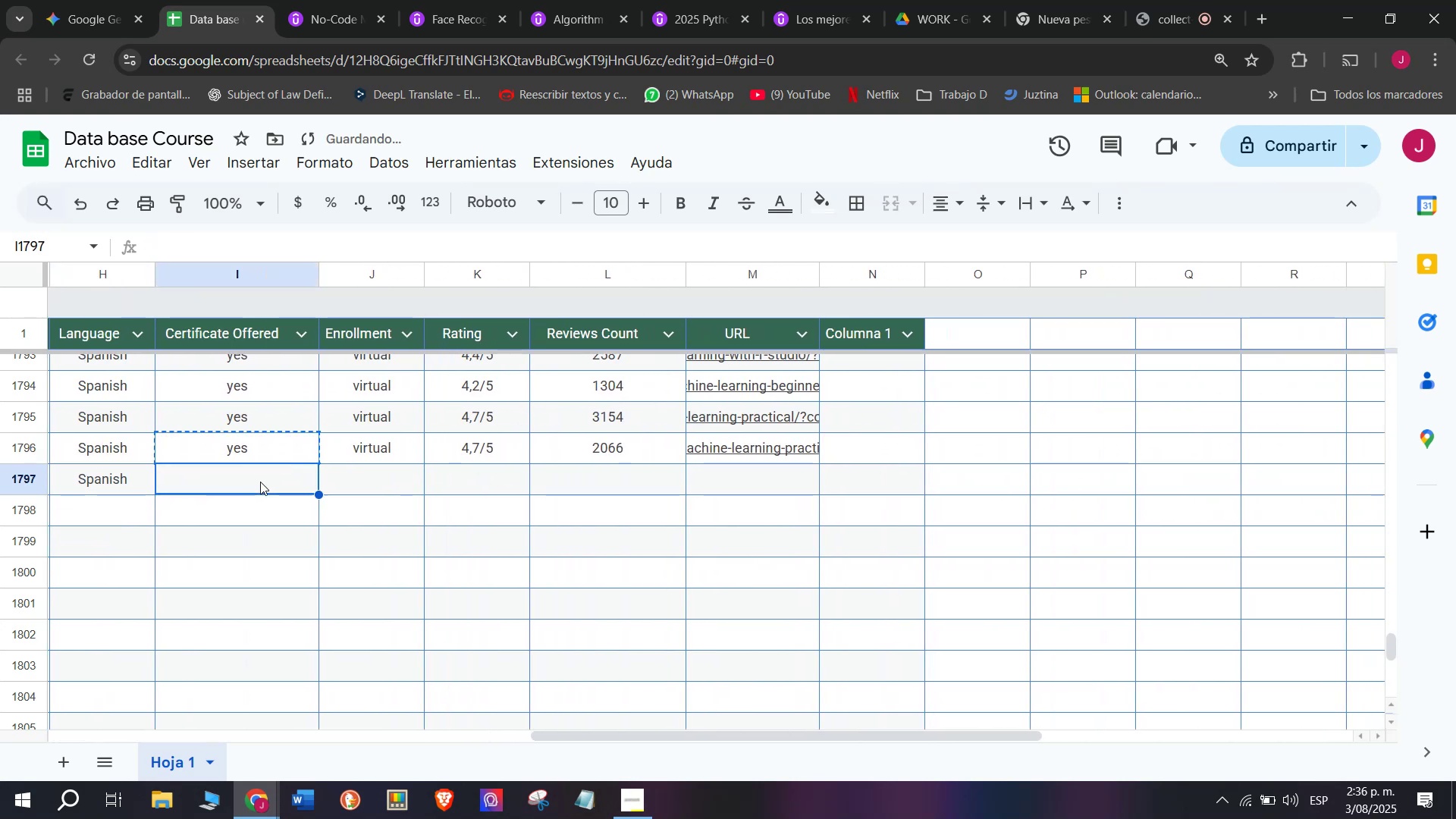 
key(Break)
 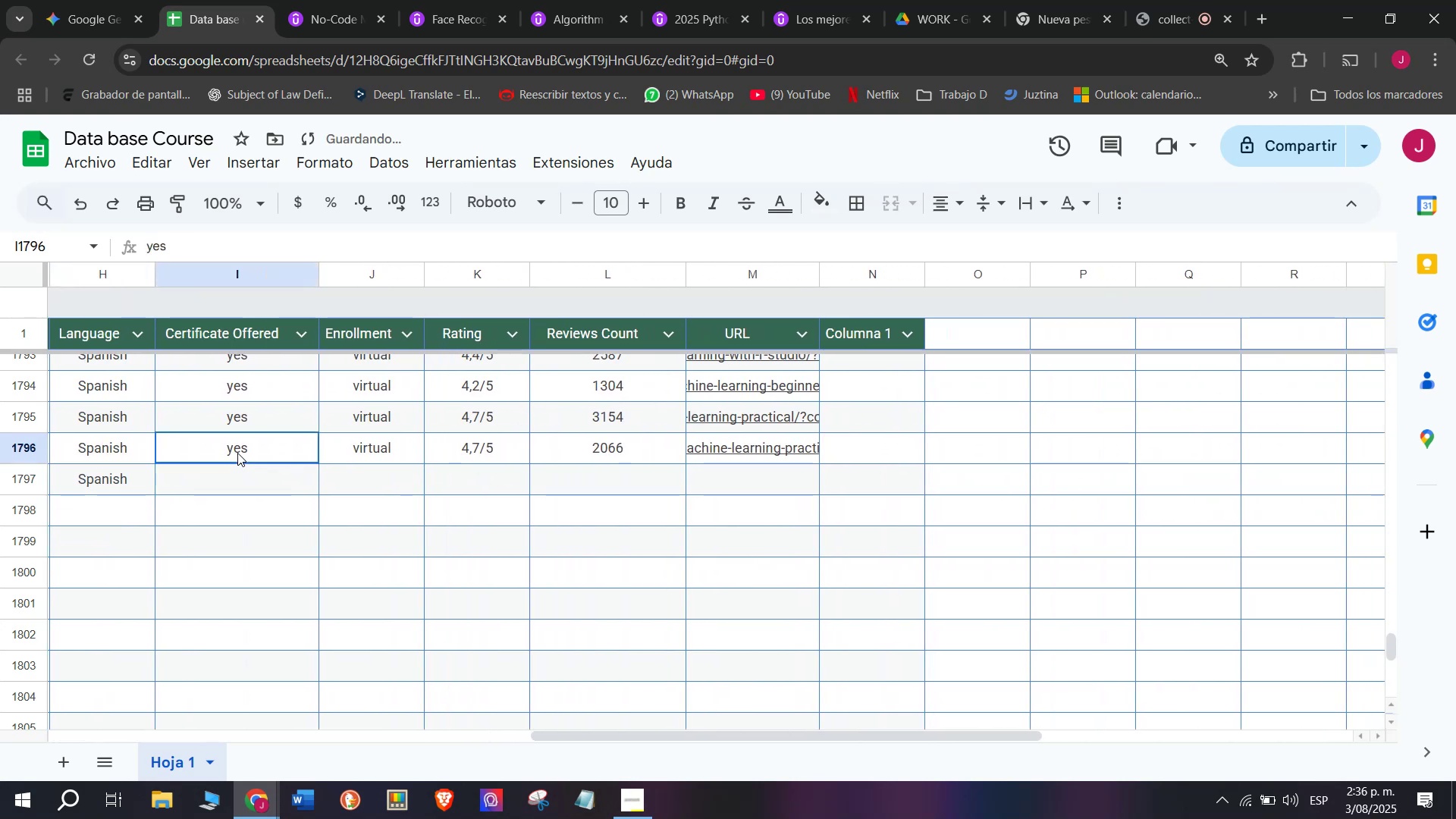 
key(Control+C)
 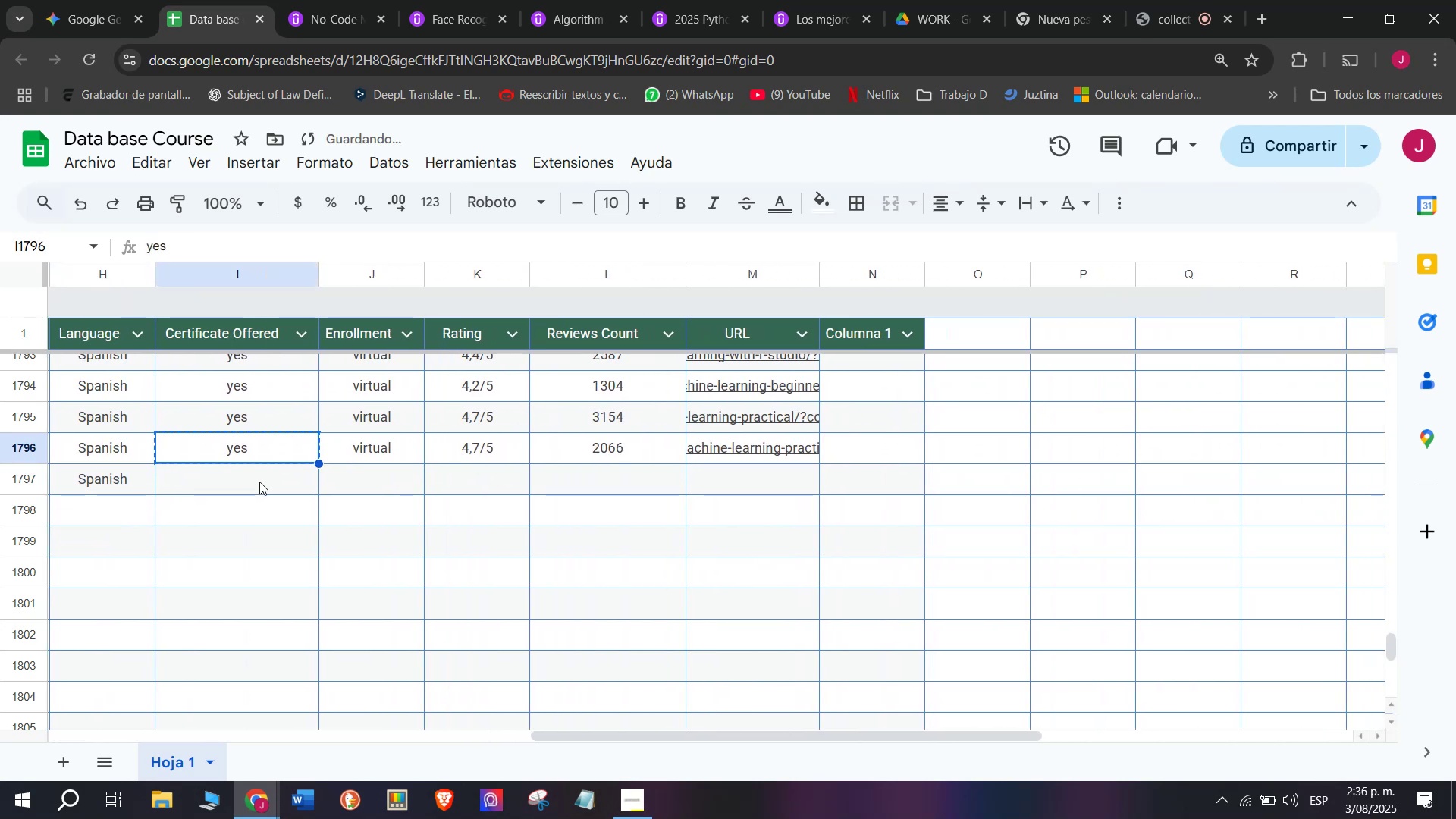 
key(Control+ControlLeft)
 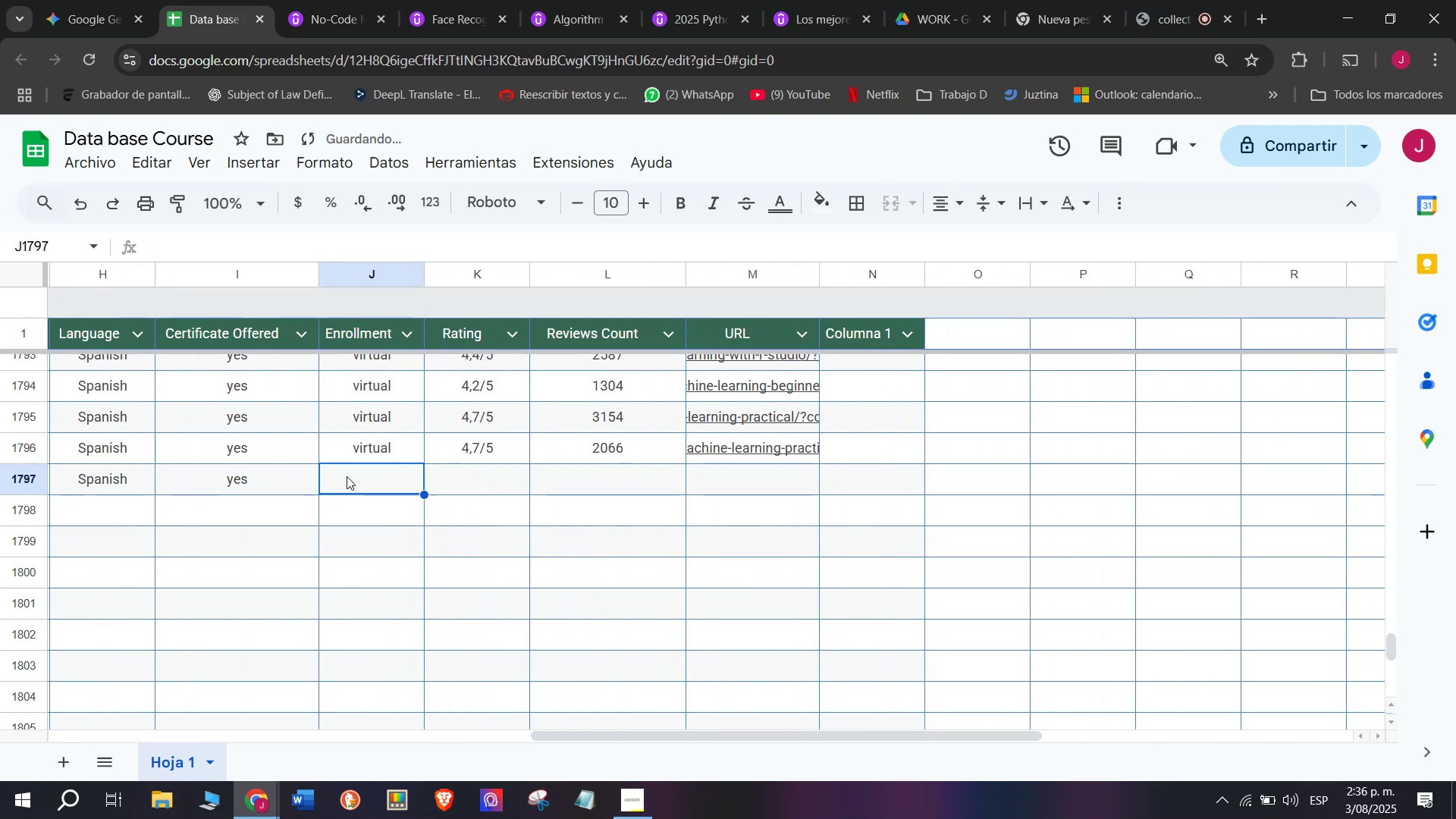 
key(Z)
 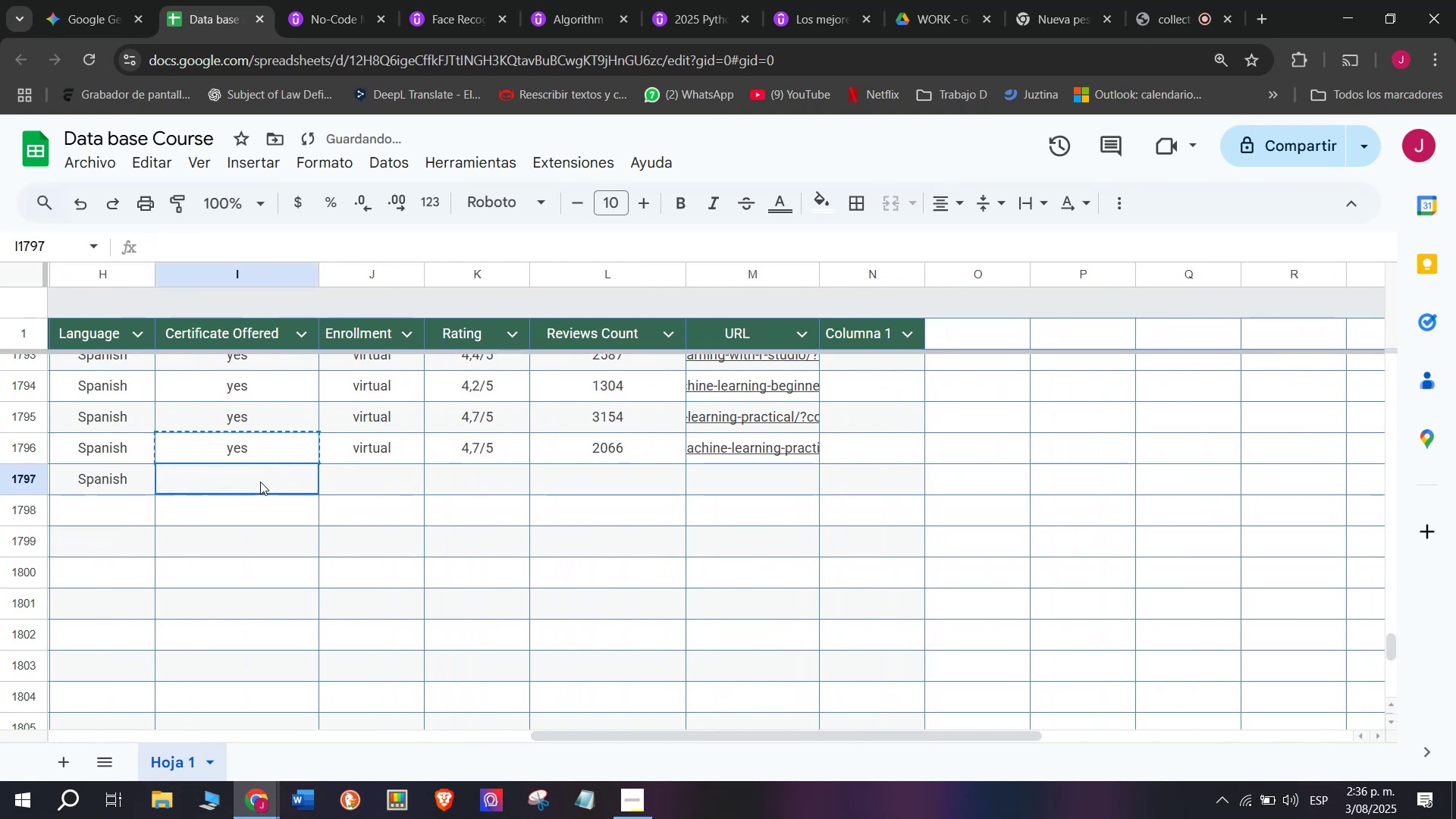 
key(Control+V)
 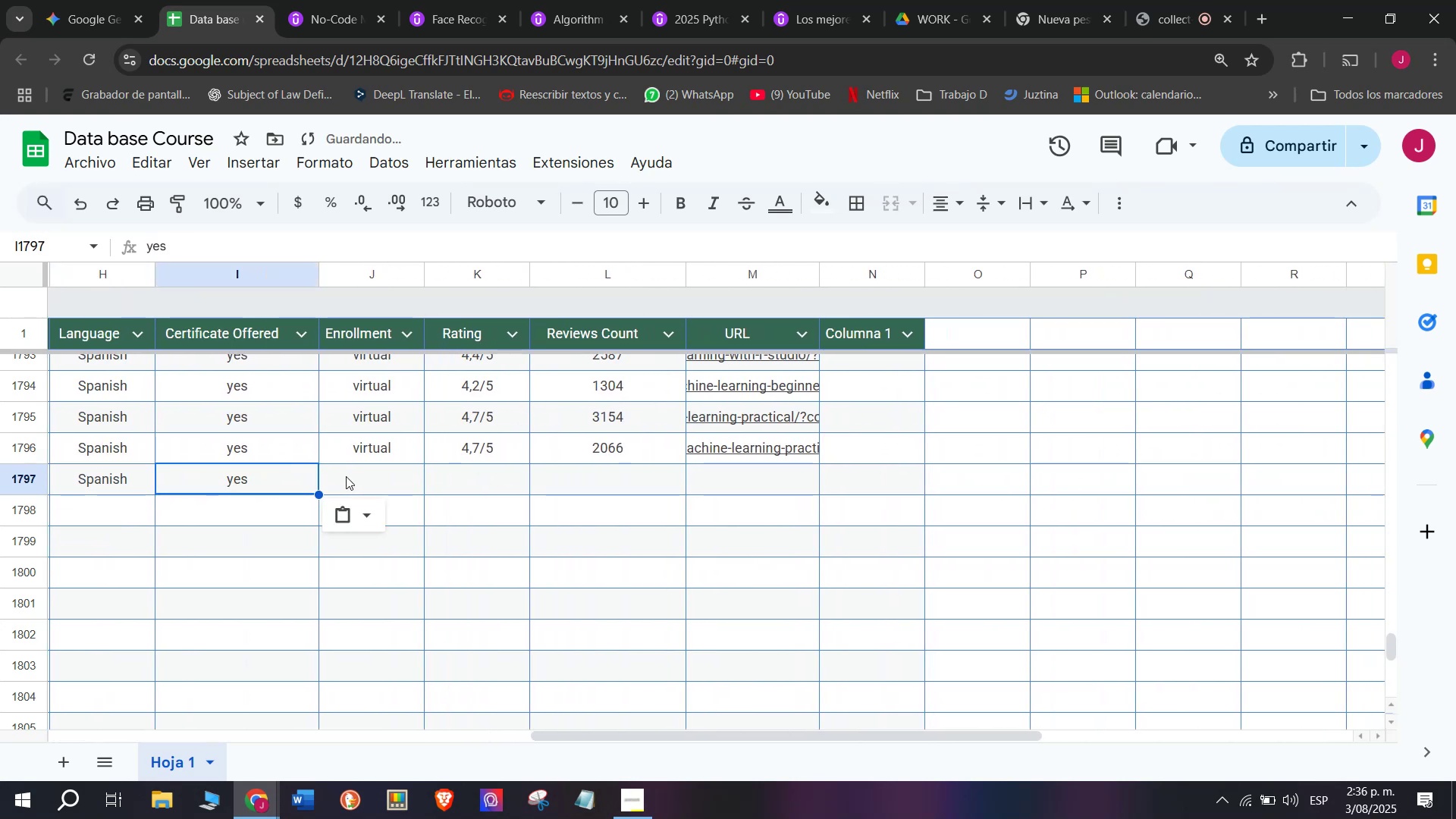 
triple_click([347, 476])
 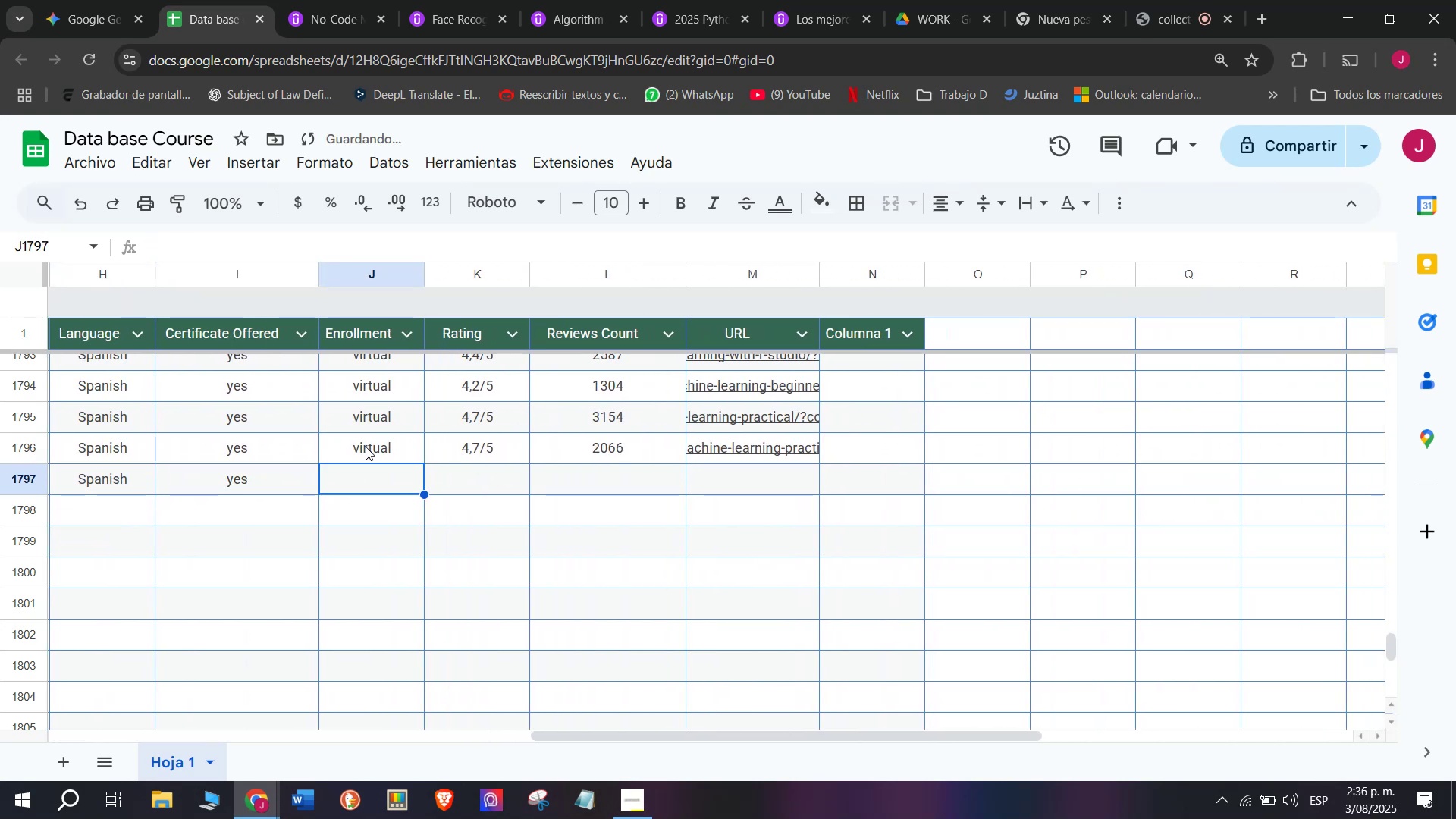 
key(Break)
 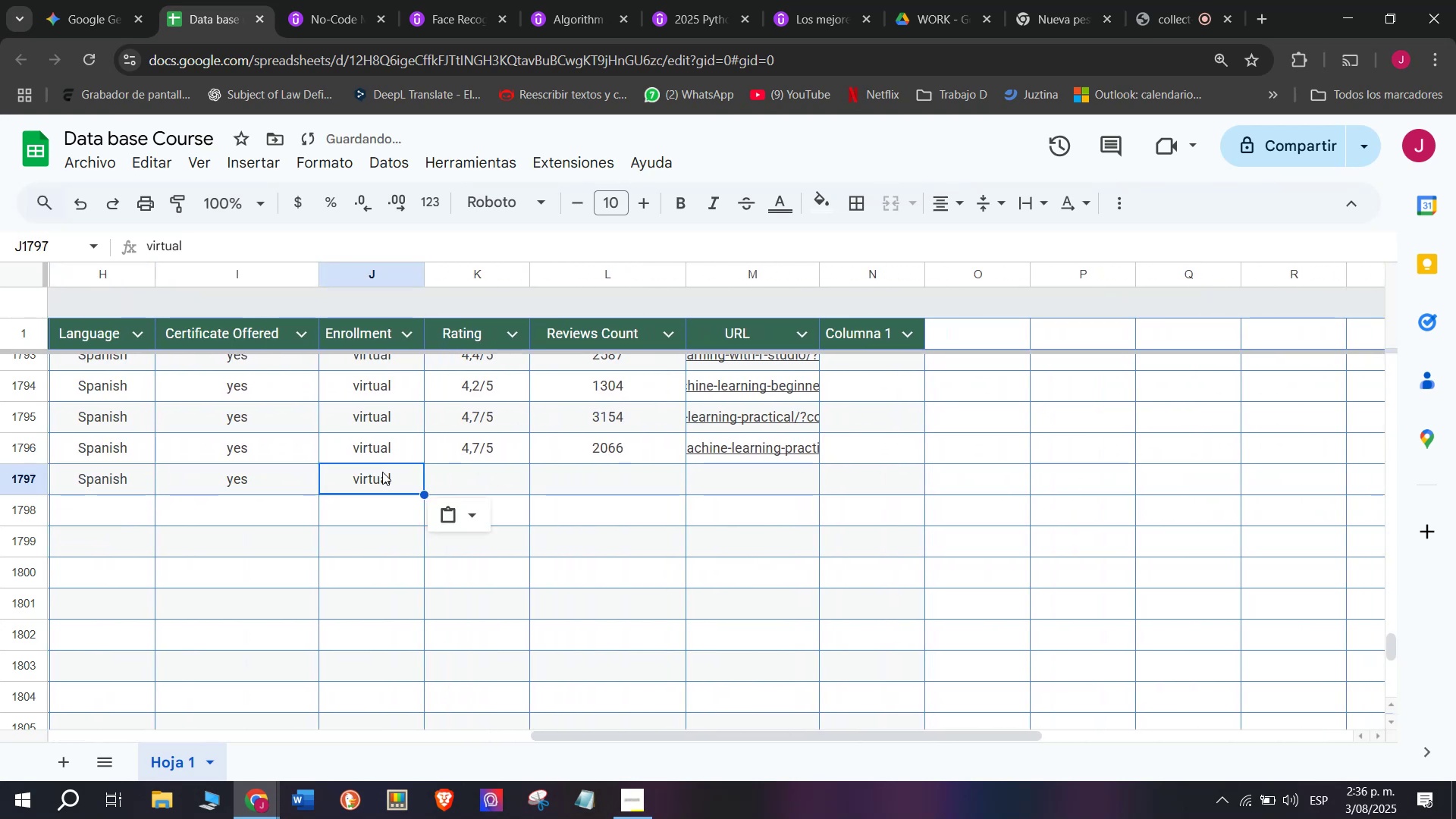 
key(Control+ControlLeft)
 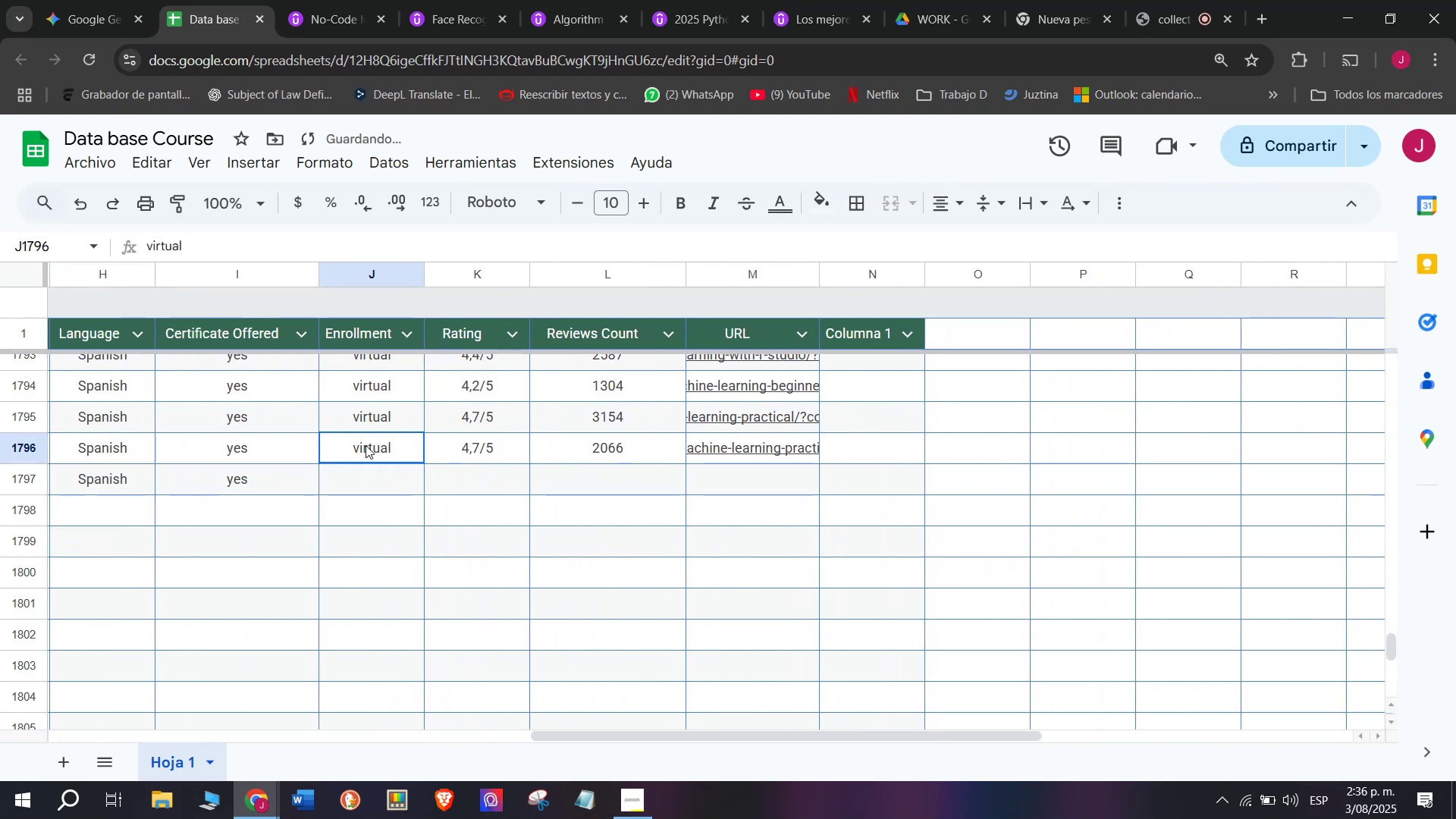 
key(Control+C)
 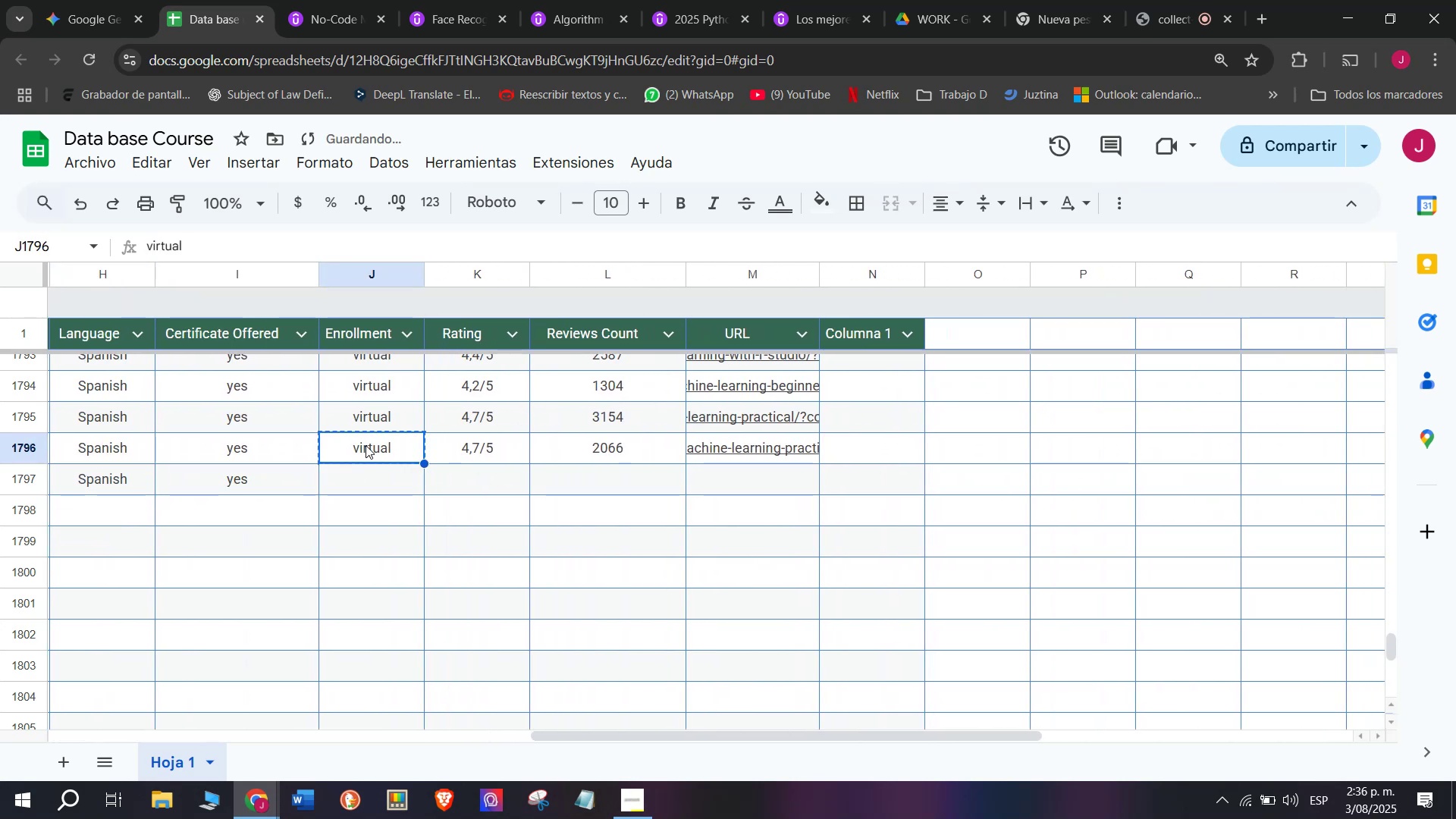 
triple_click([366, 445])
 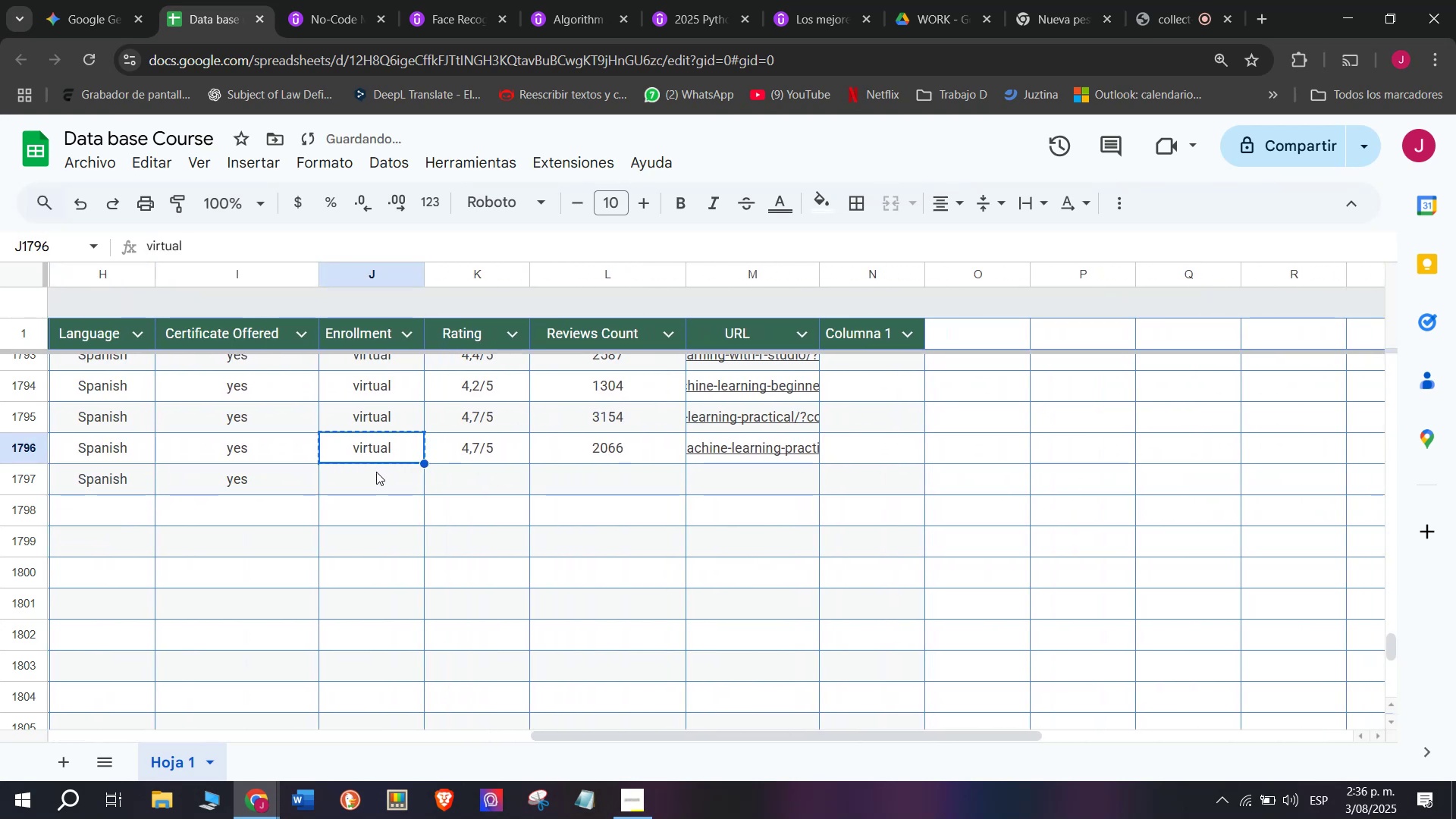 
triple_click([376, 472])
 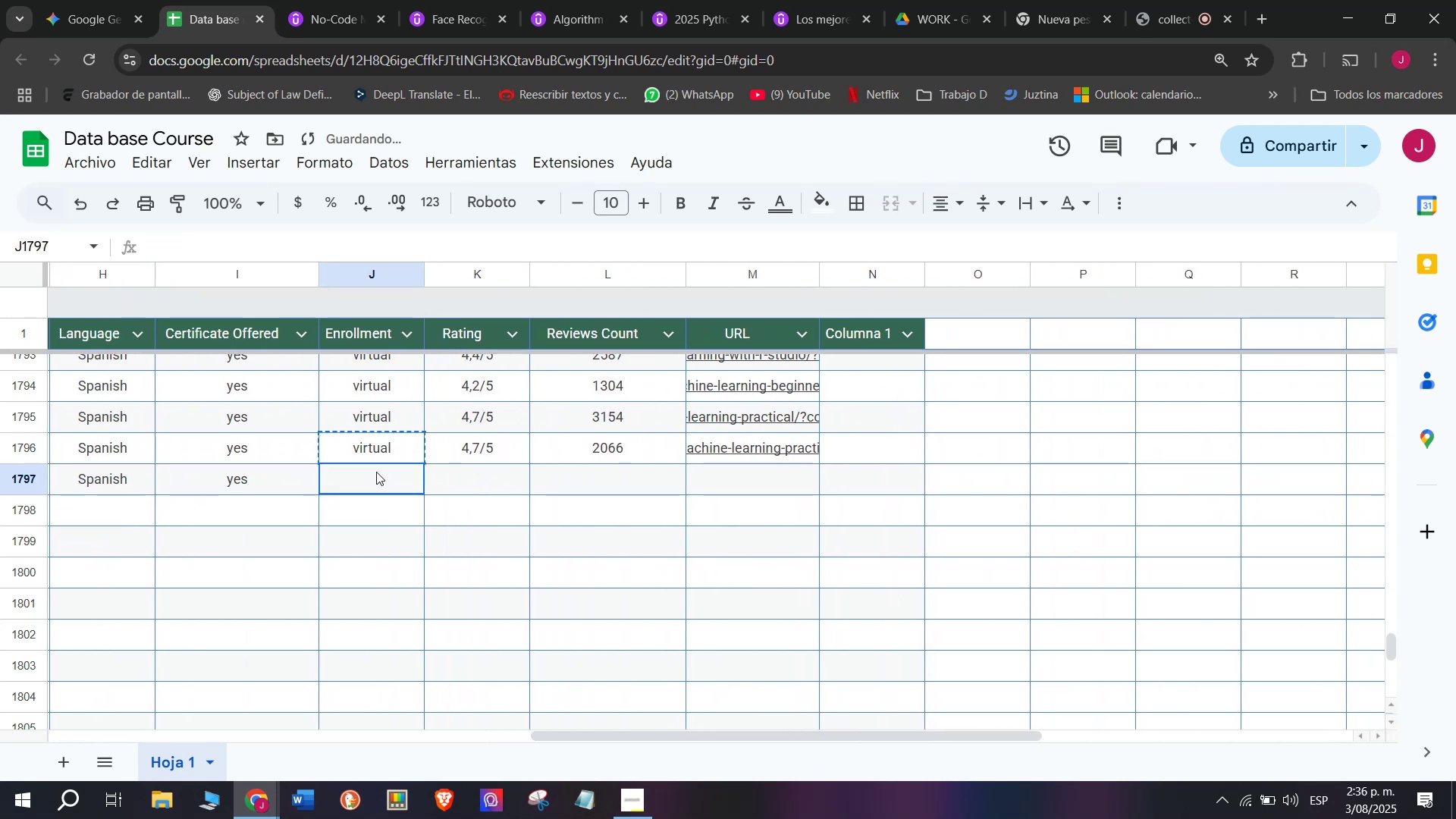 
key(Control+ControlLeft)
 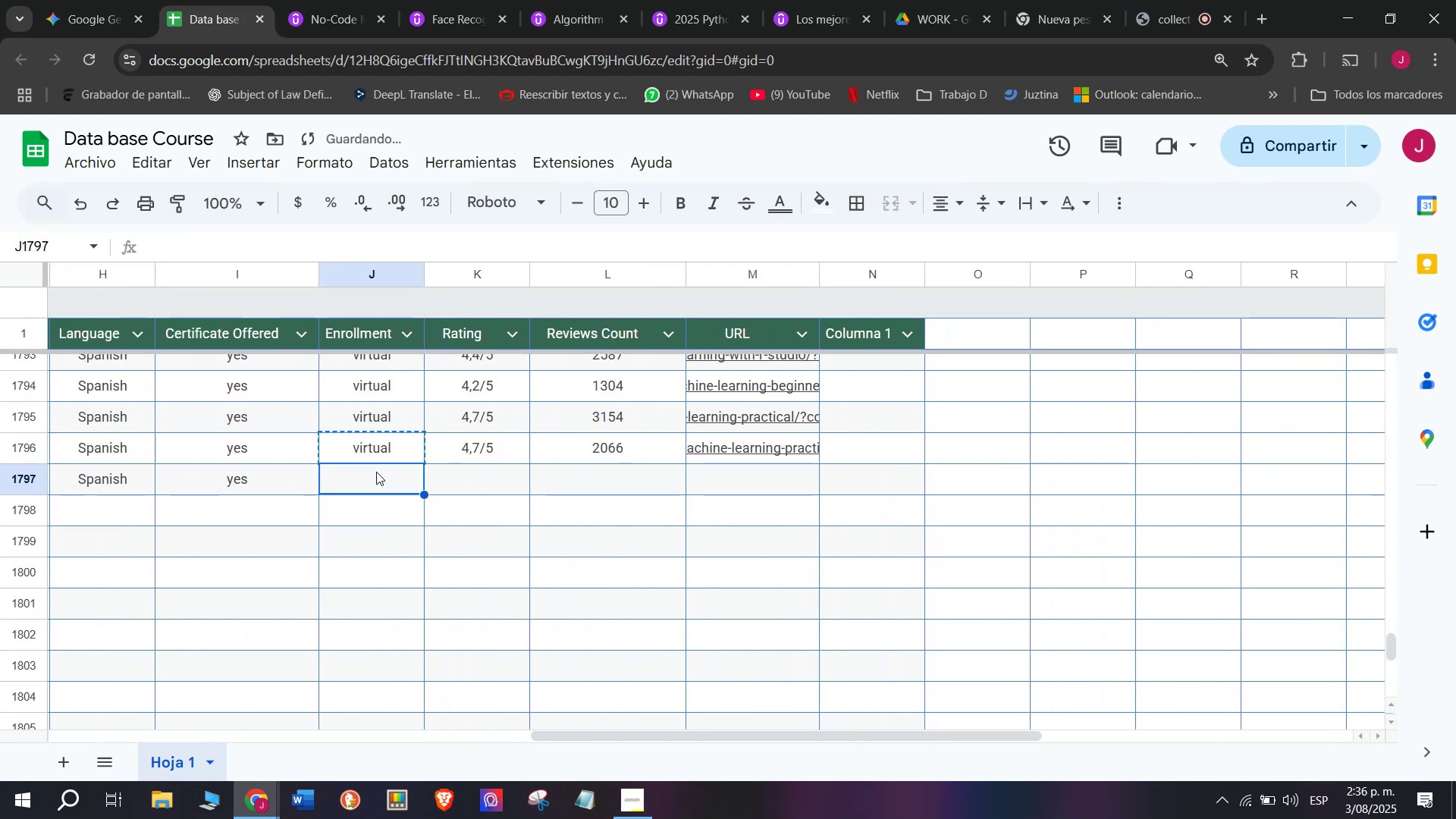 
key(Z)
 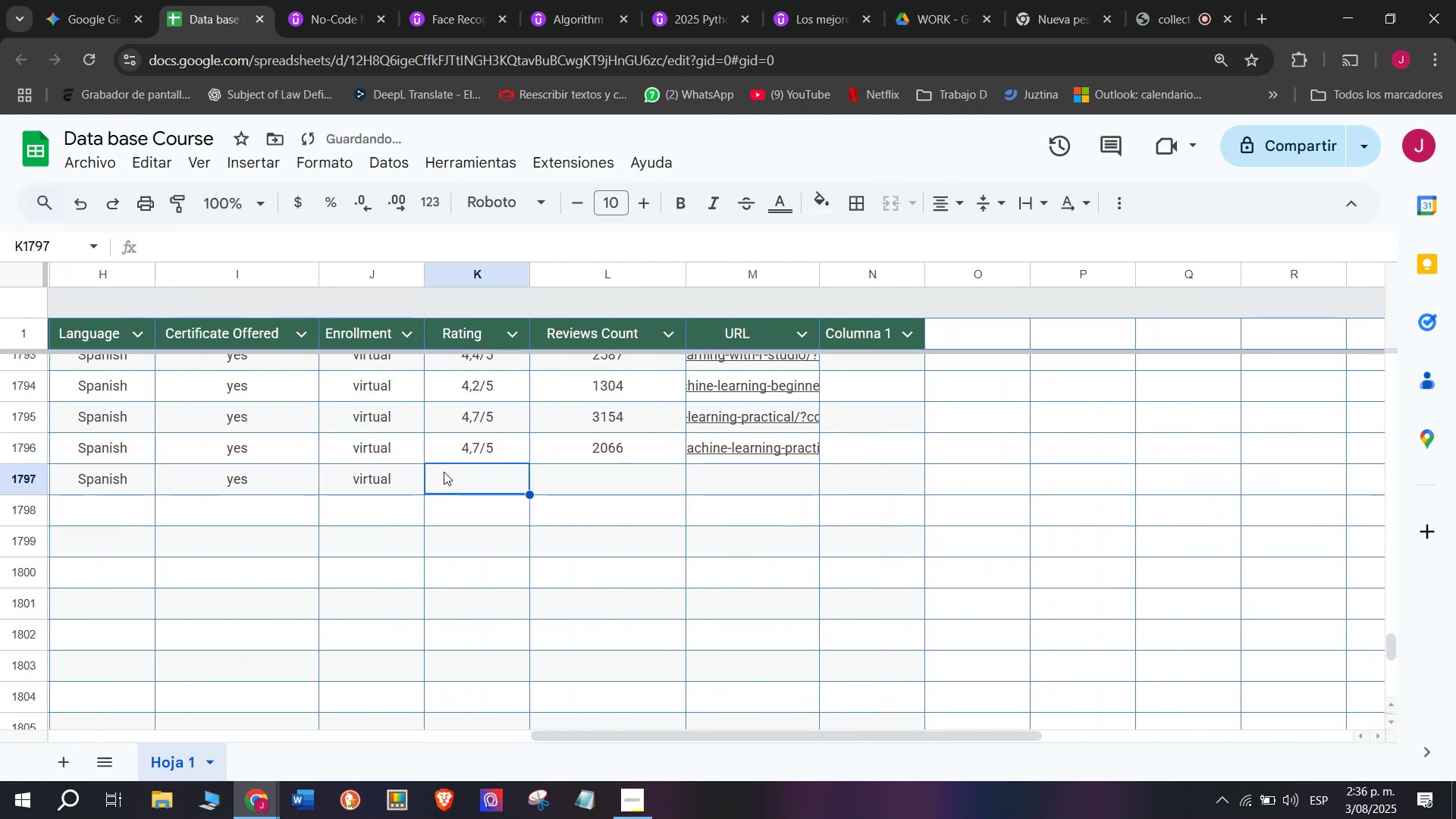 
key(Control+V)
 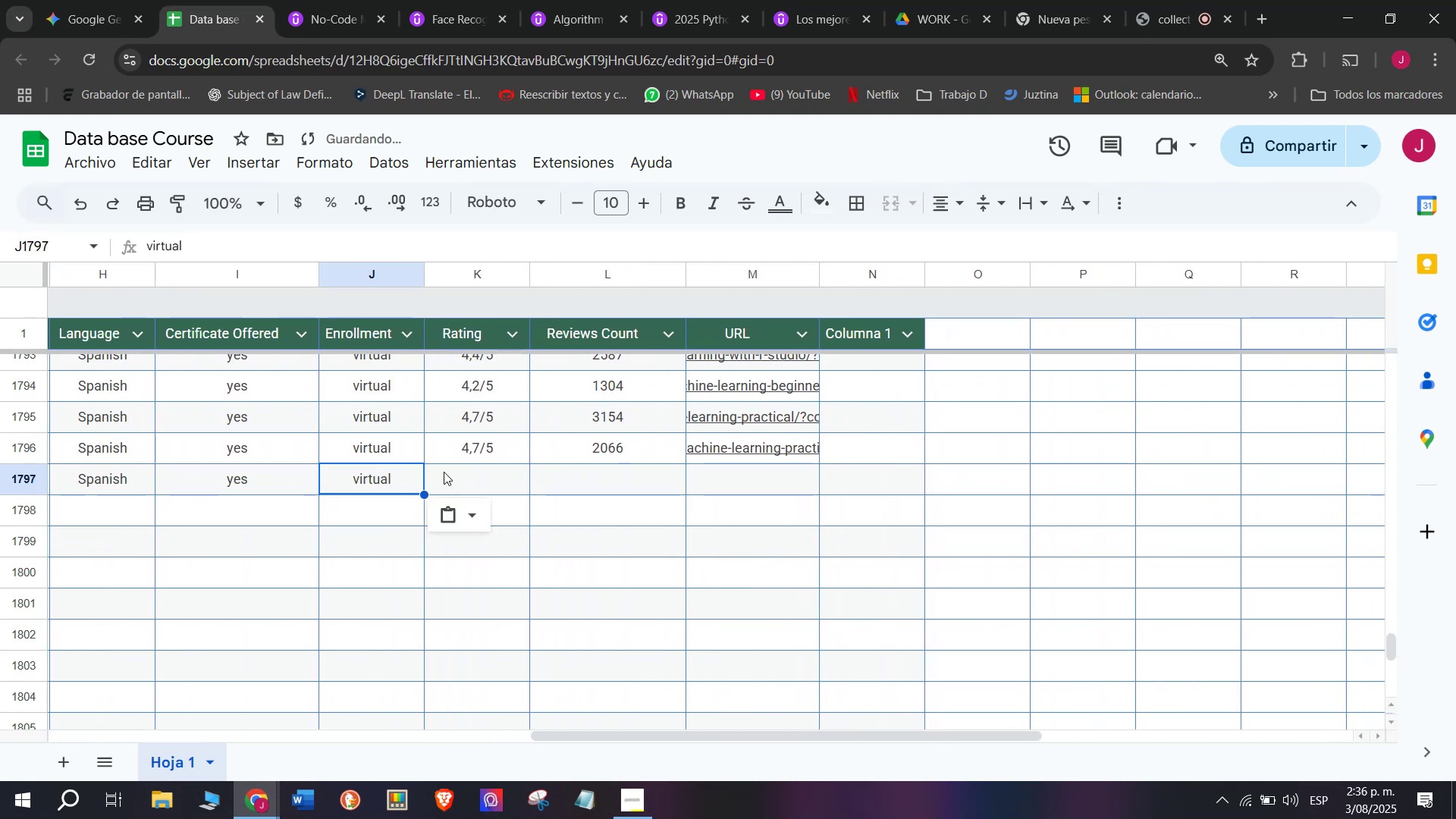 
triple_click([444, 472])
 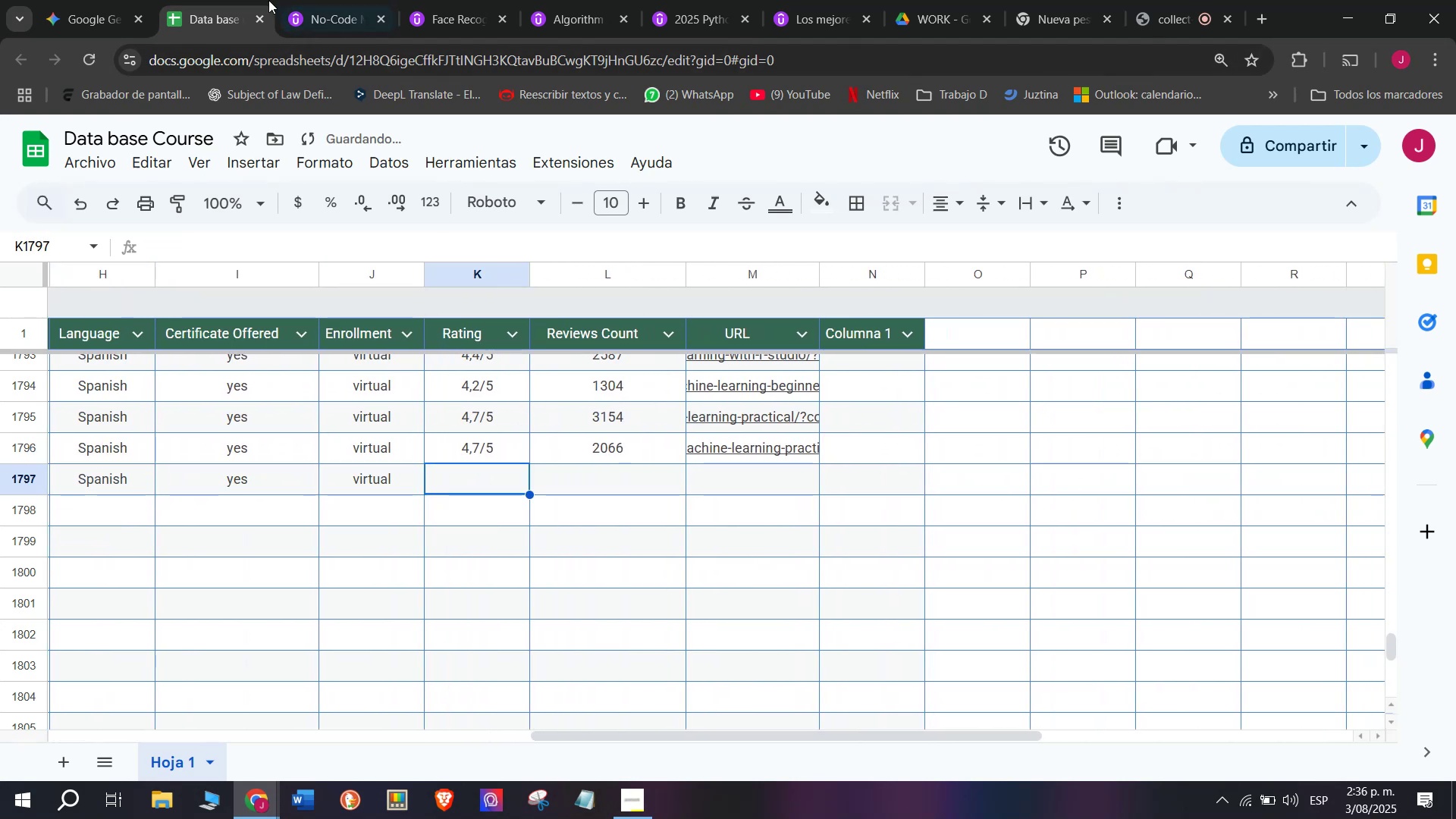 
left_click([319, 0])
 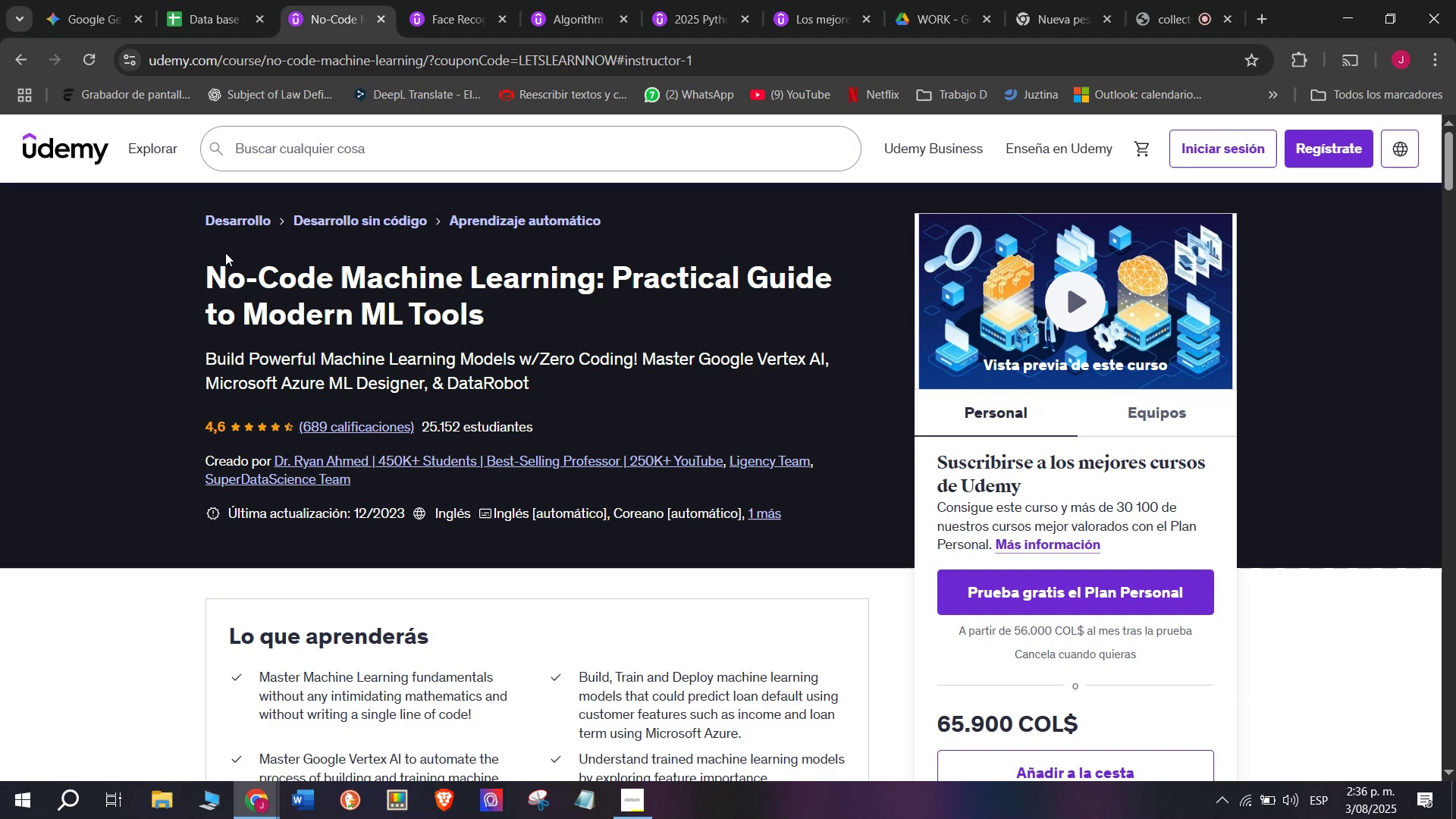 
left_click_drag(start_coordinate=[203, 260], to_coordinate=[485, 305])
 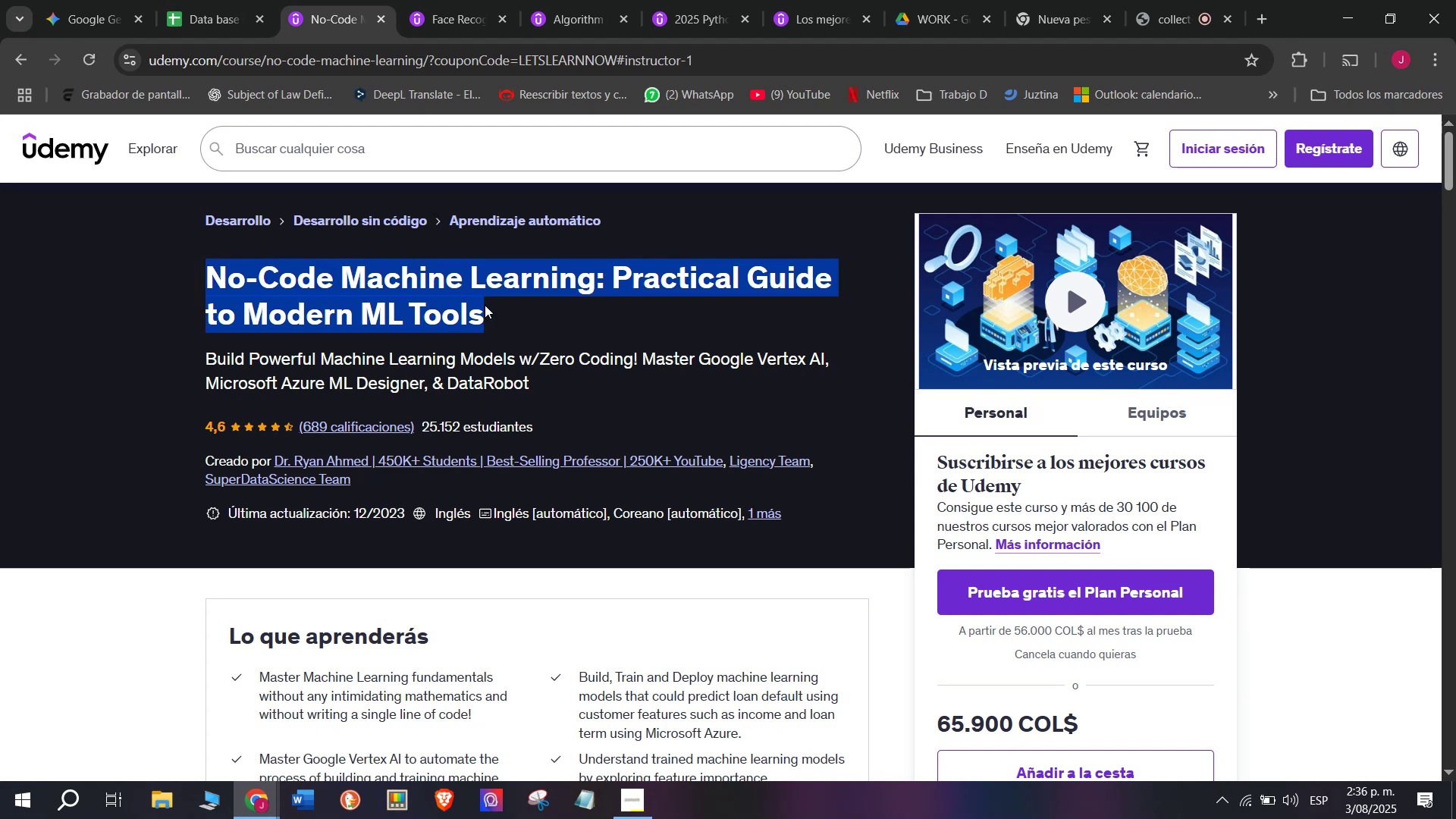 
key(Break)
 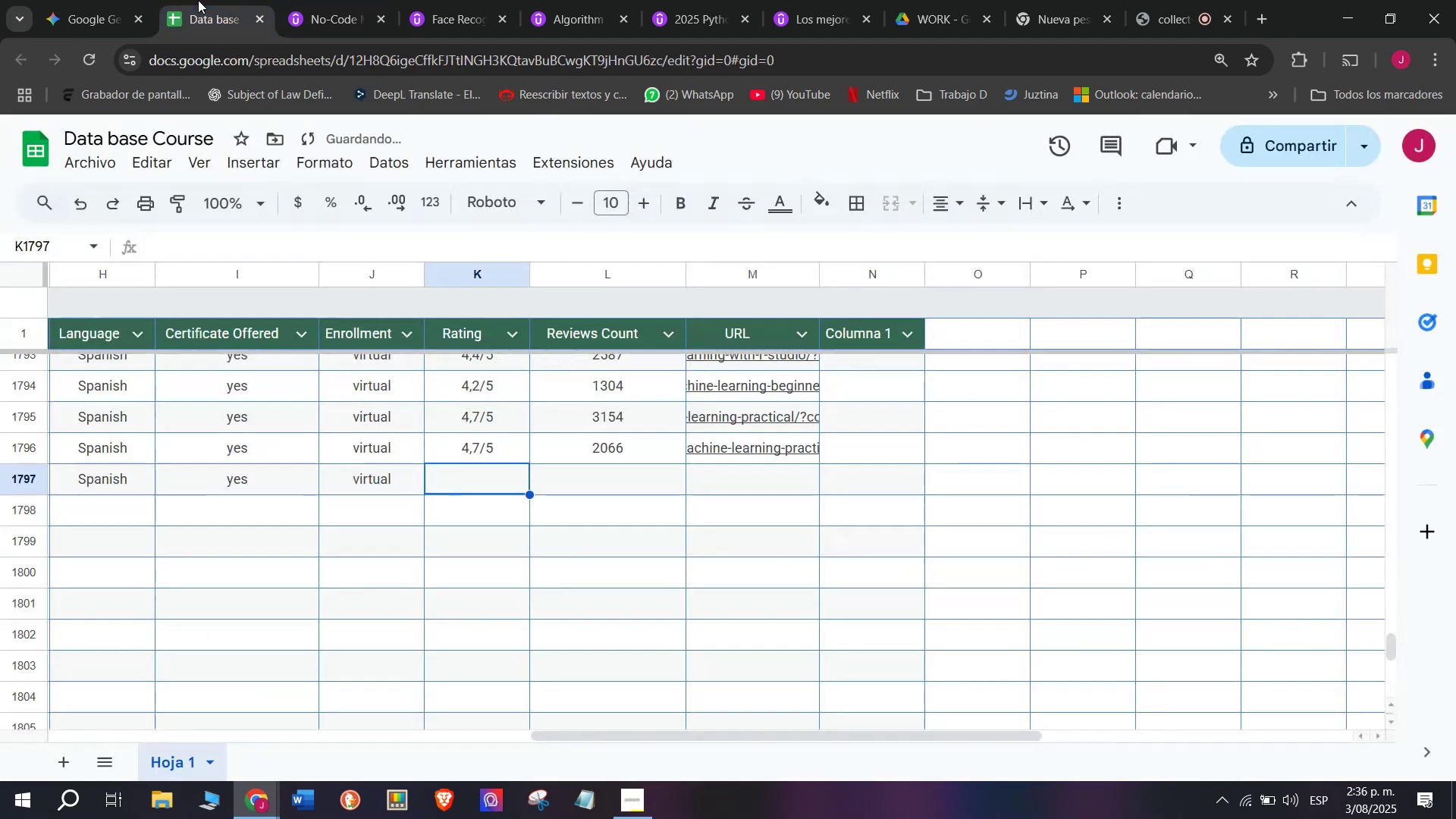 
key(Control+ControlLeft)
 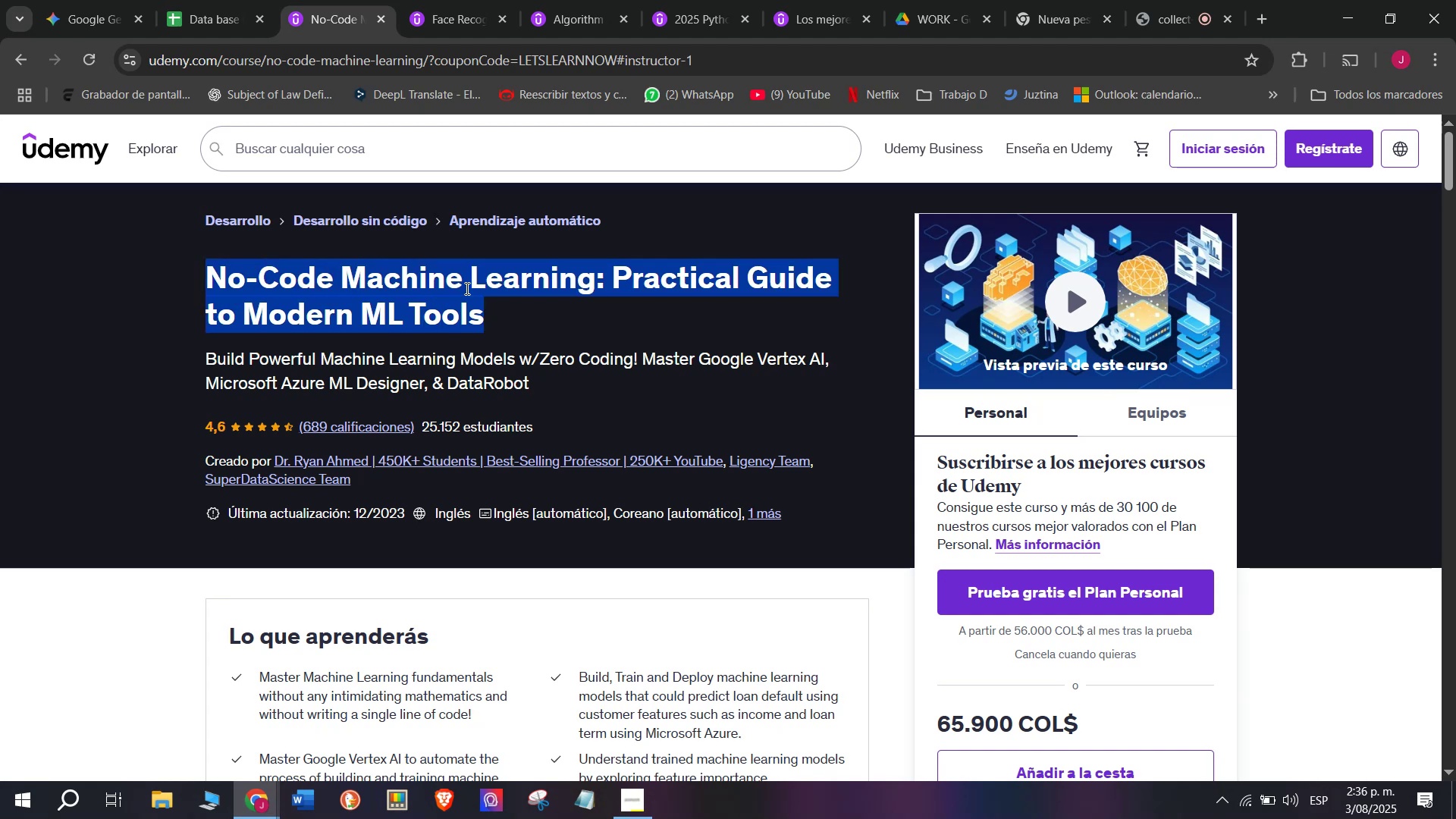 
key(Control+C)
 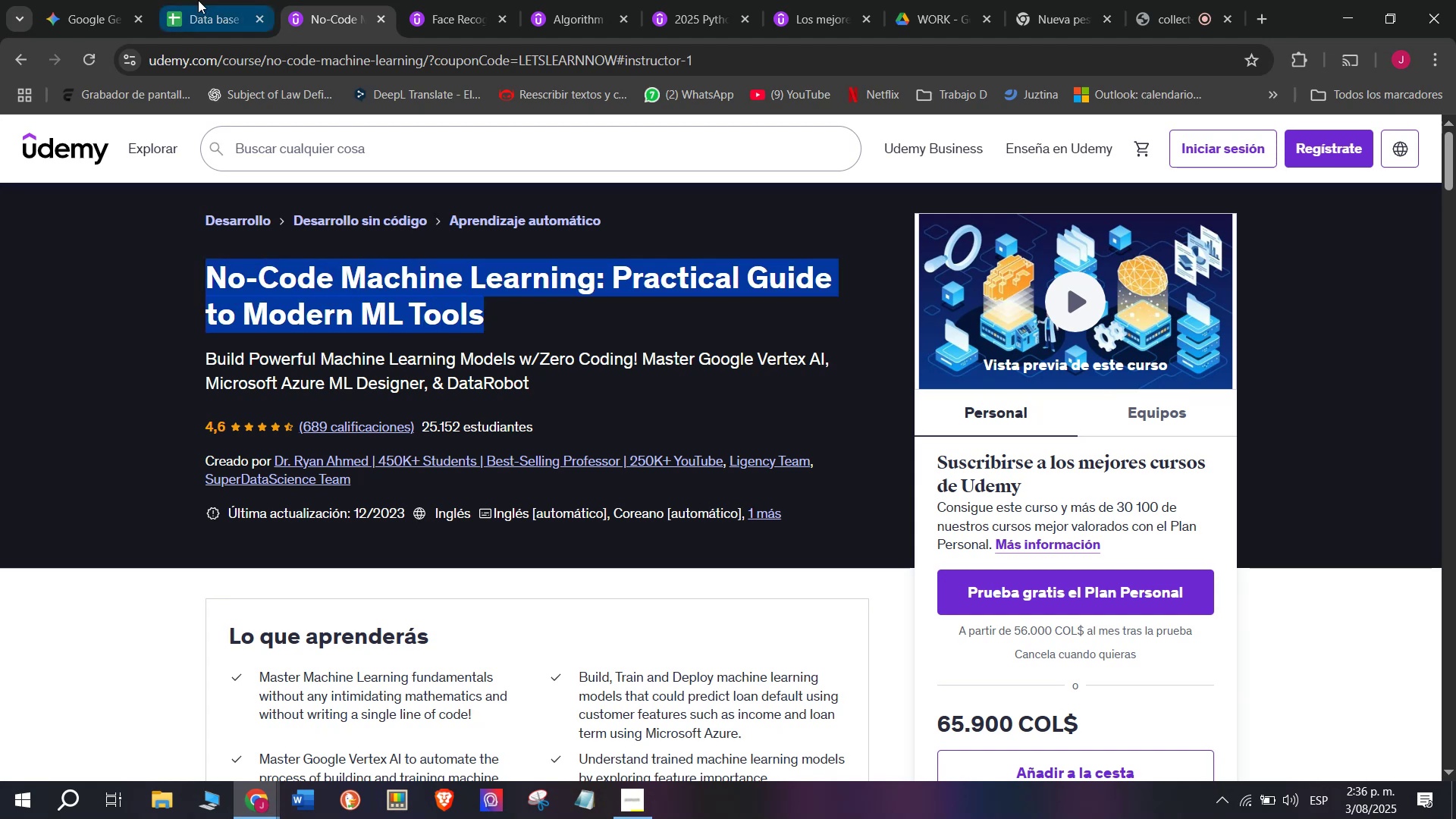 
left_click([198, 0])
 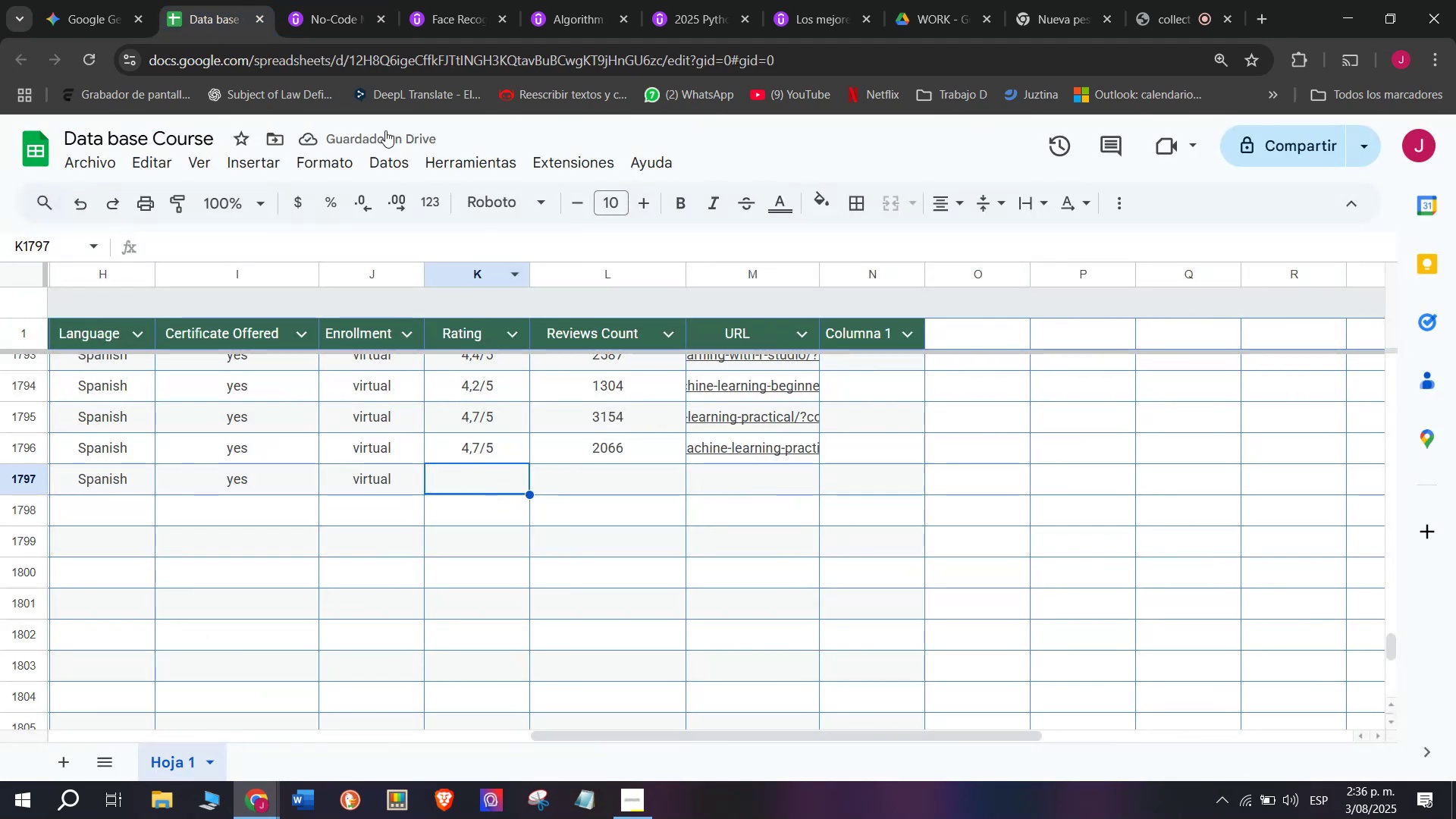 
left_click([333, 0])
 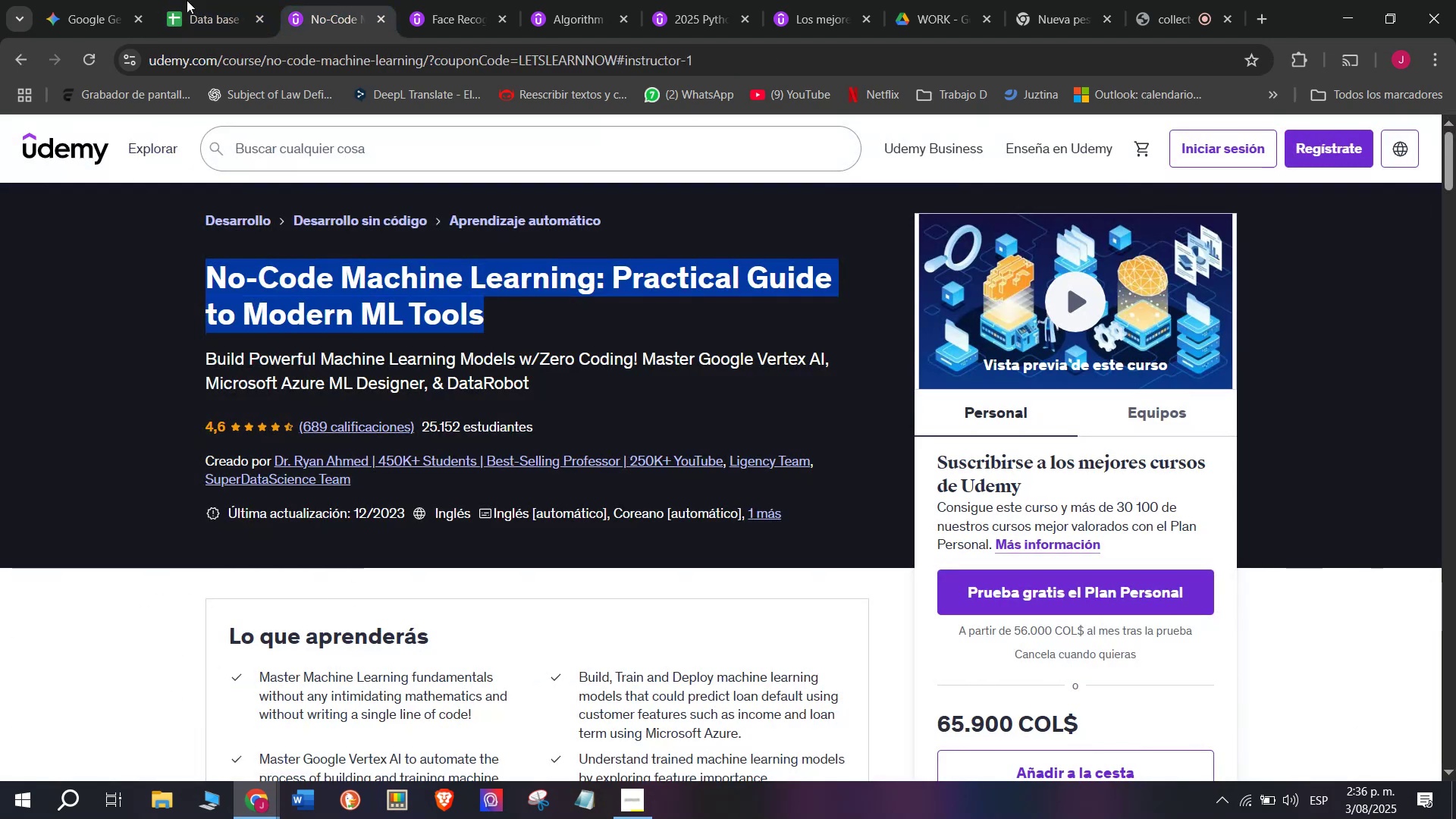 
left_click([230, 0])
 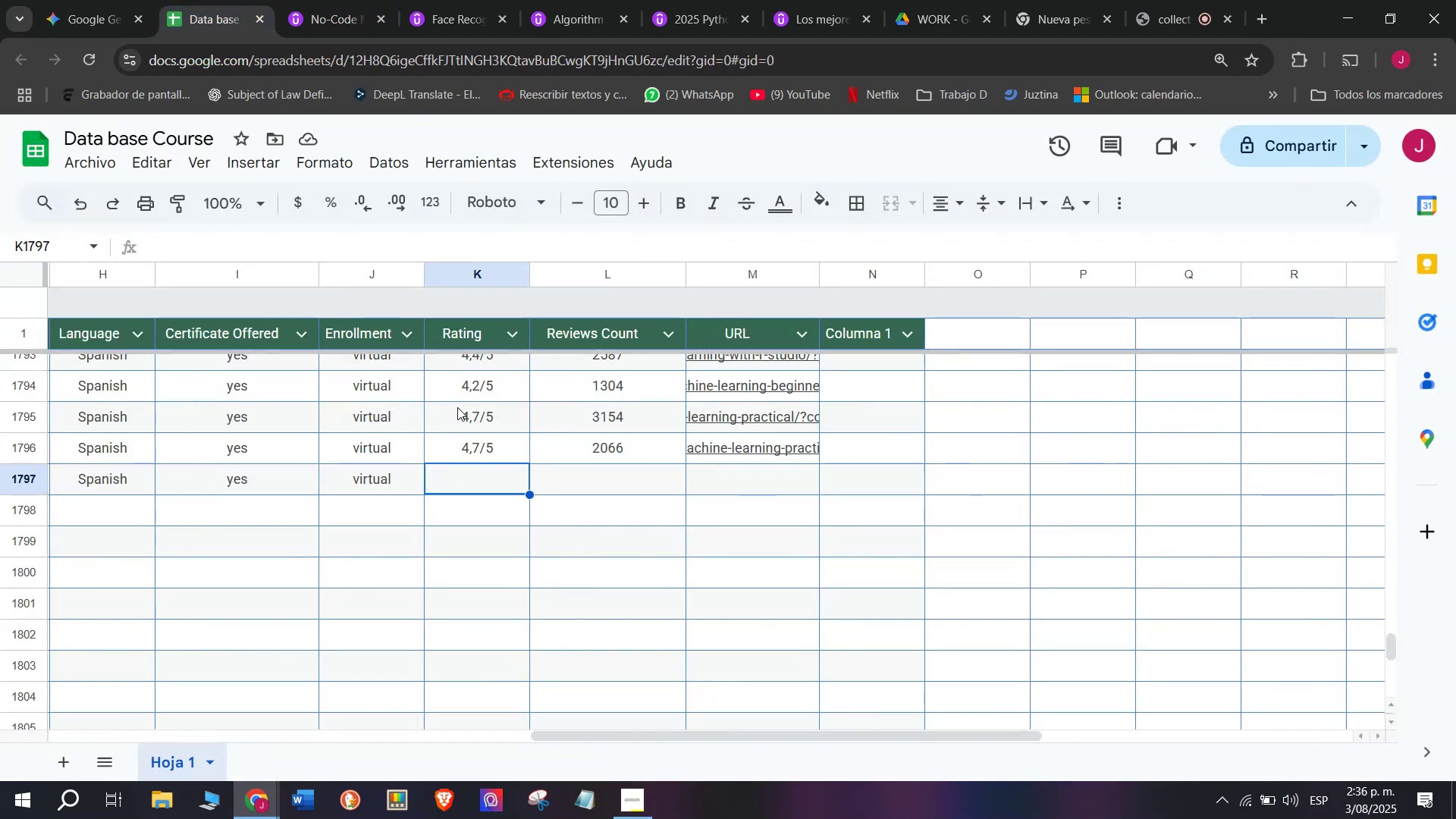 
key(Break)
 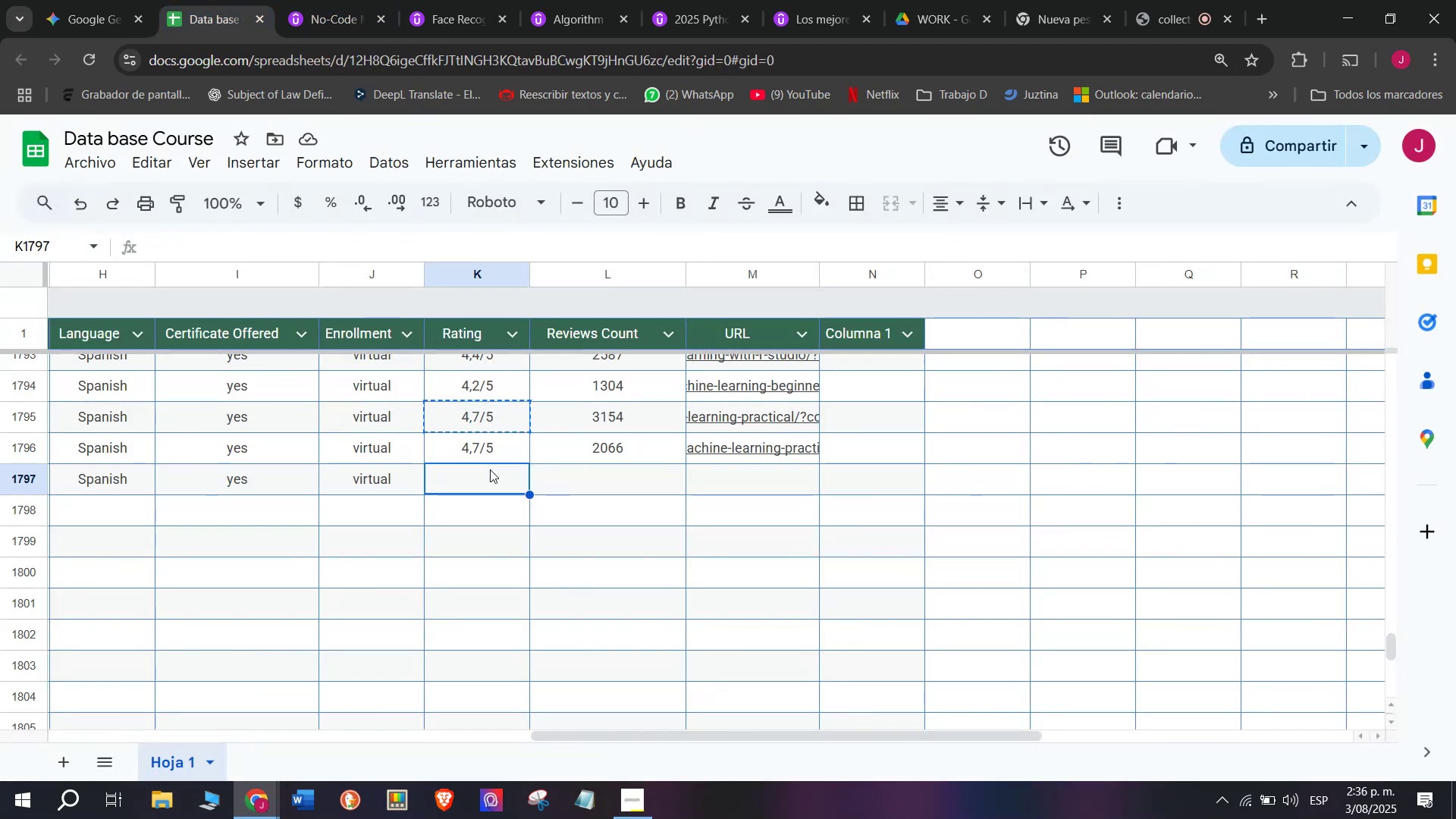 
key(Control+ControlLeft)
 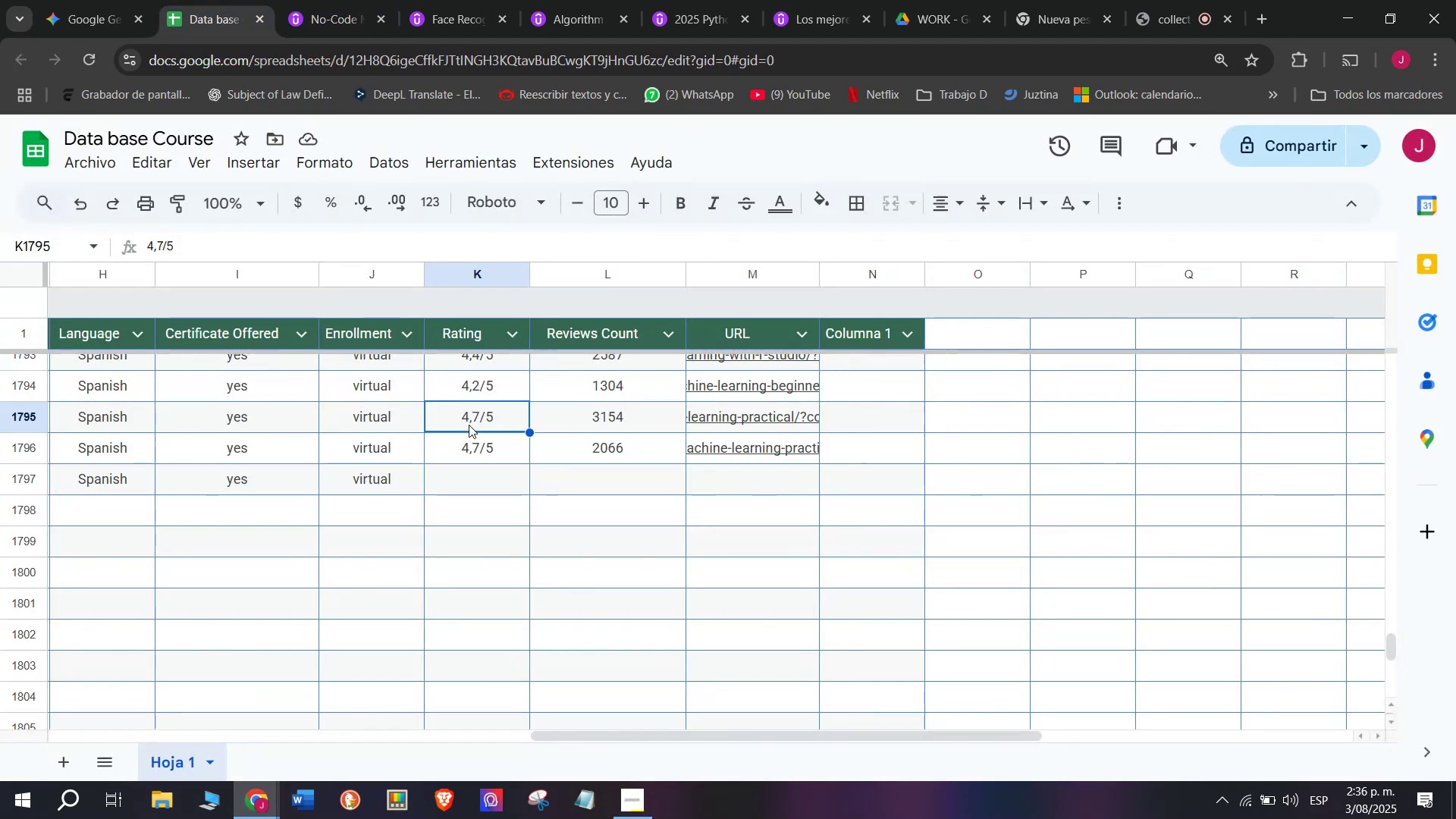 
key(Control+C)
 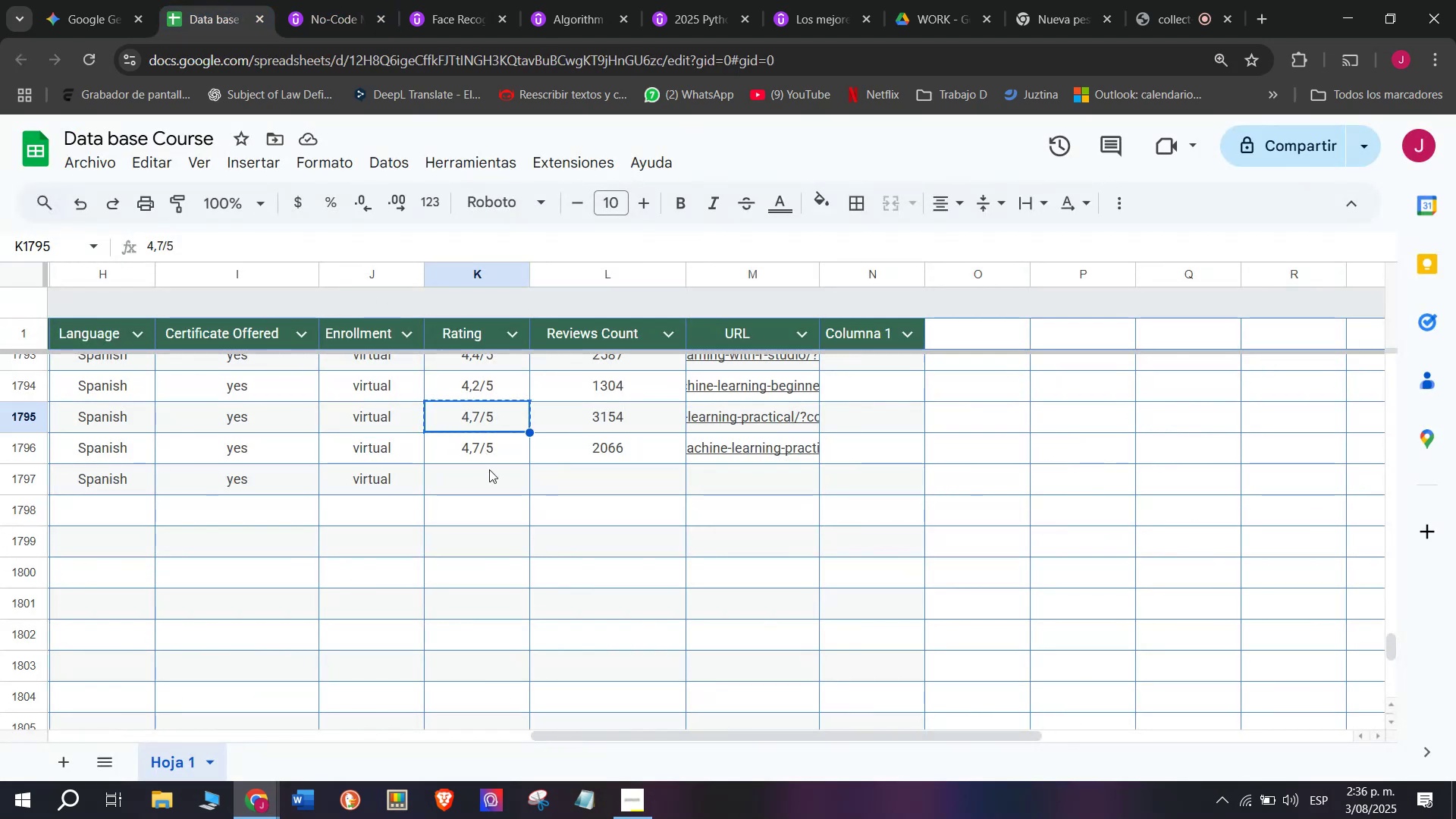 
left_click([490, 469])
 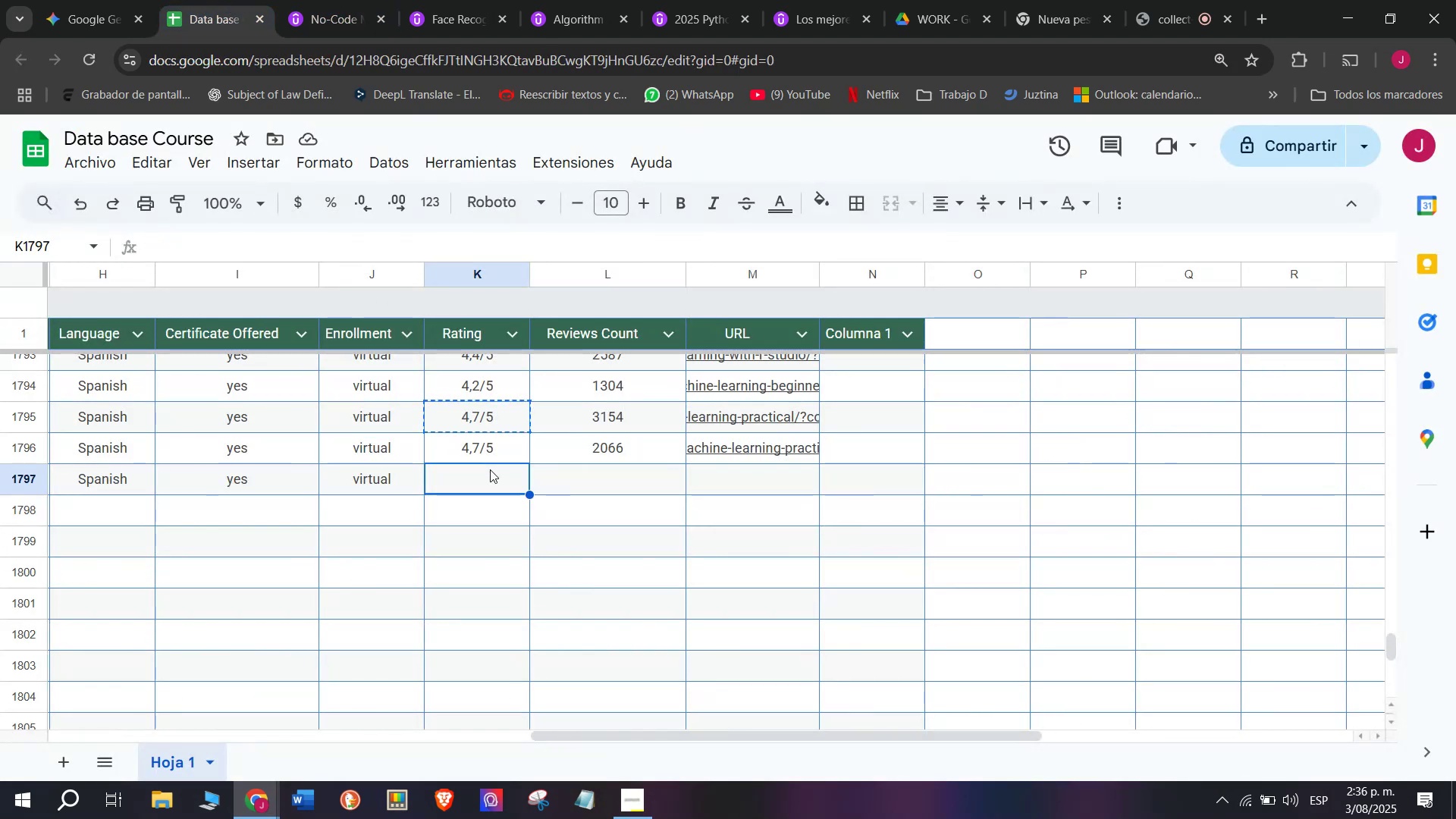 
key(Z)
 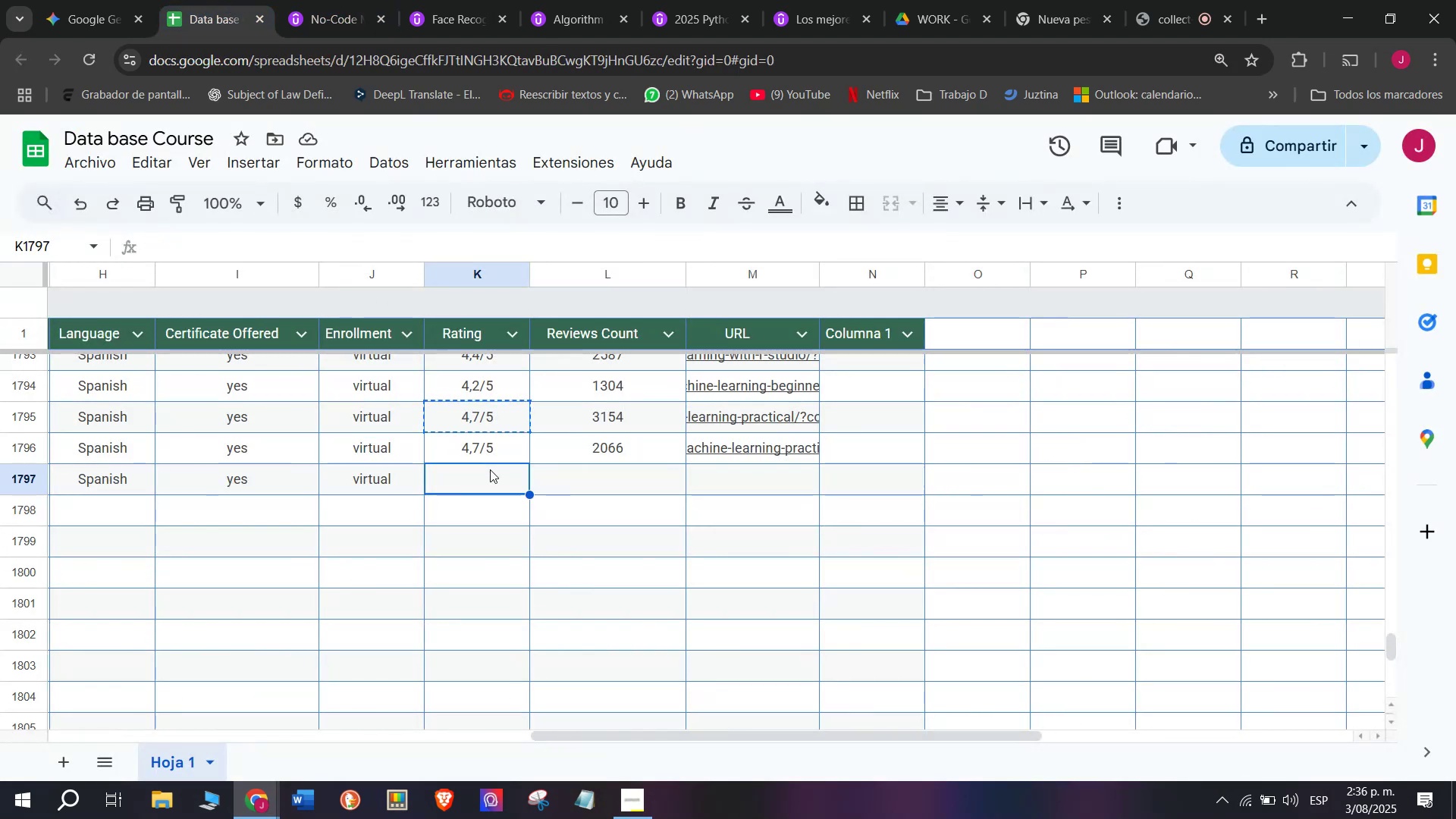 
key(Control+ControlLeft)
 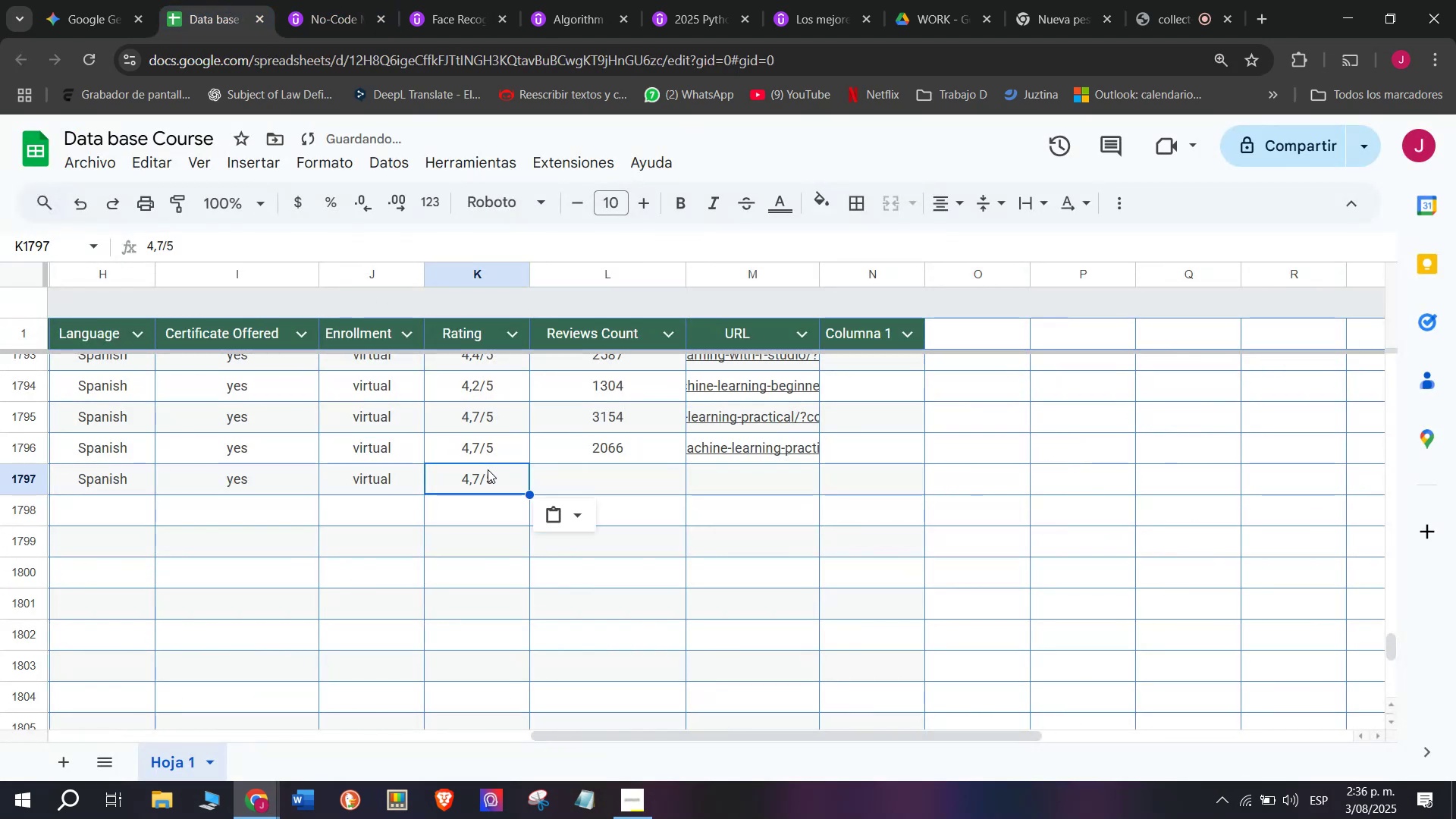 
key(Control+V)
 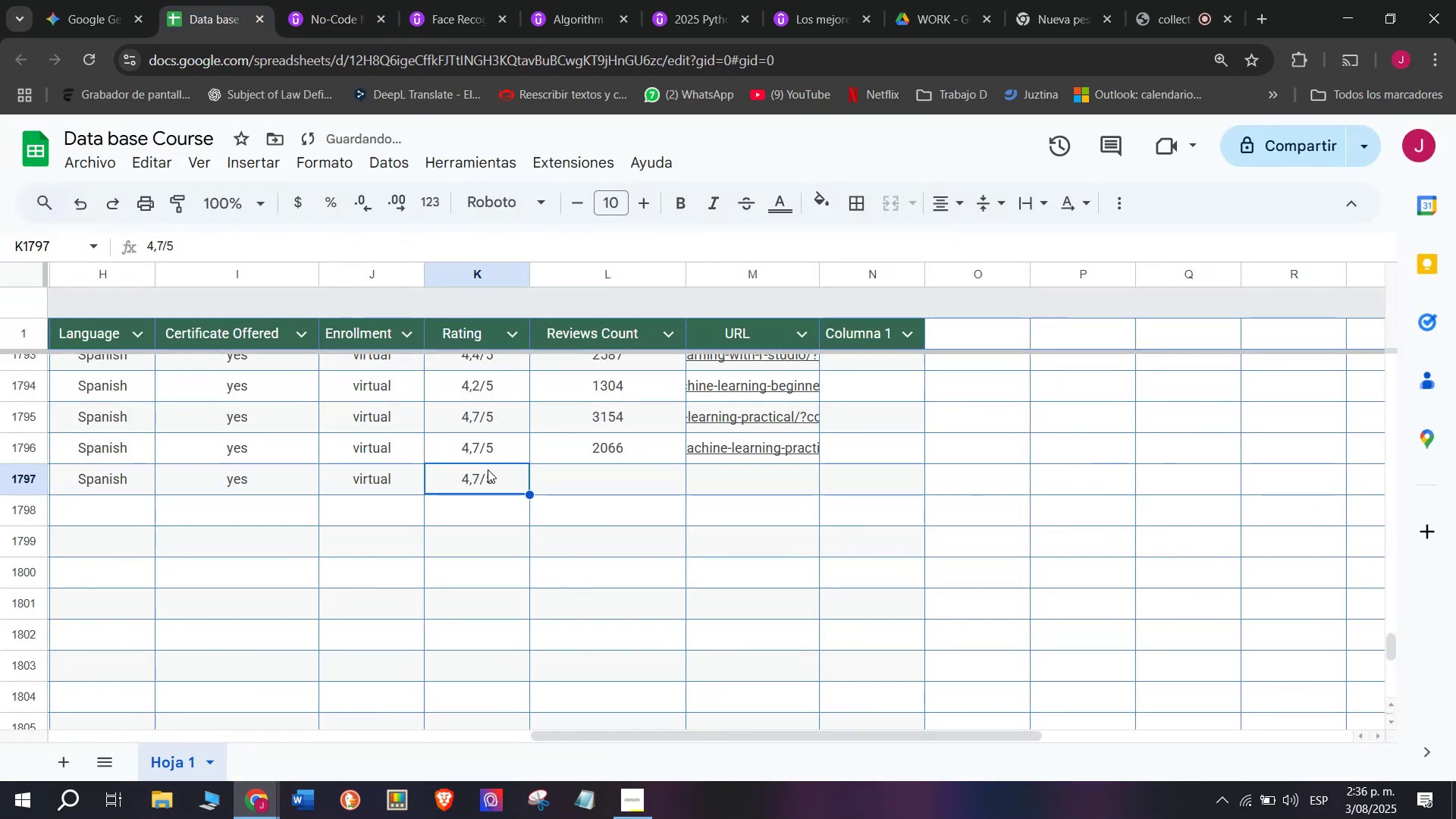 
double_click([488, 469])
 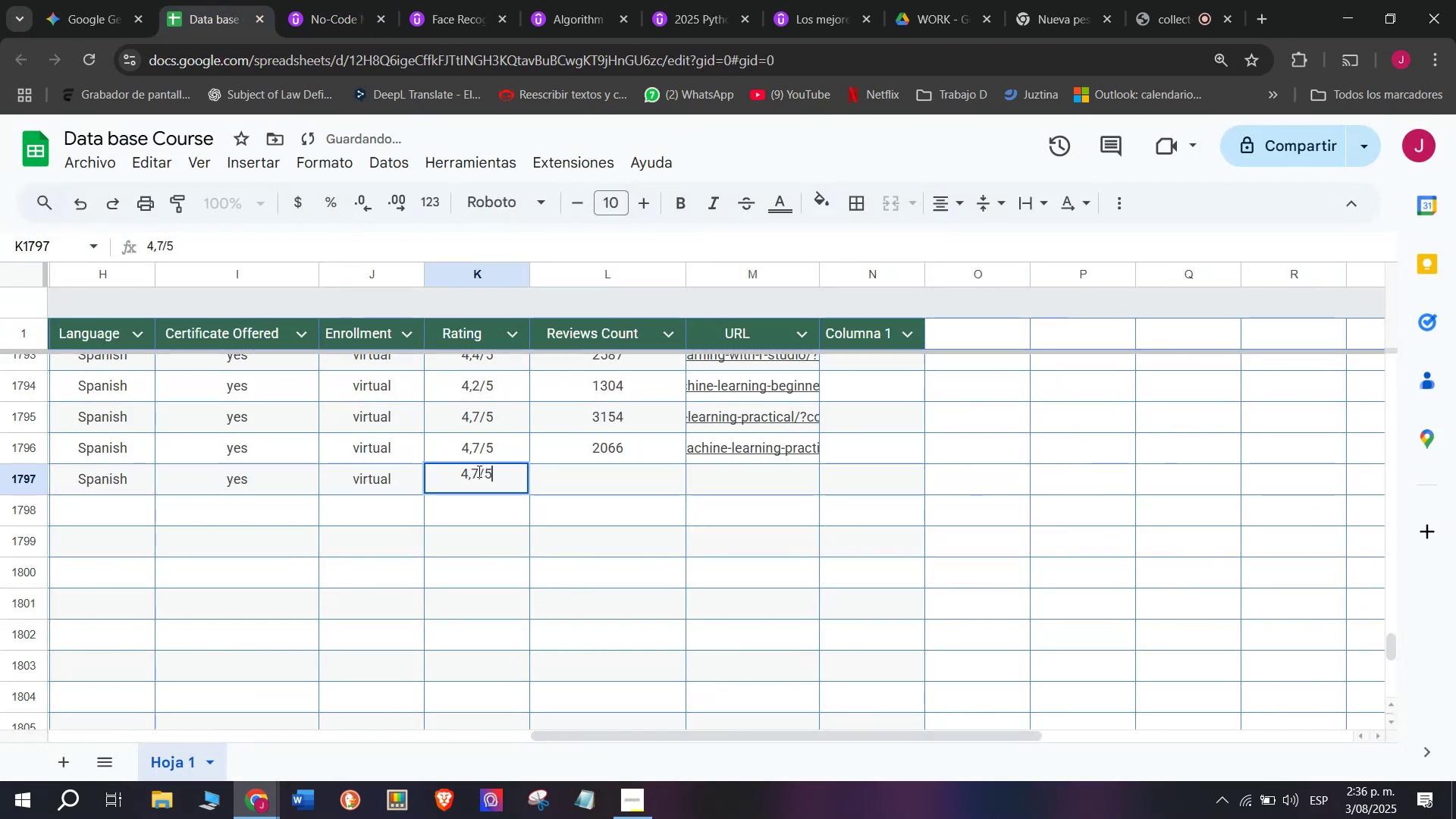 
left_click([478, 471])
 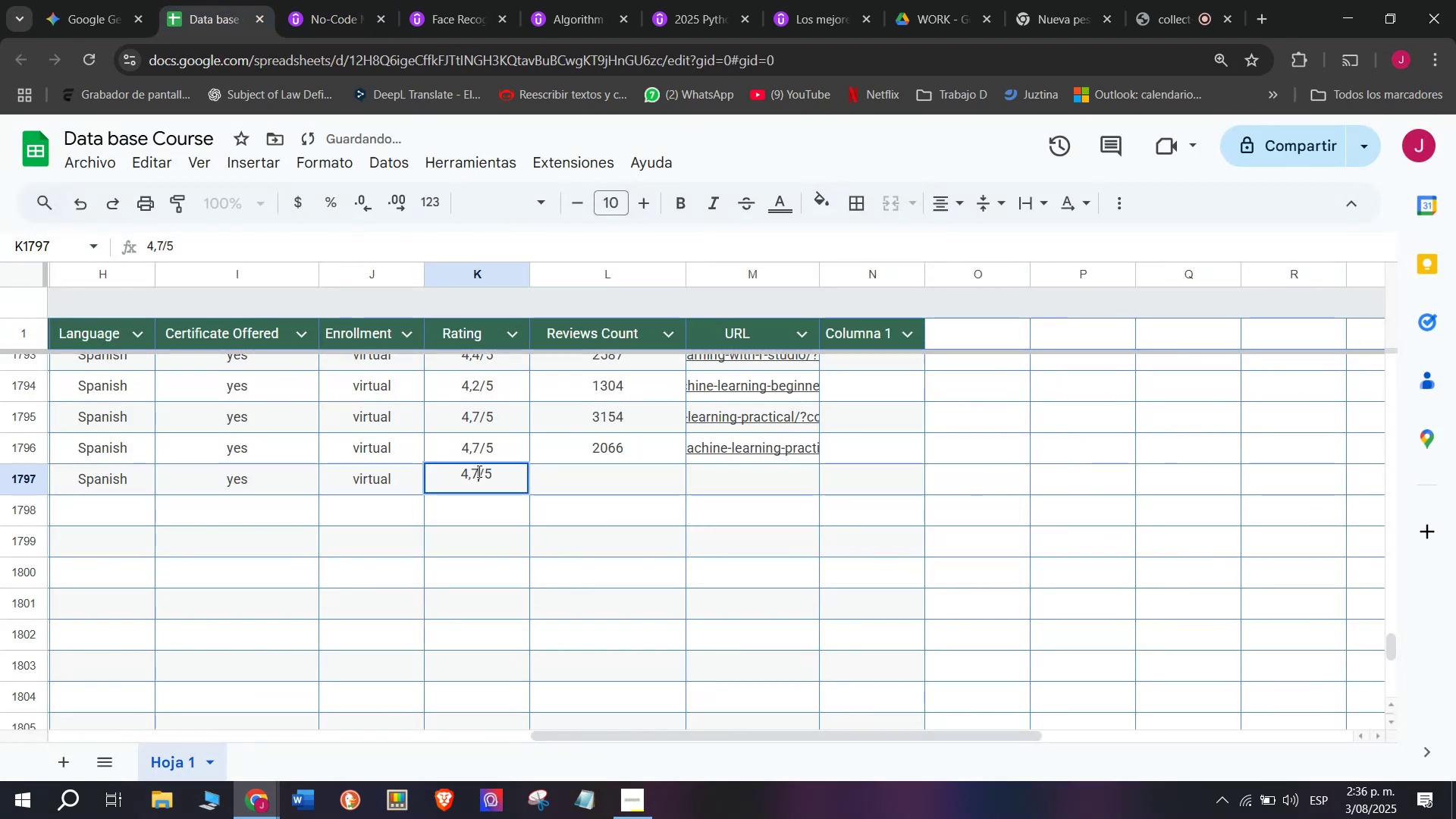 
key(Backspace)
type(q6)
 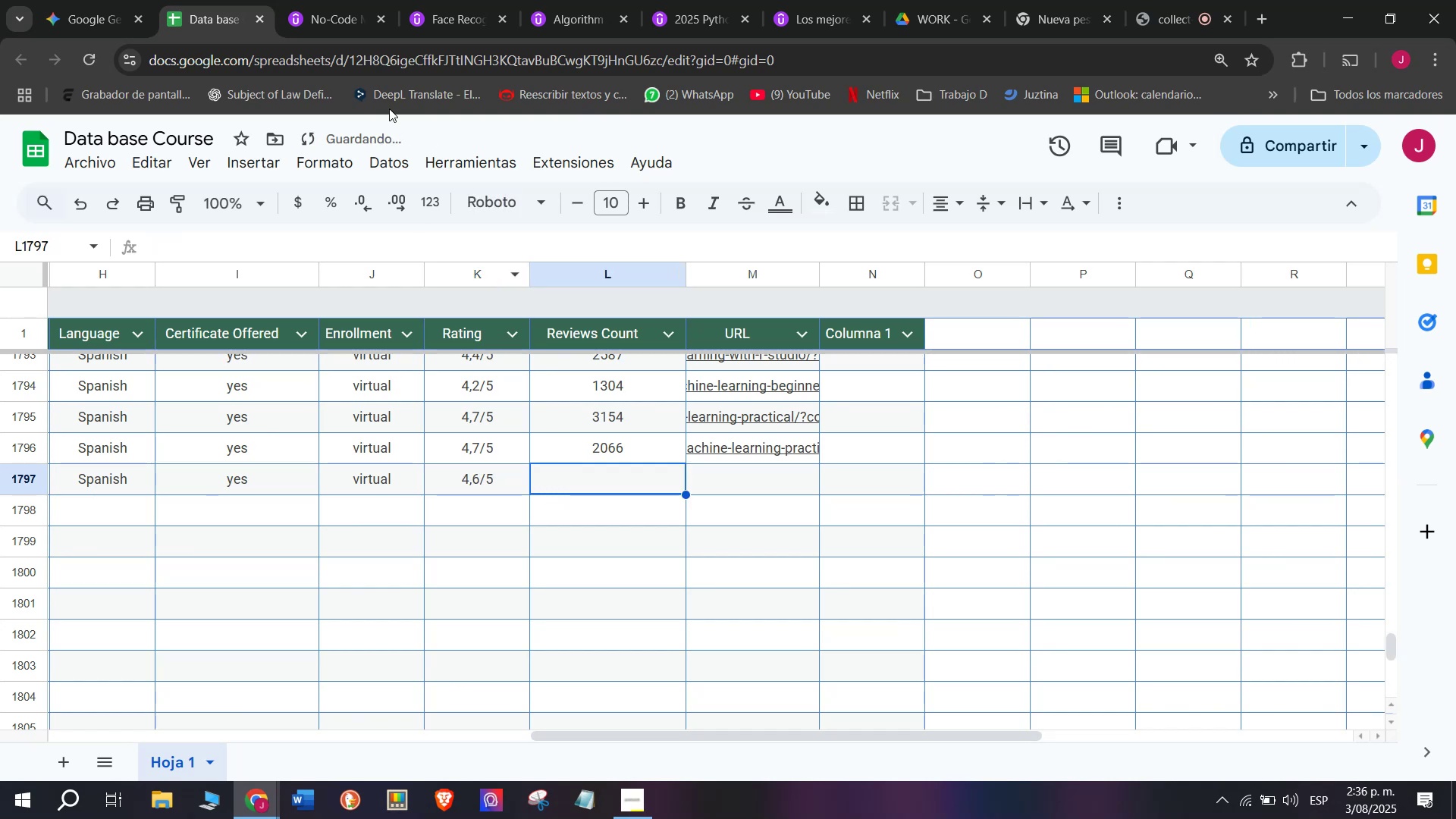 
left_click([359, 0])
 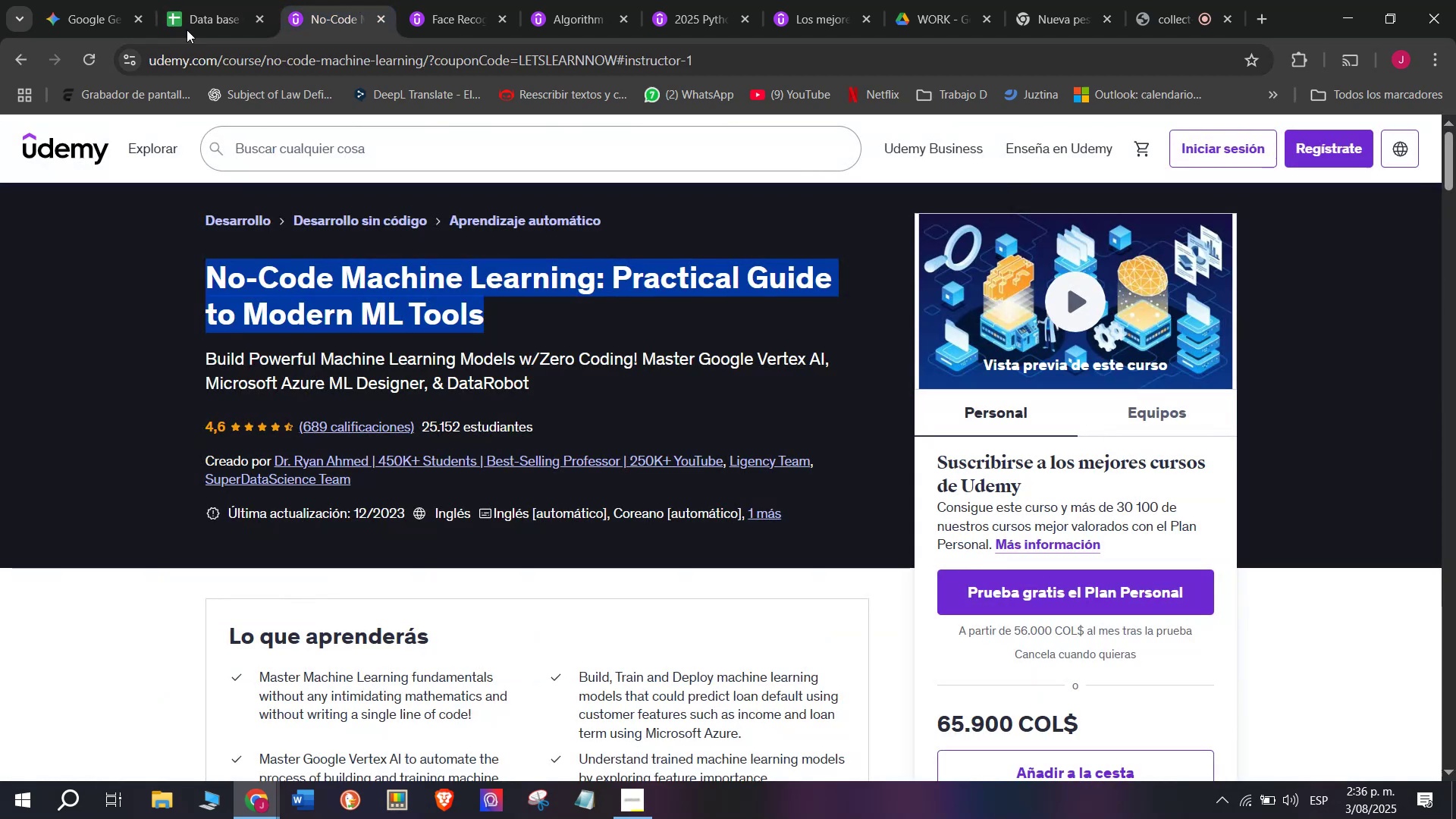 
left_click([165, 0])
 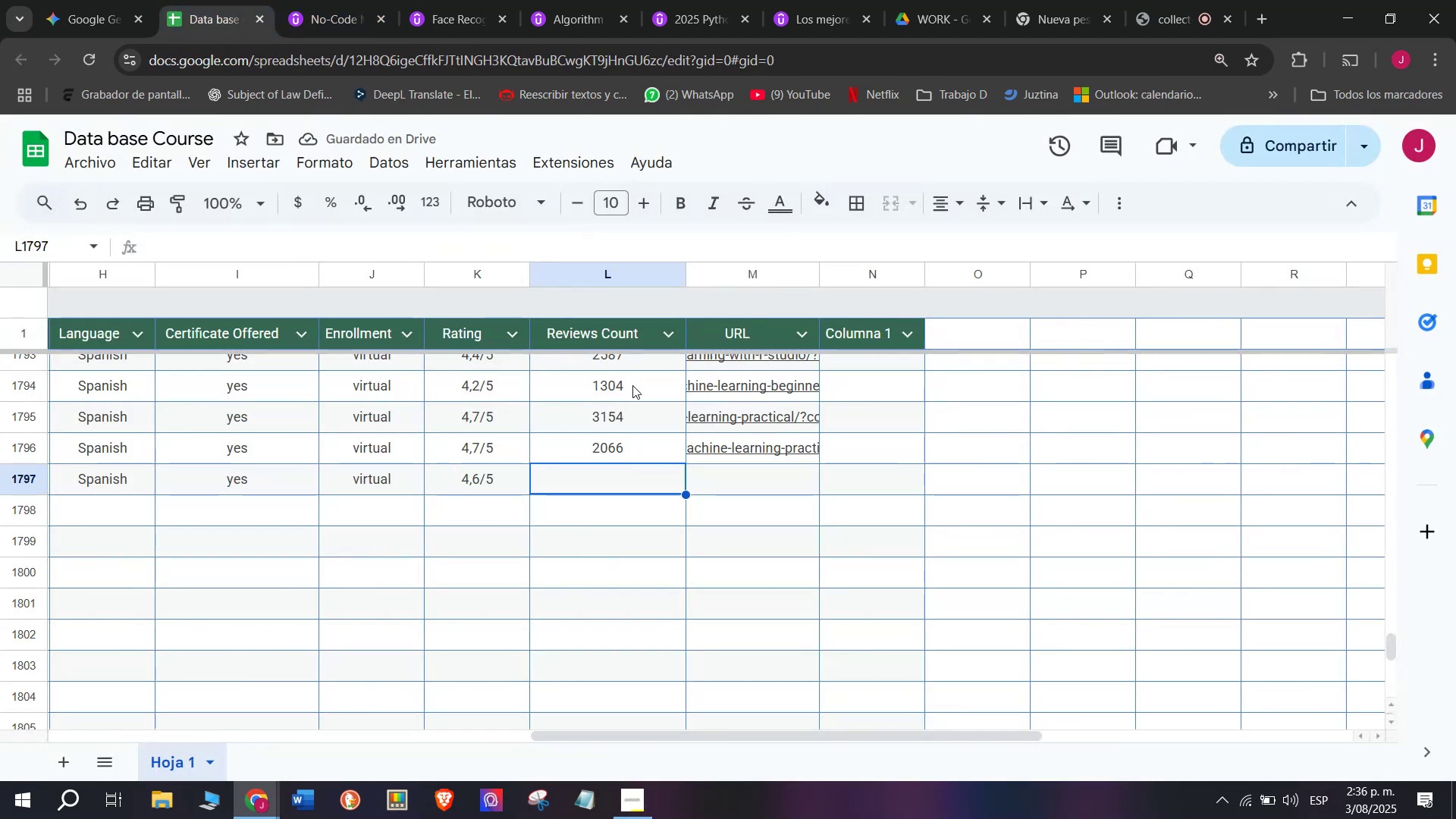 
type(689)
 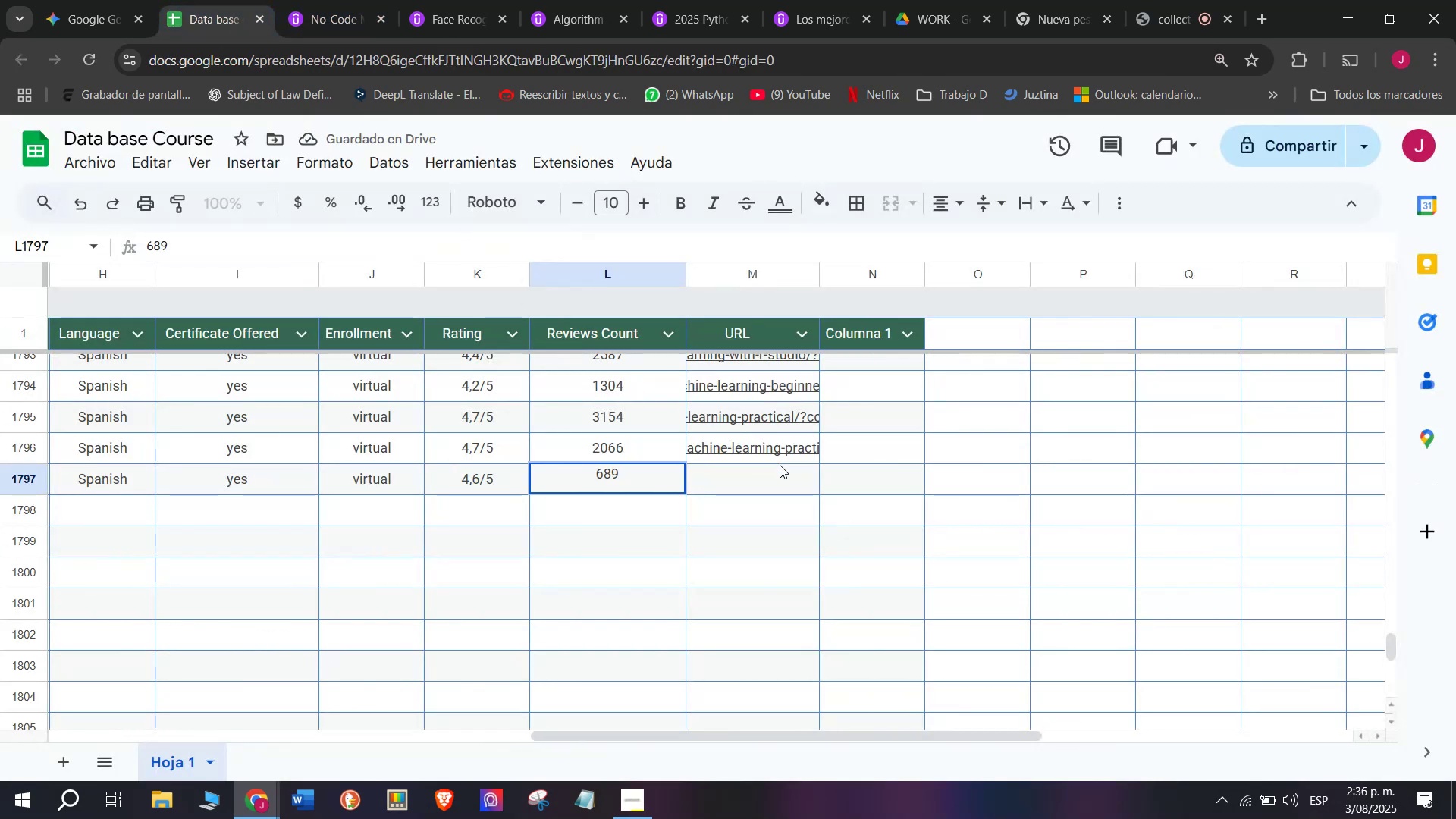 
left_click([789, 485])
 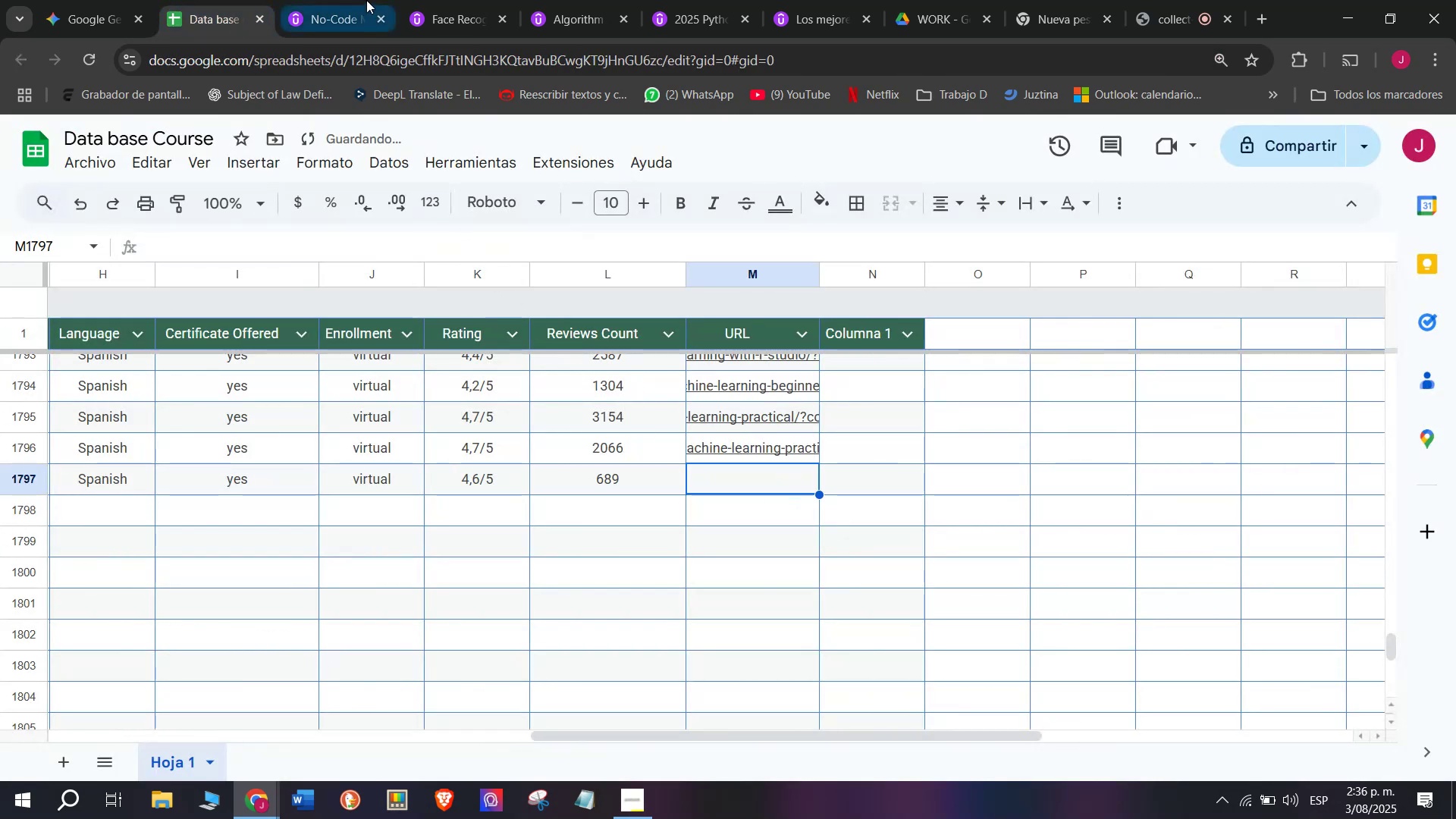 
left_click([331, 0])
 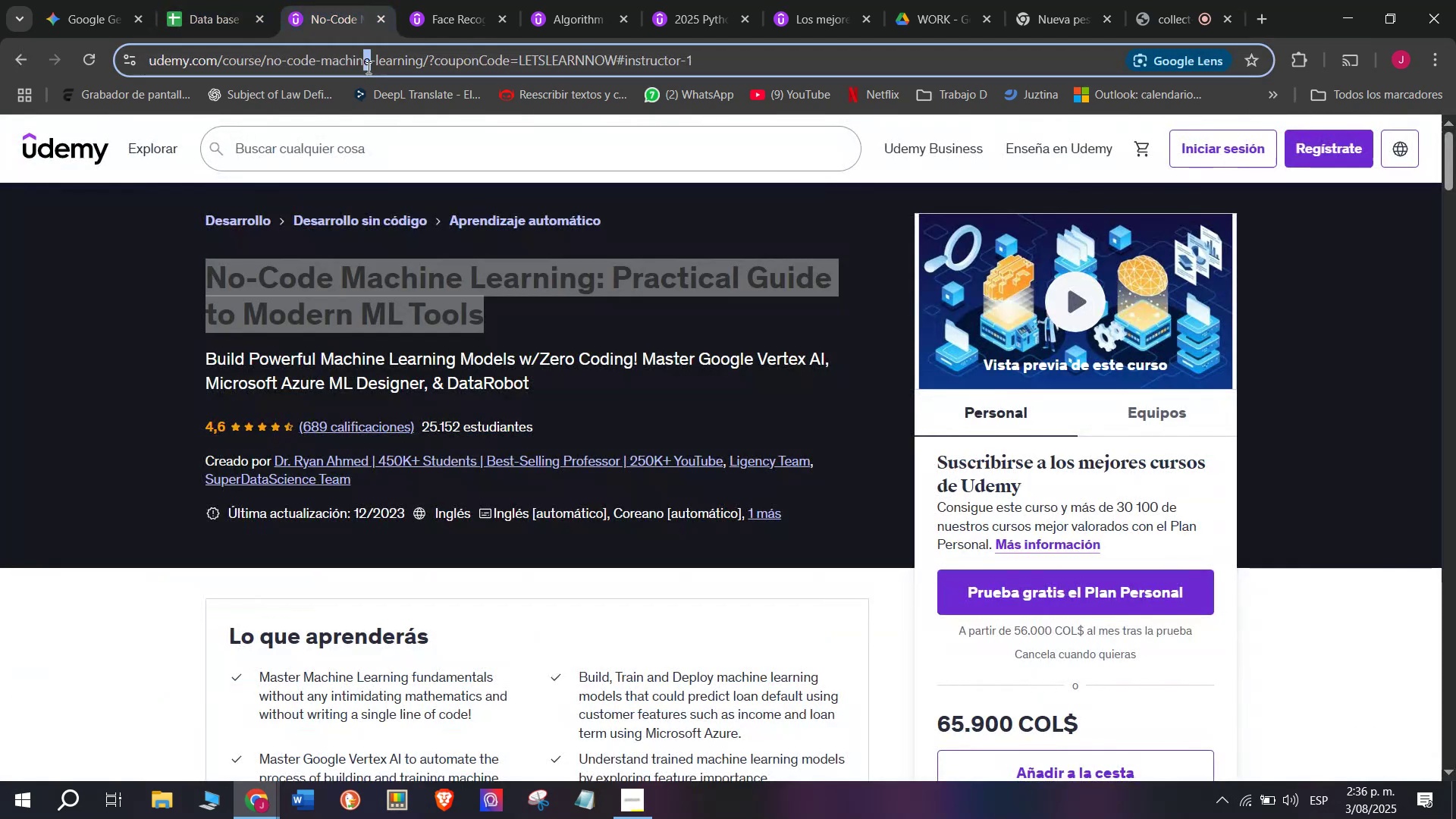 
triple_click([367, 67])
 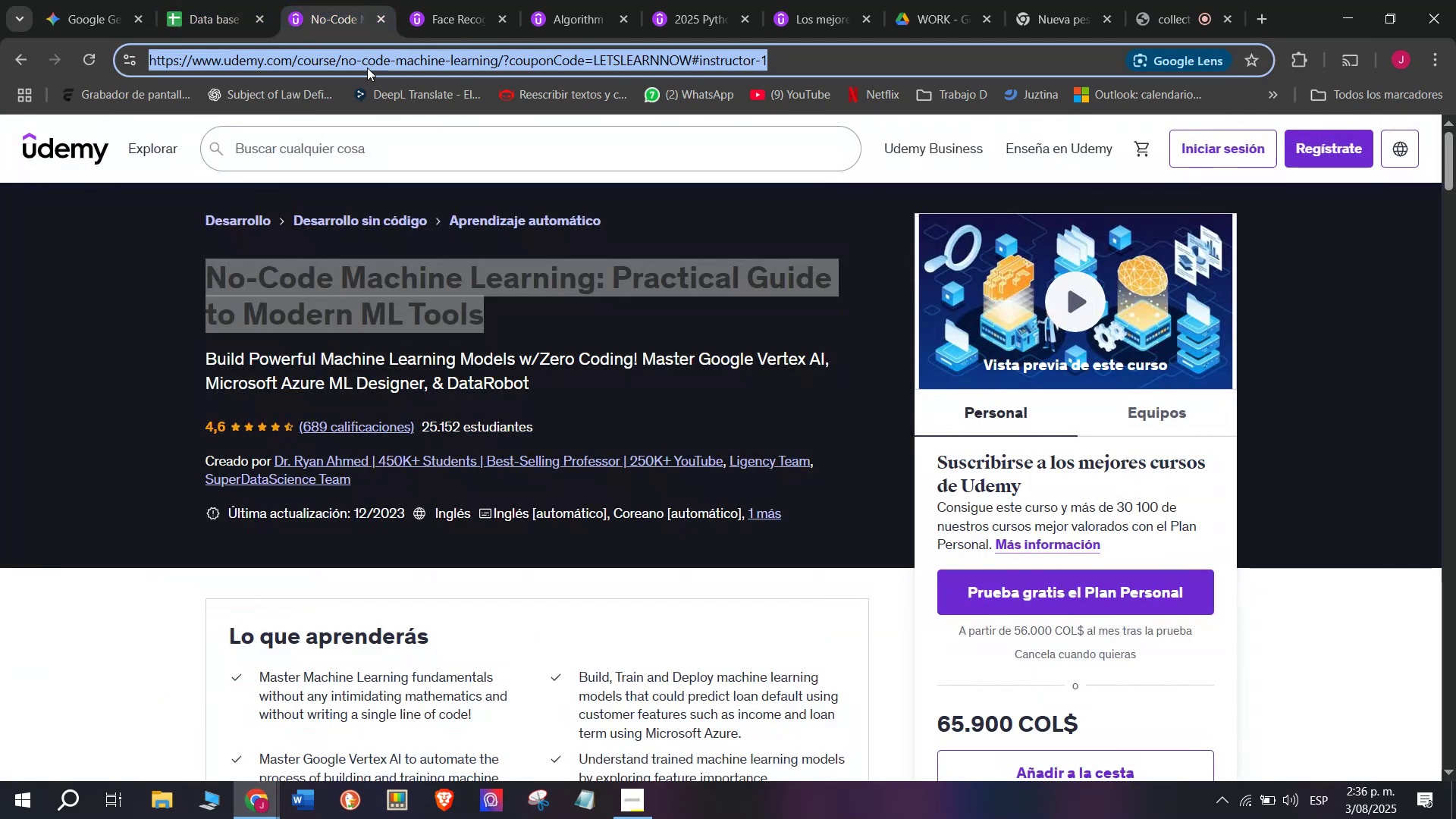 
triple_click([367, 67])
 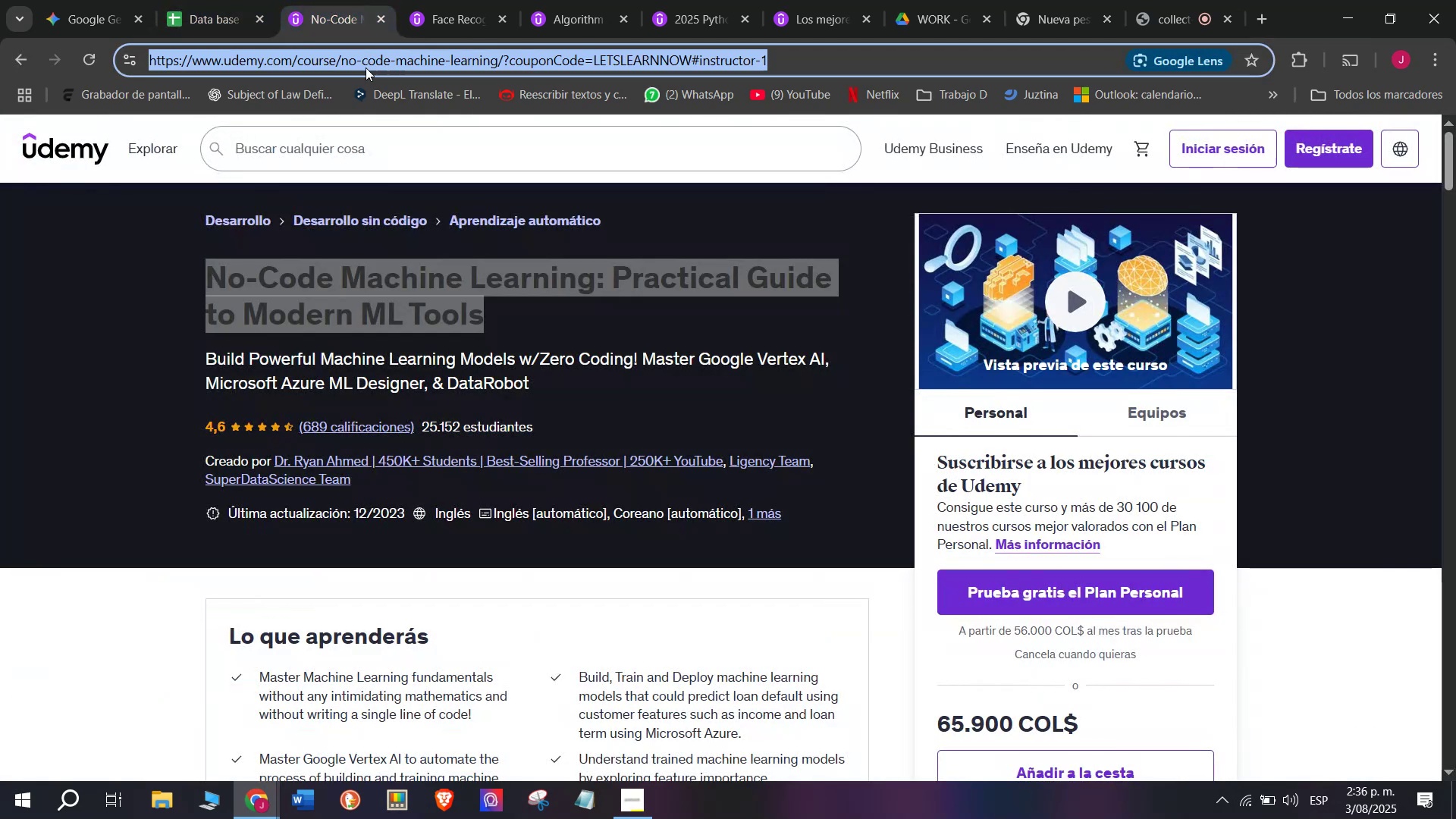 
key(Break)
 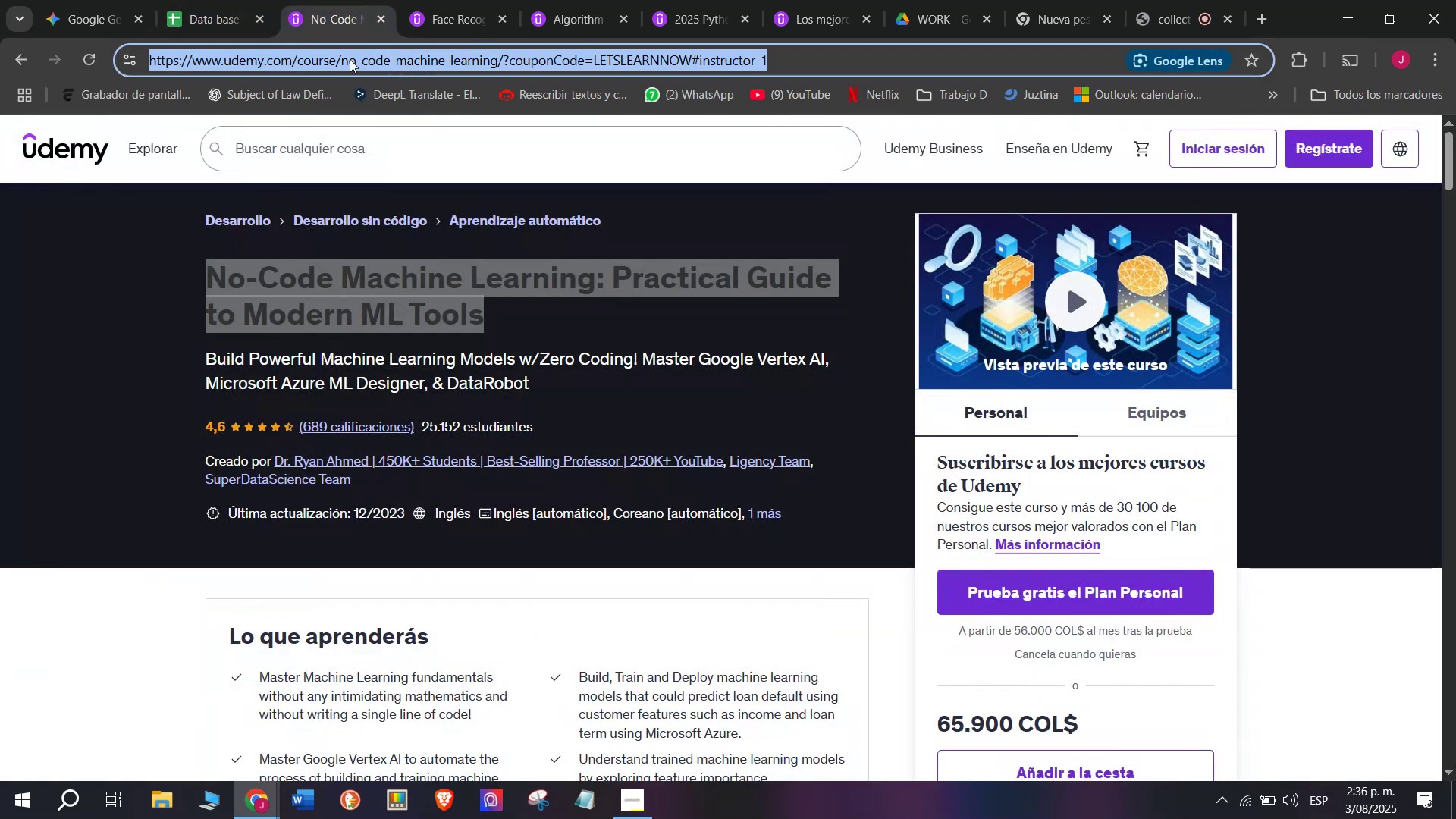 
key(Control+ControlLeft)
 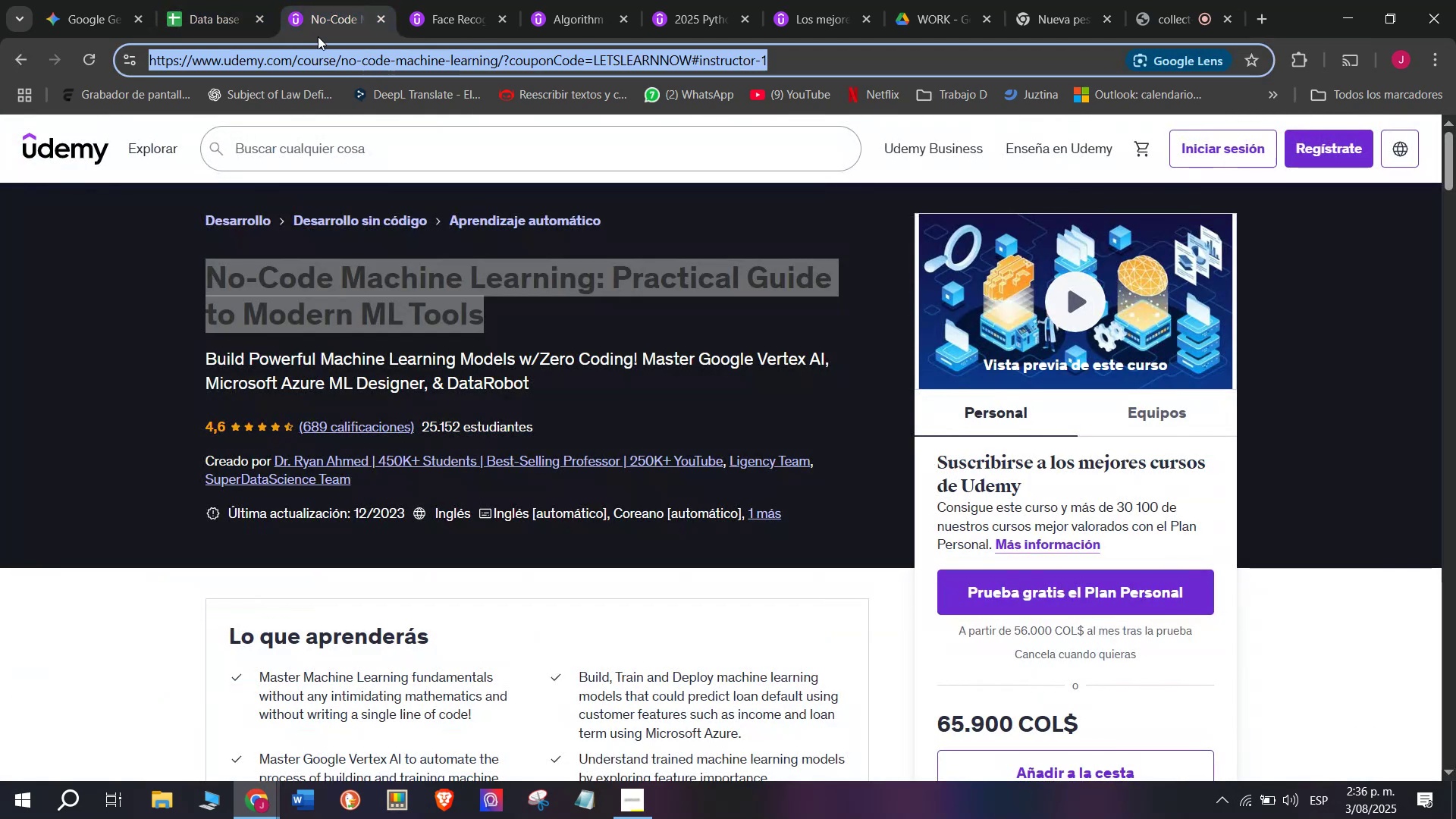 
key(Control+C)
 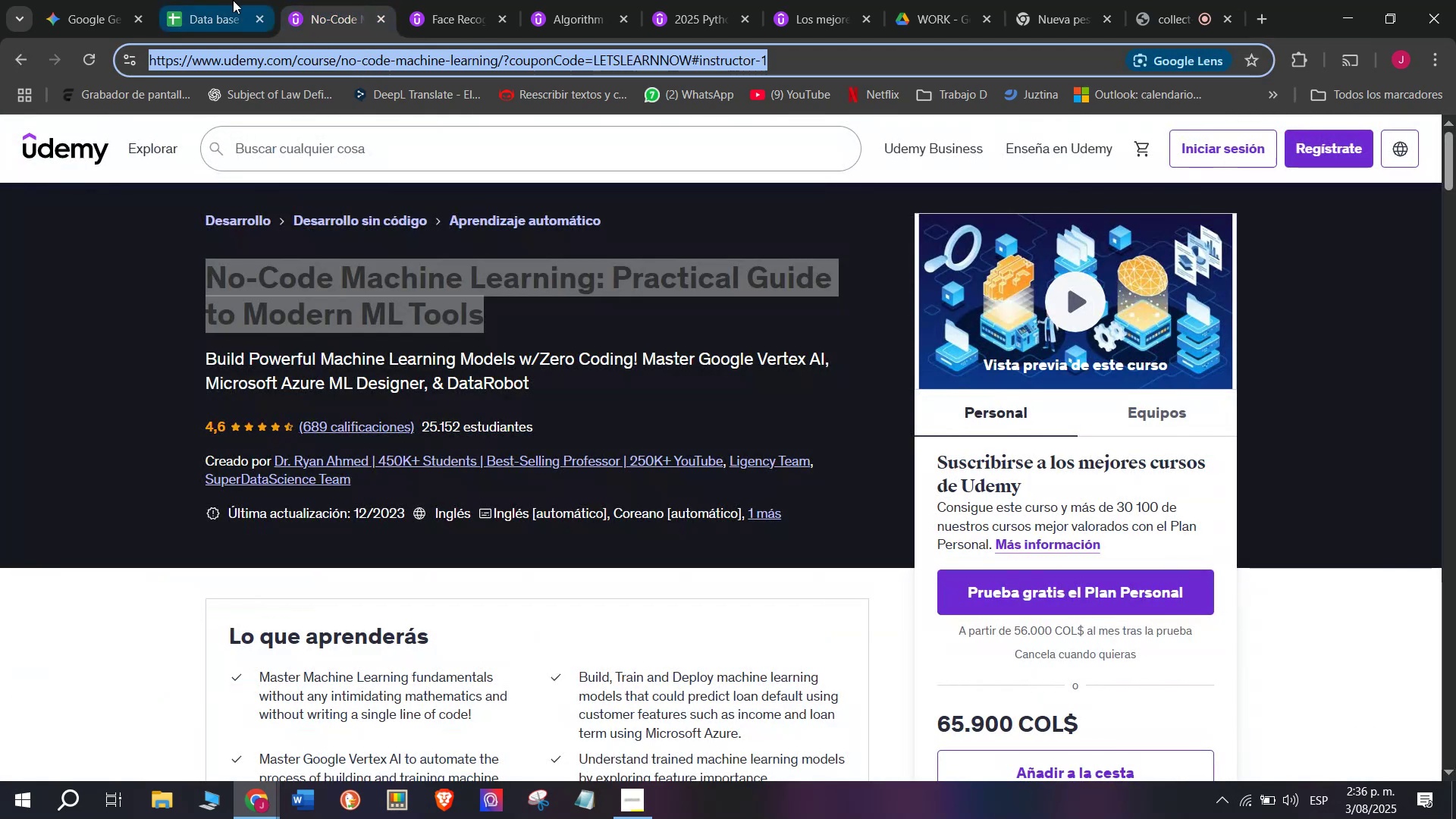 
left_click([233, 0])
 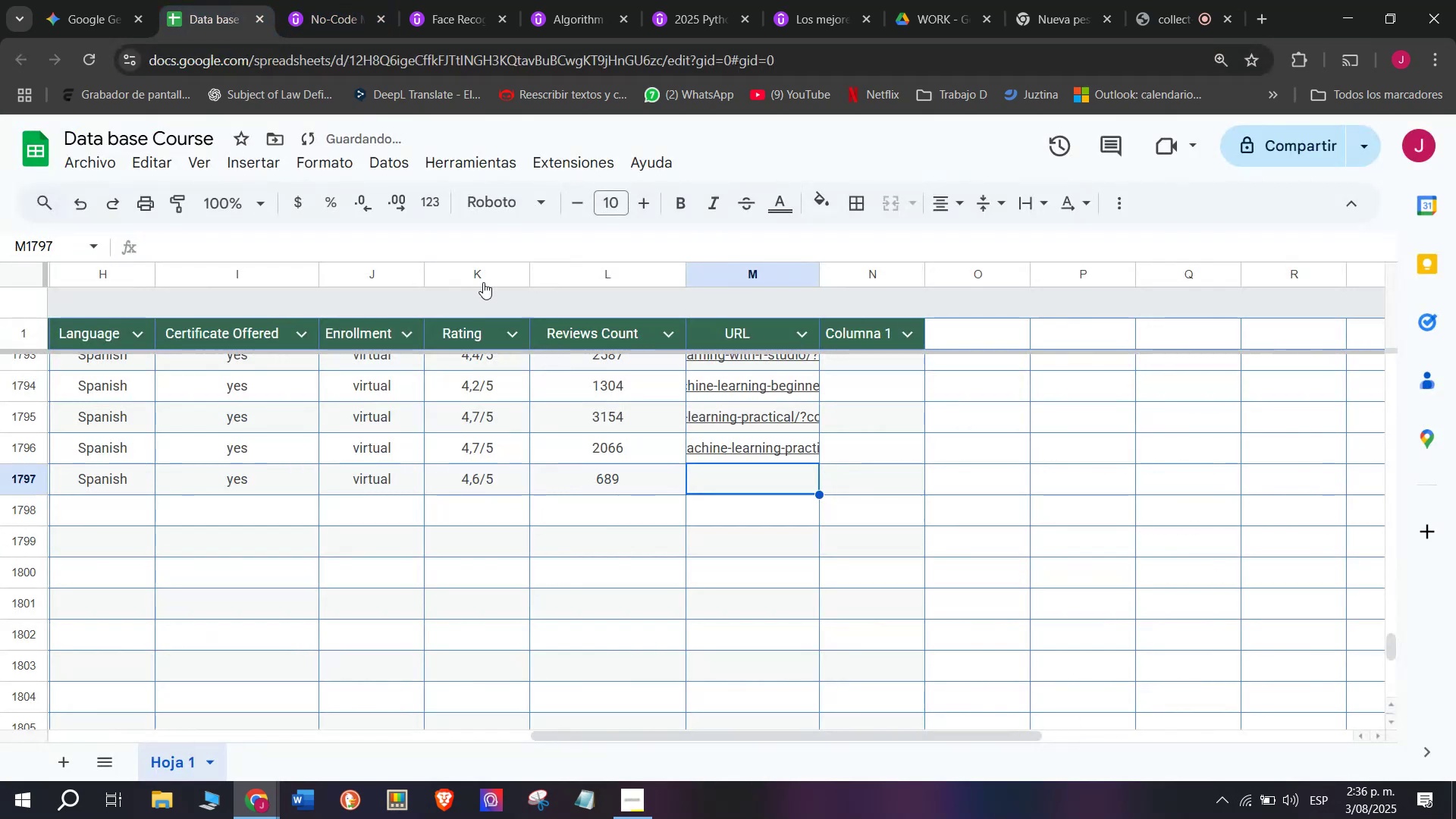 
key(Z)
 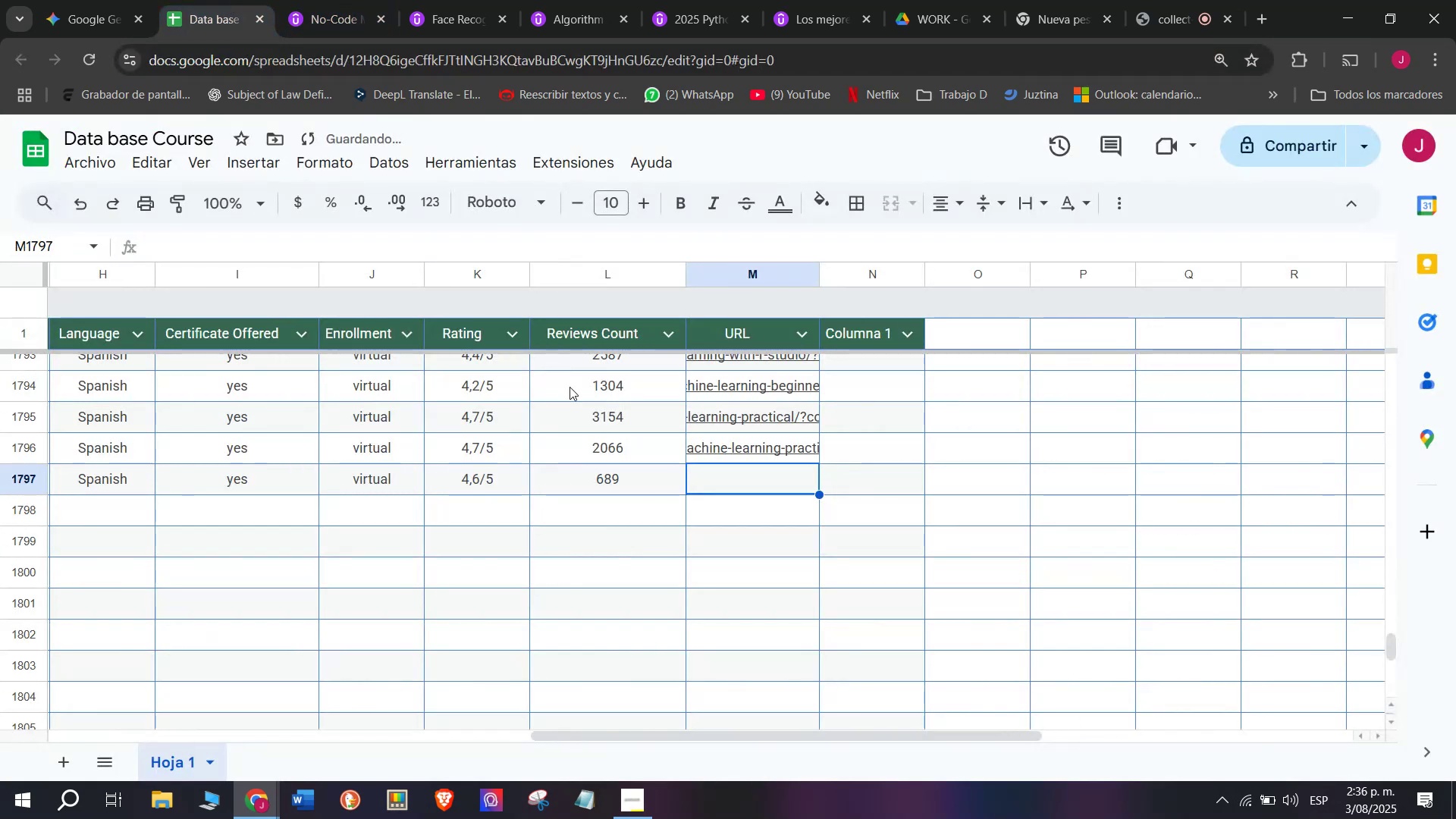 
key(Control+ControlLeft)
 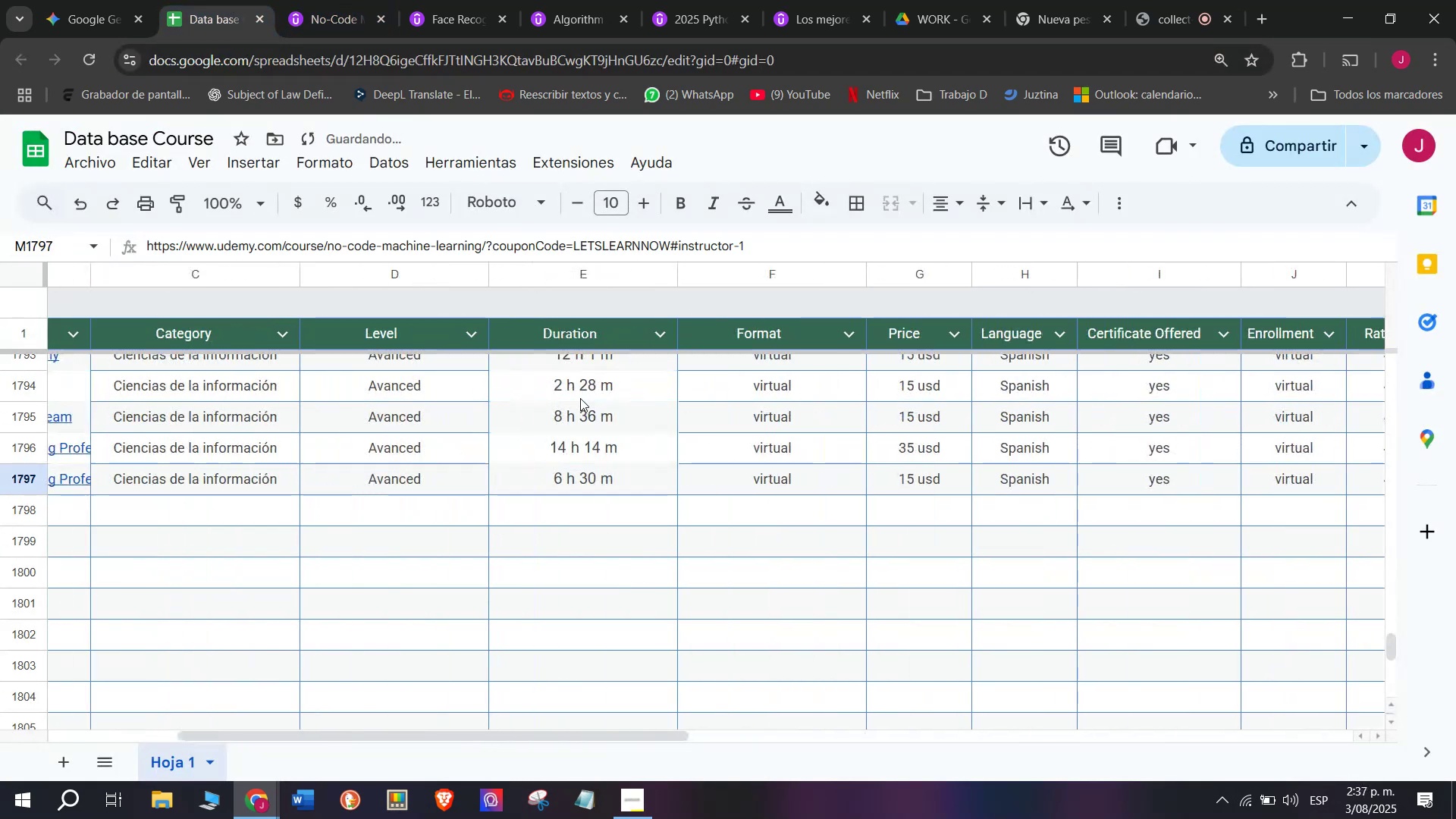 
key(Control+V)
 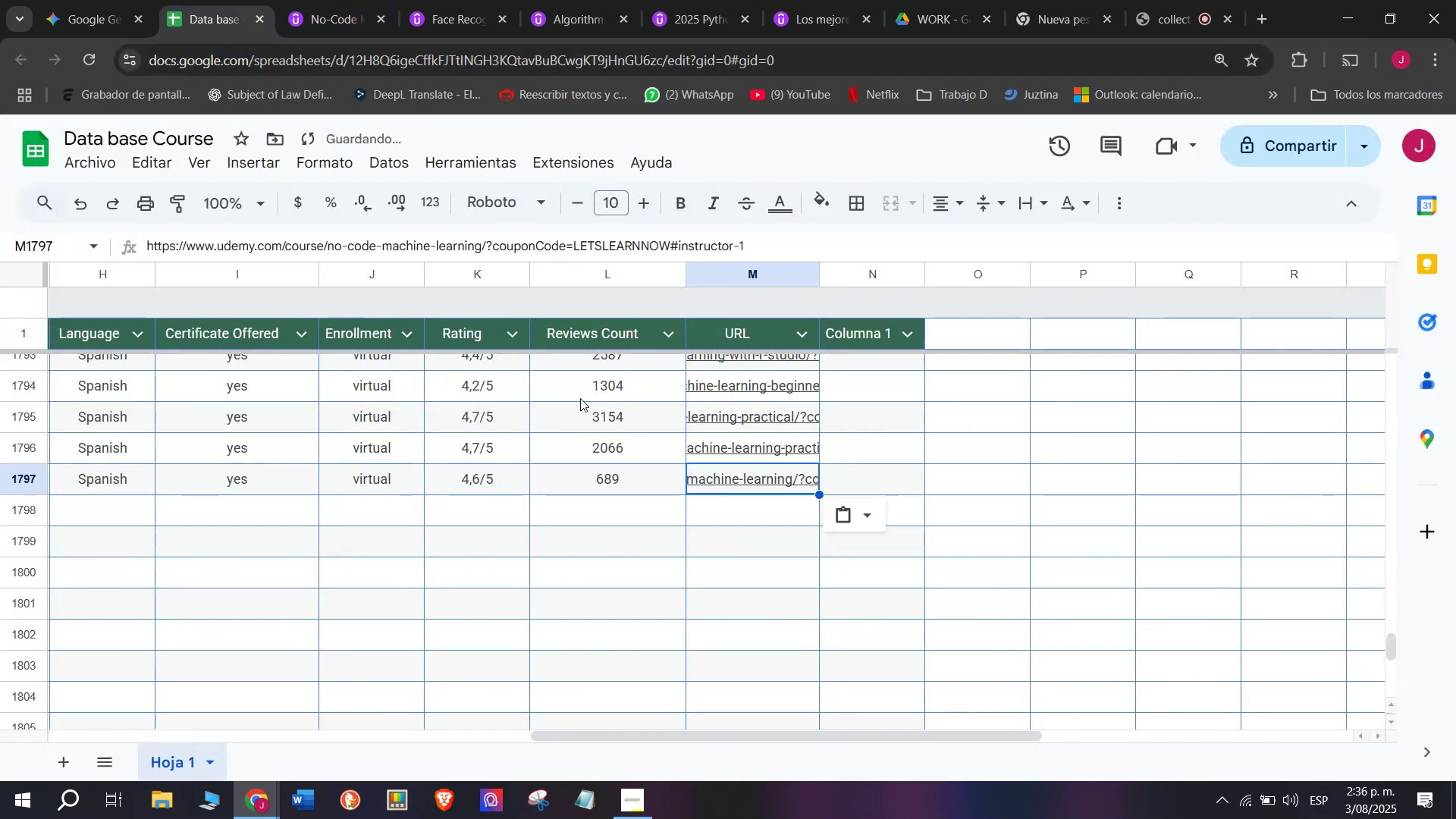 
scroll: coordinate [181, 513], scroll_direction: up, amount: 3.0
 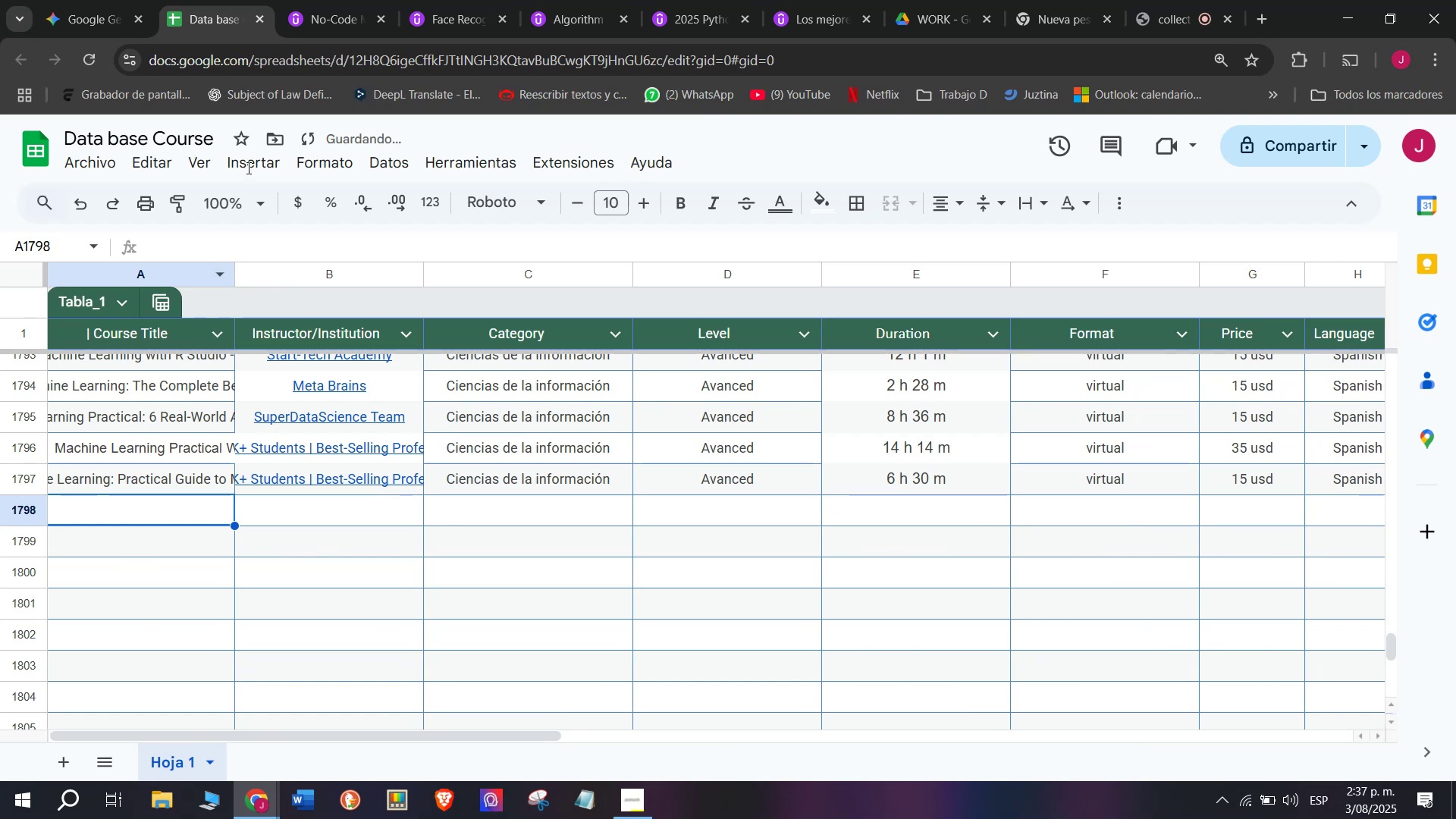 
left_click([372, 0])
 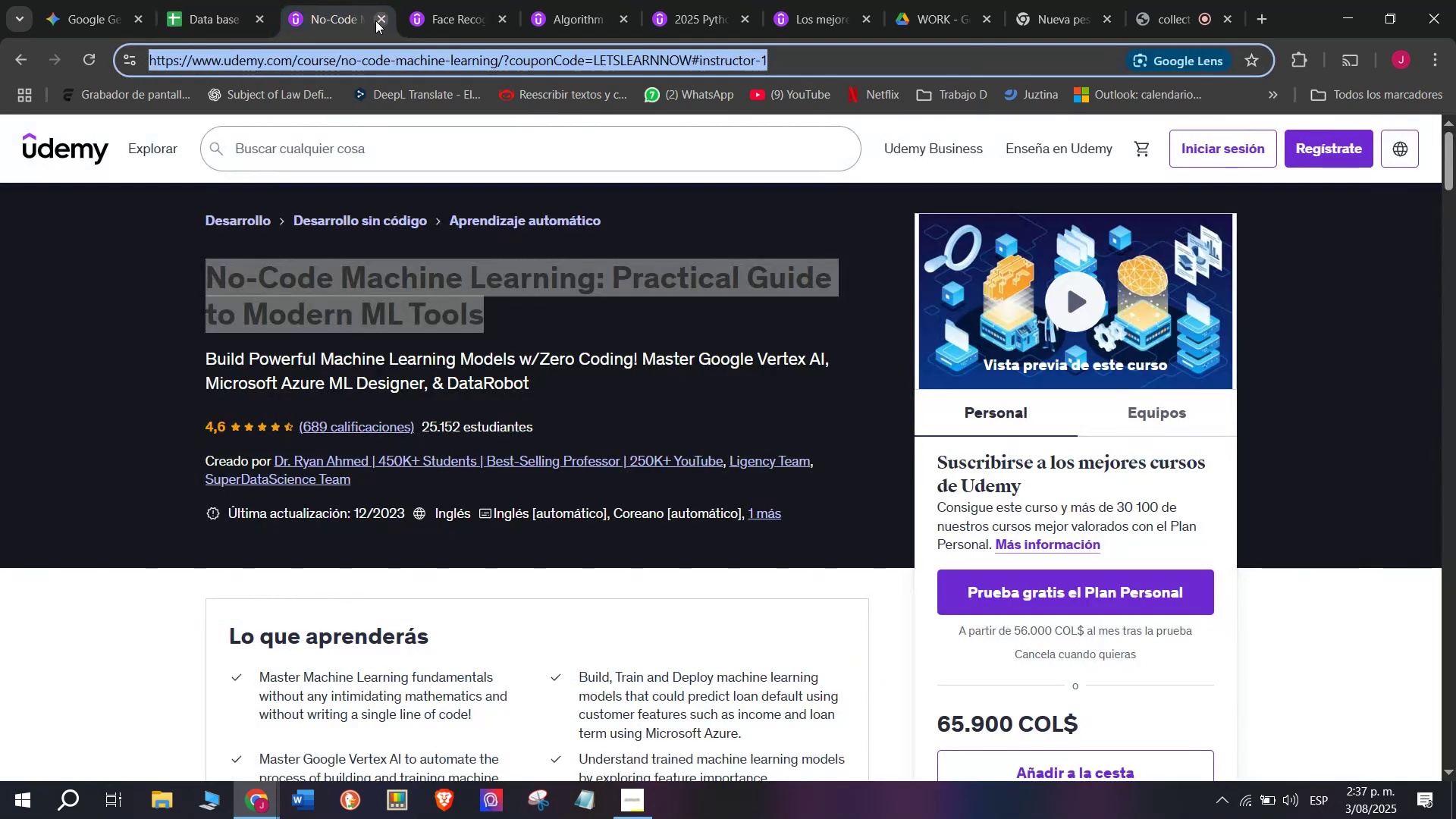 
left_click([375, 20])
 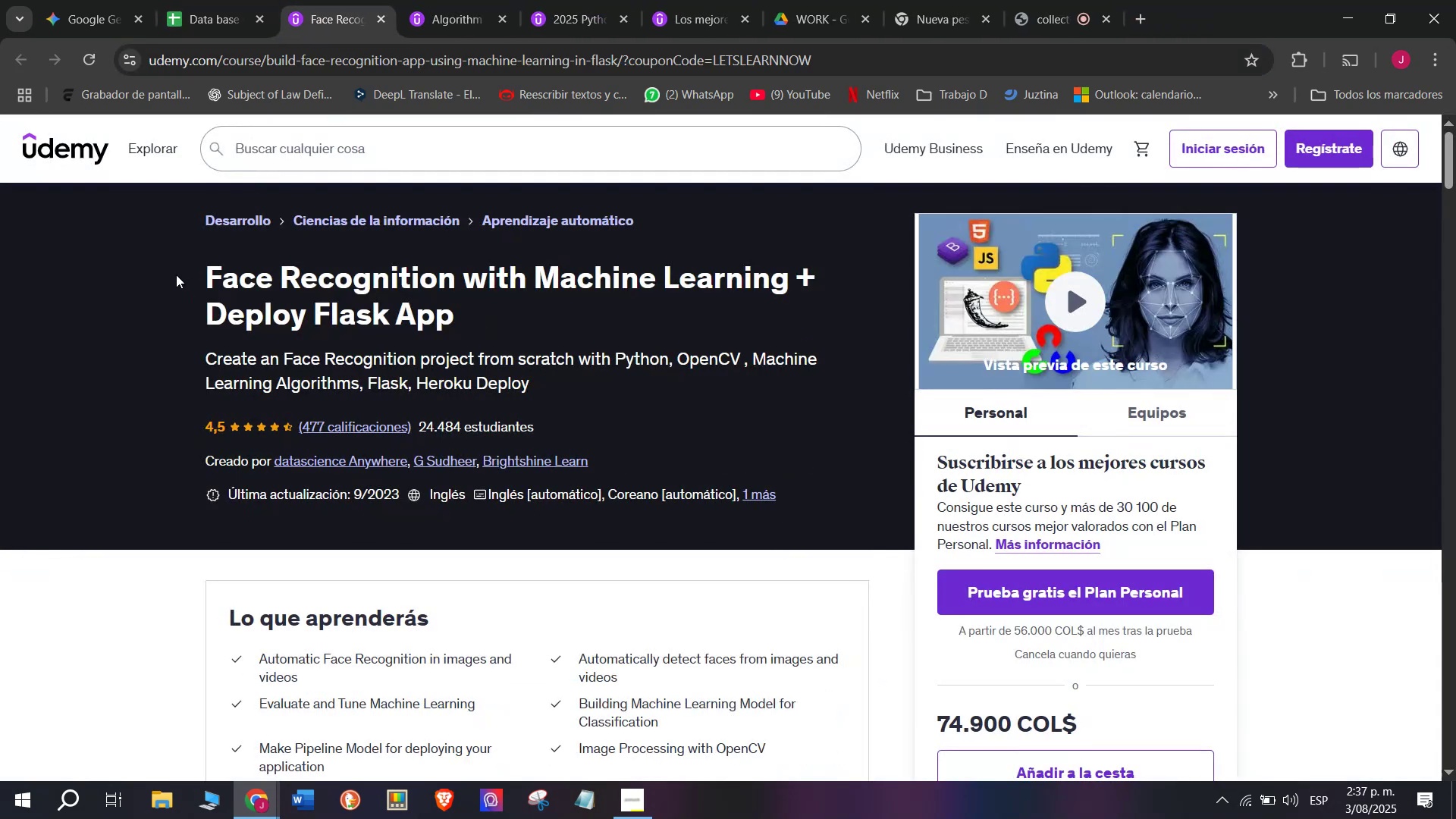 
left_click_drag(start_coordinate=[175, 268], to_coordinate=[516, 319])
 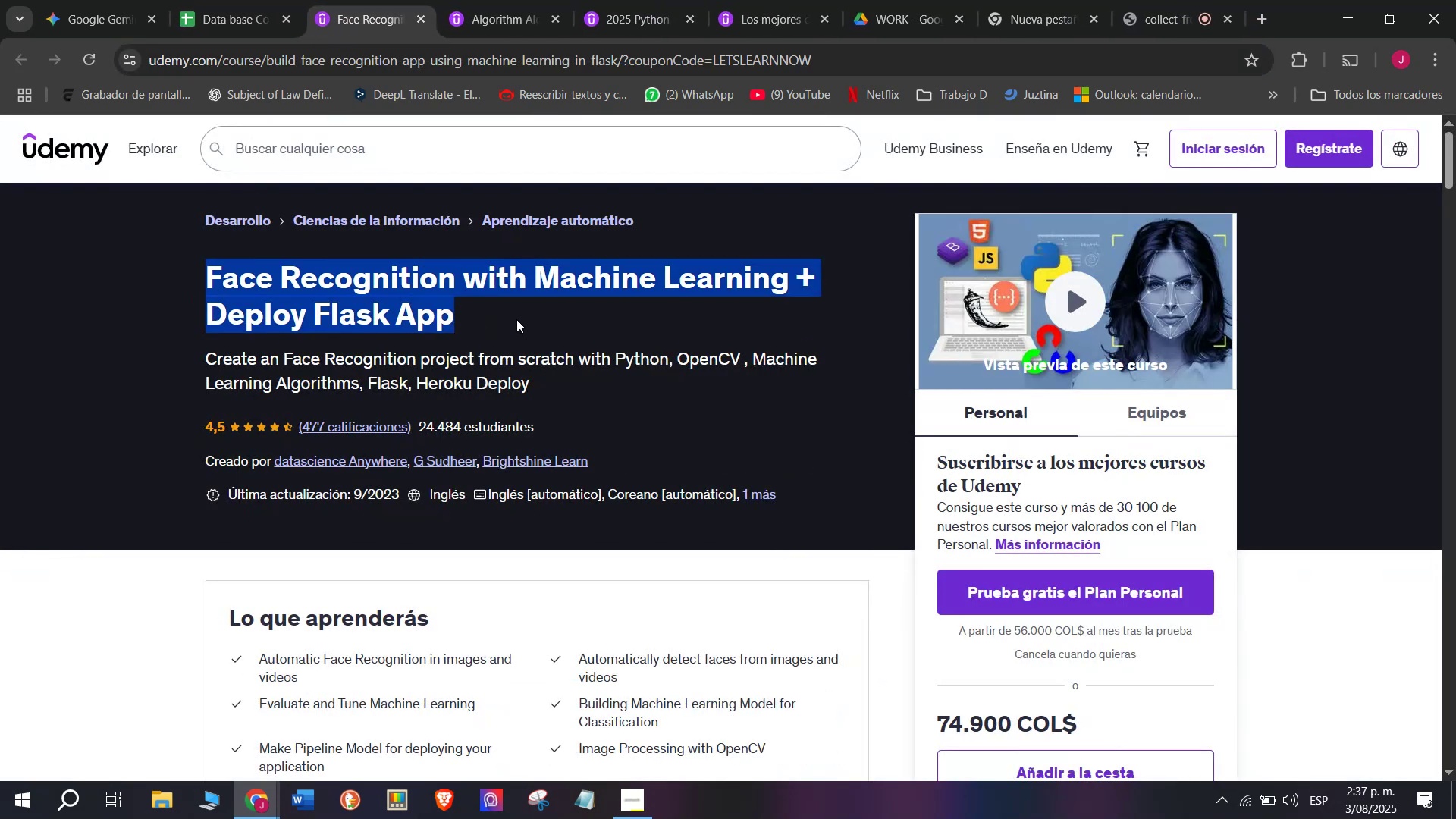 
key(Control+ControlLeft)
 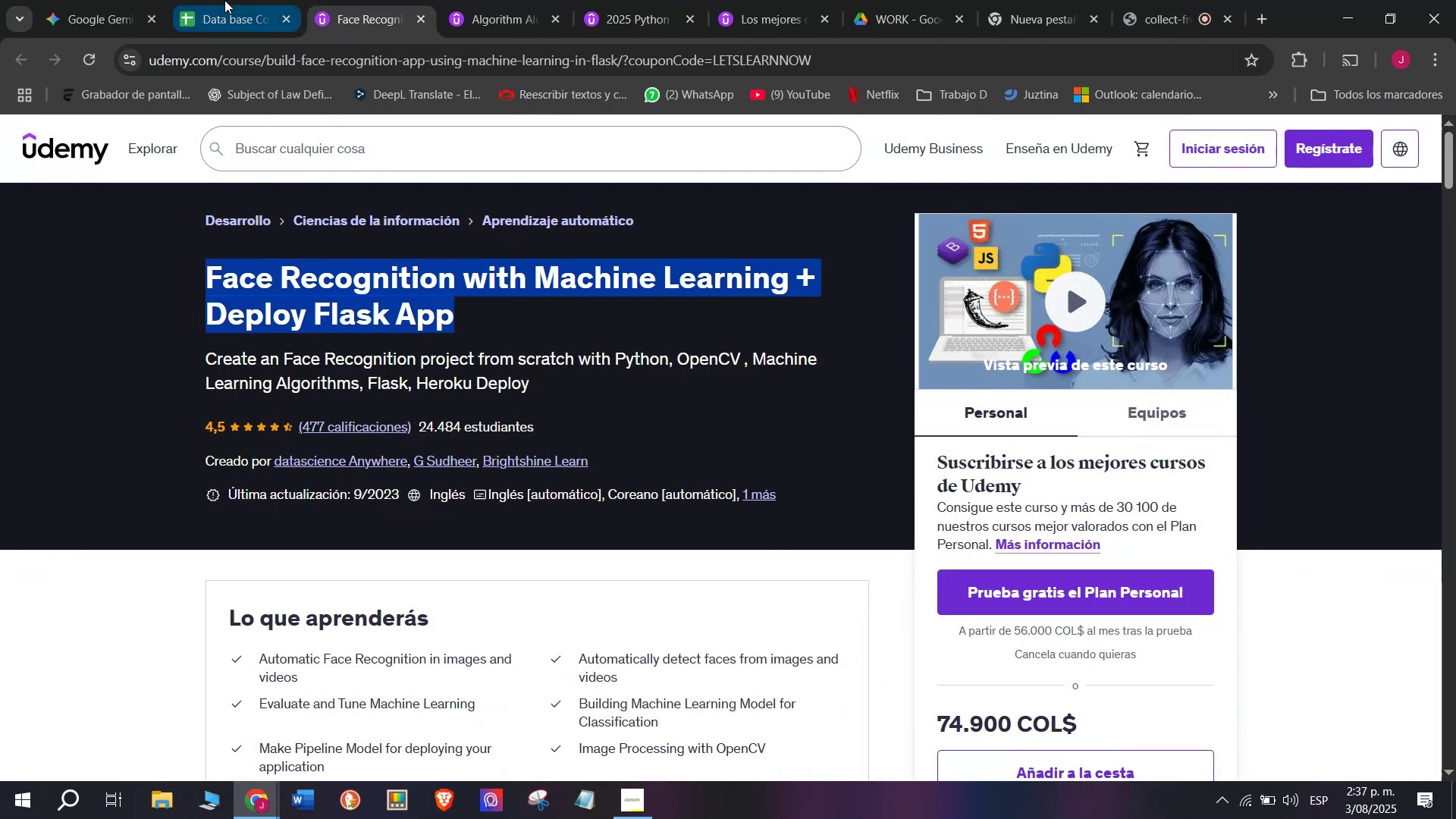 
key(Break)
 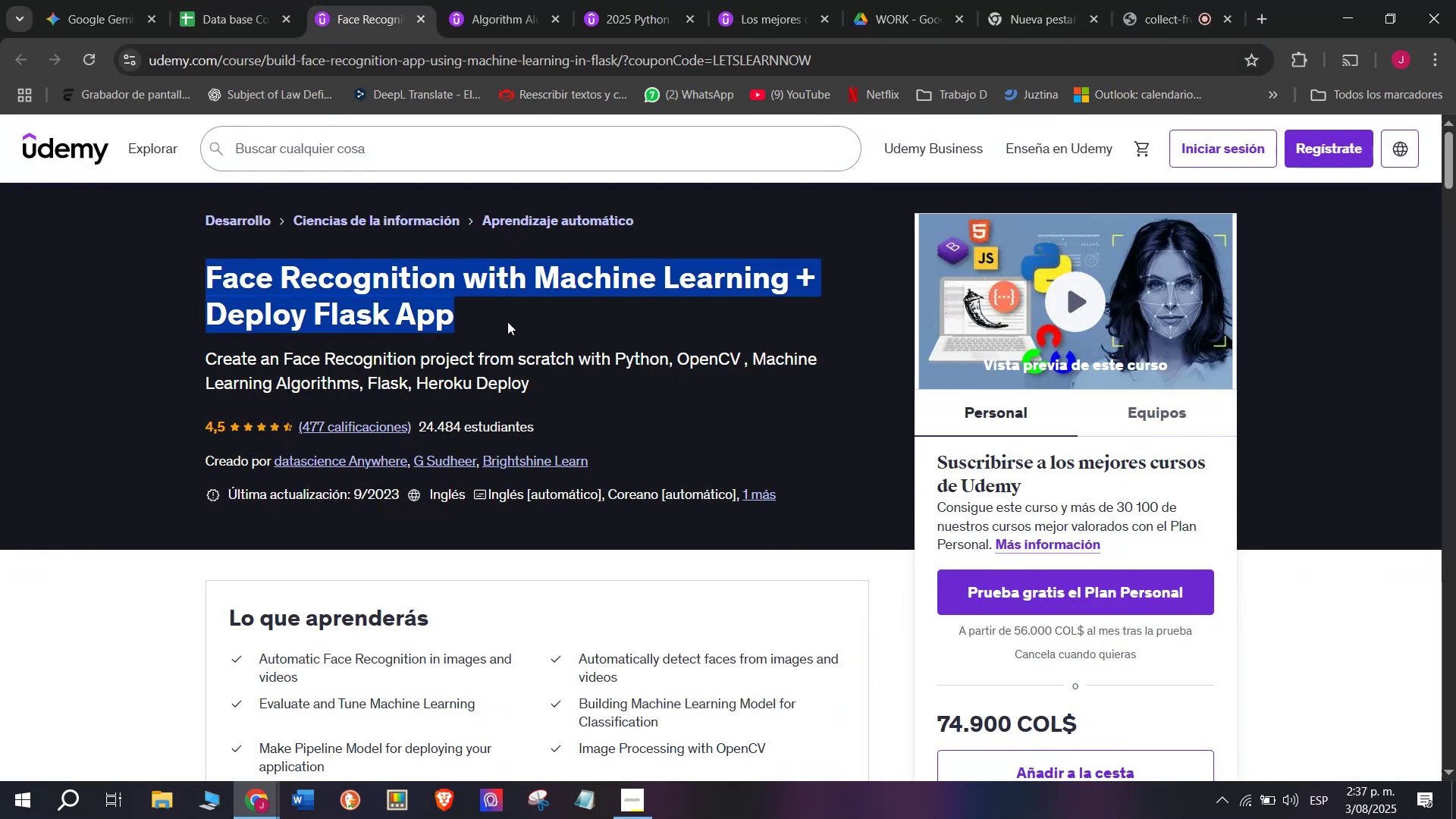 
key(Control+C)
 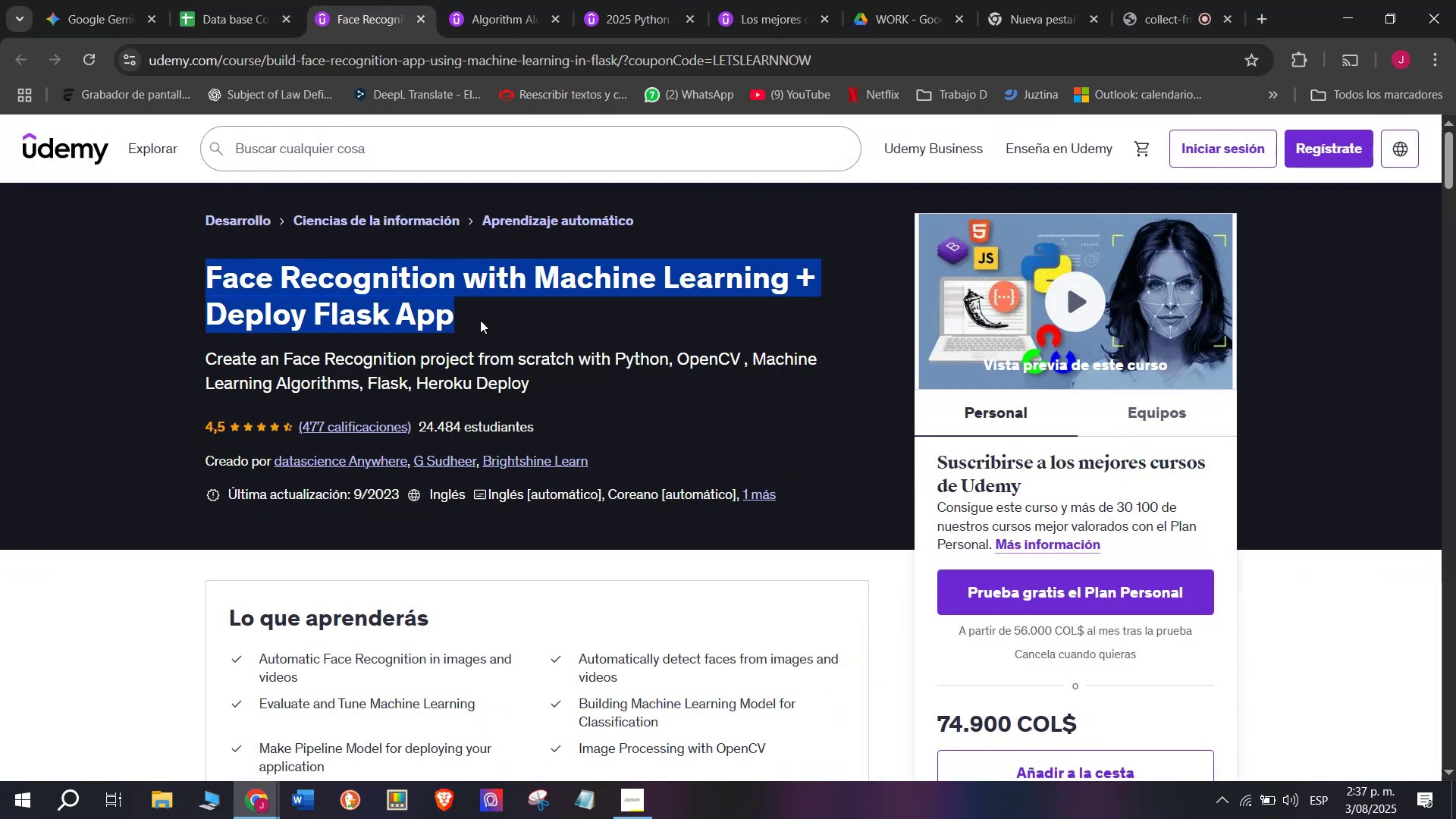 
key(Control+C)
 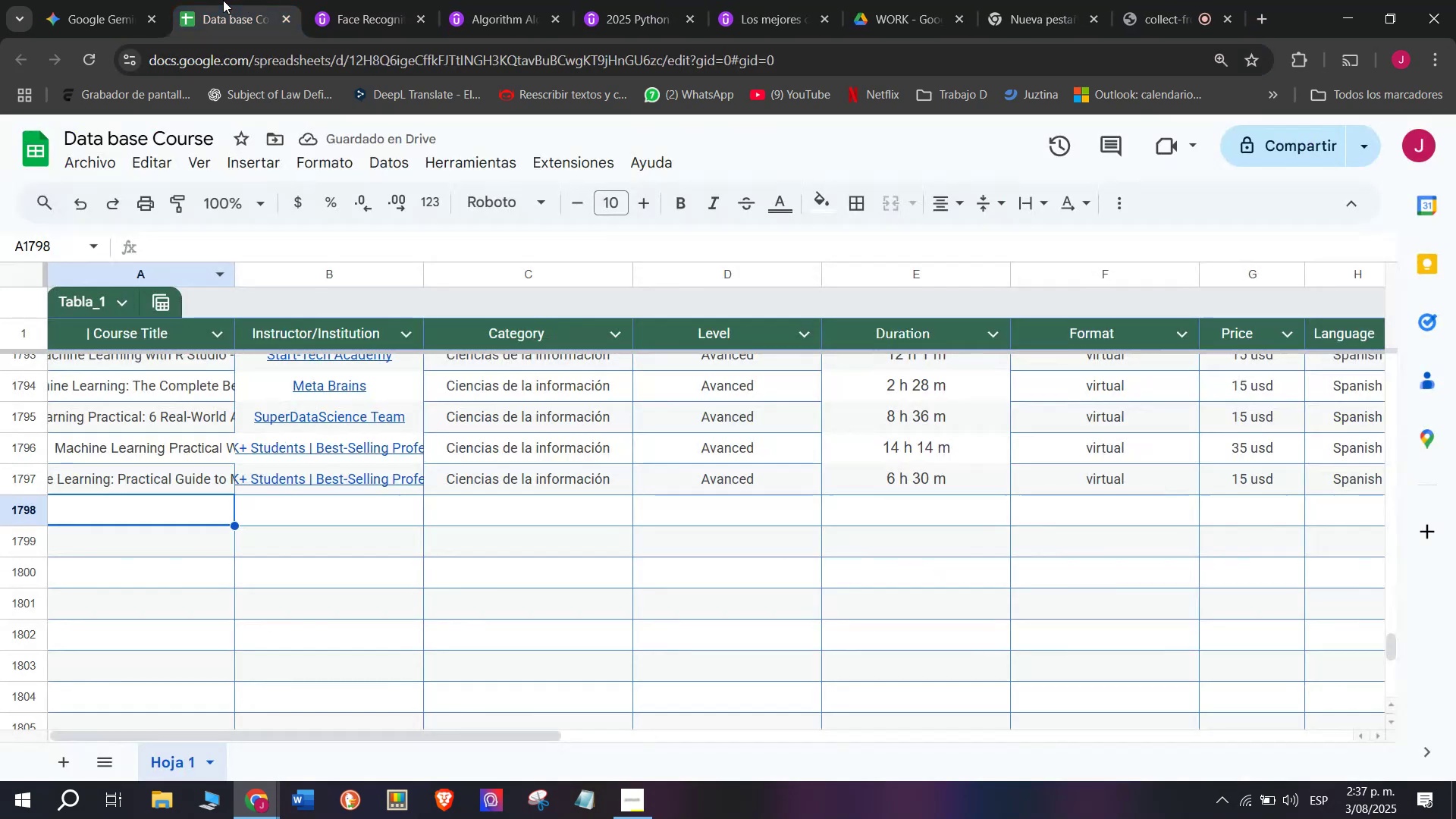 
key(Break)
 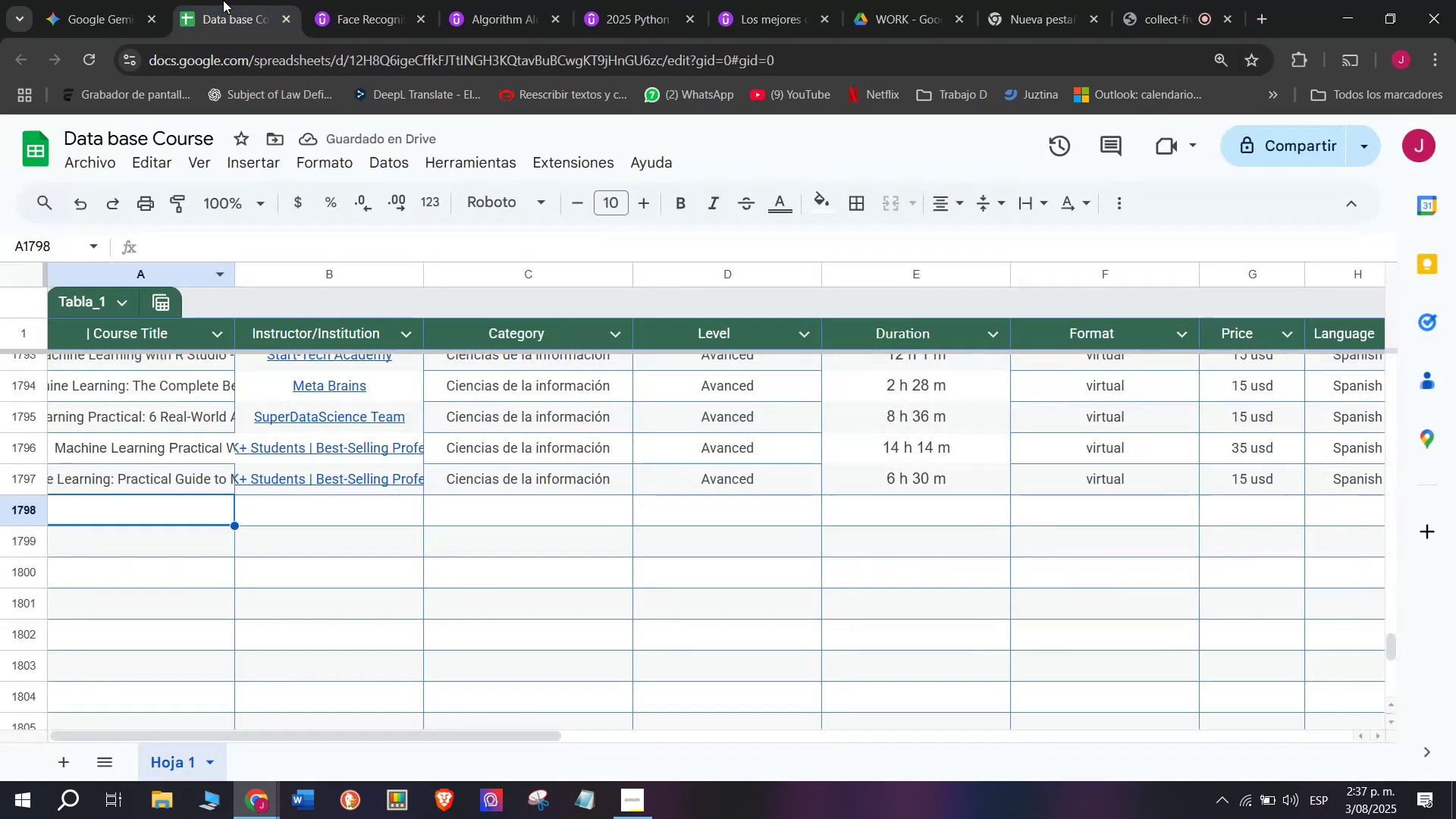 
key(Control+ControlLeft)
 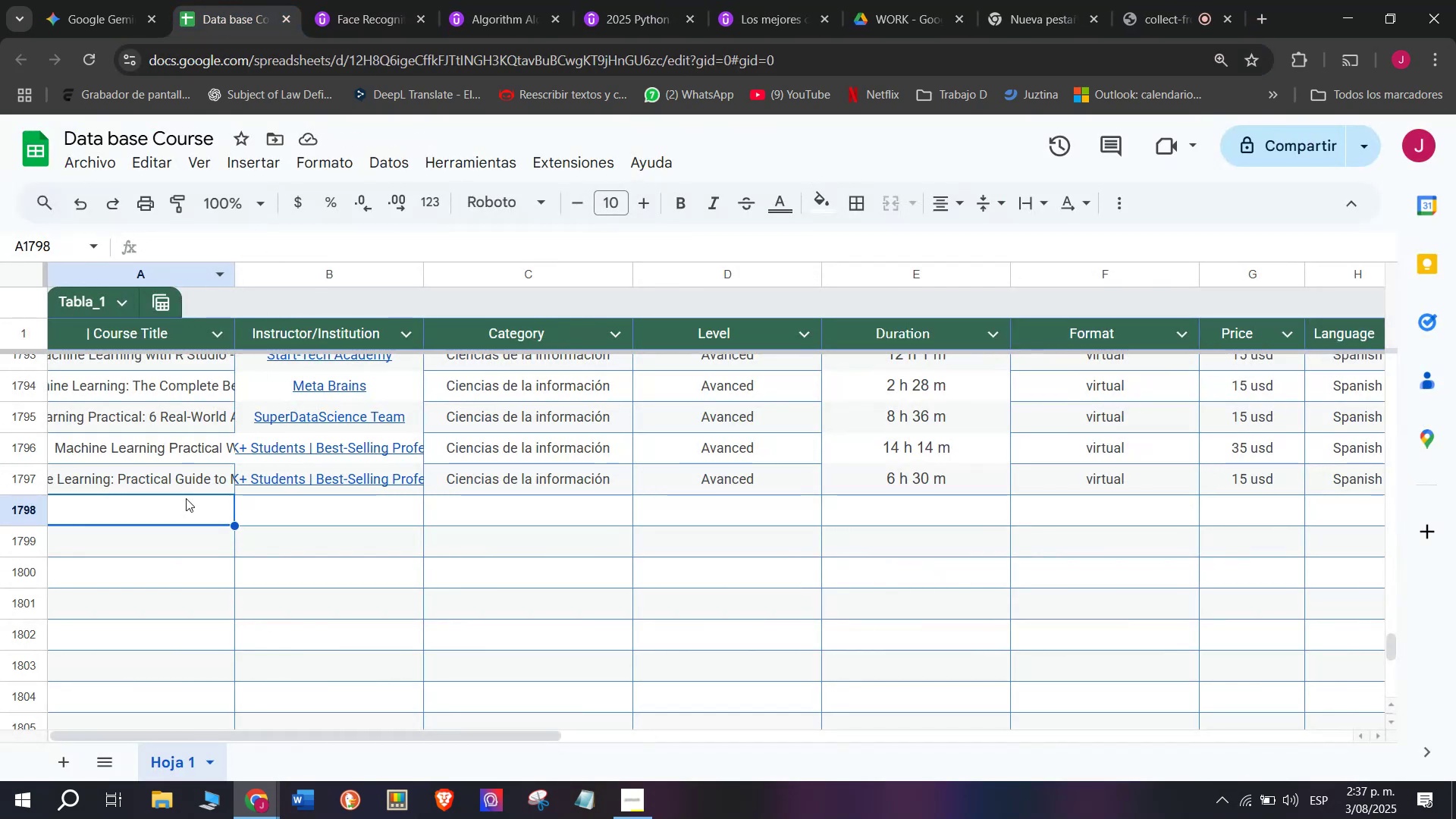 
double_click([193, 519])
 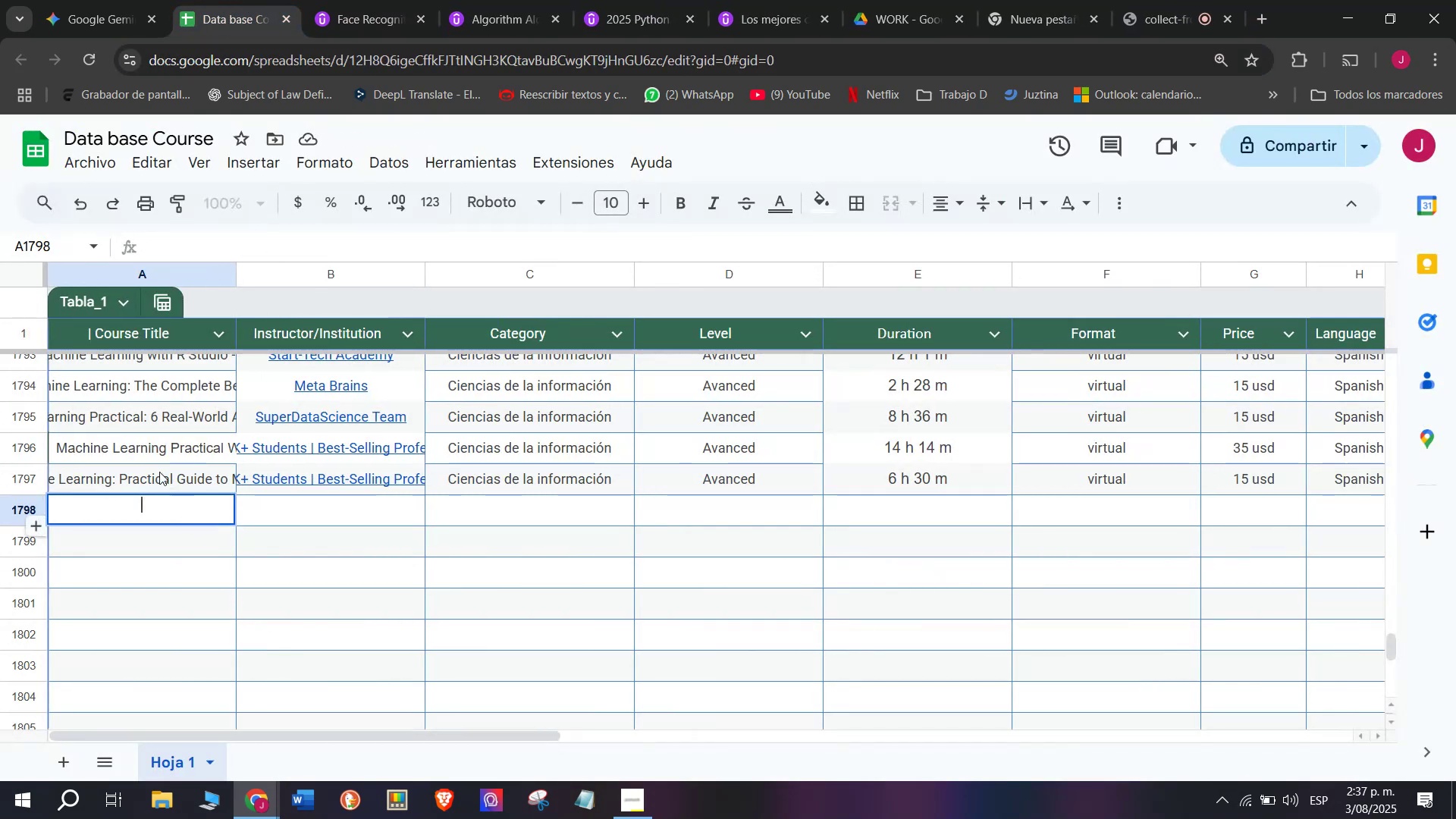 
key(Z)
 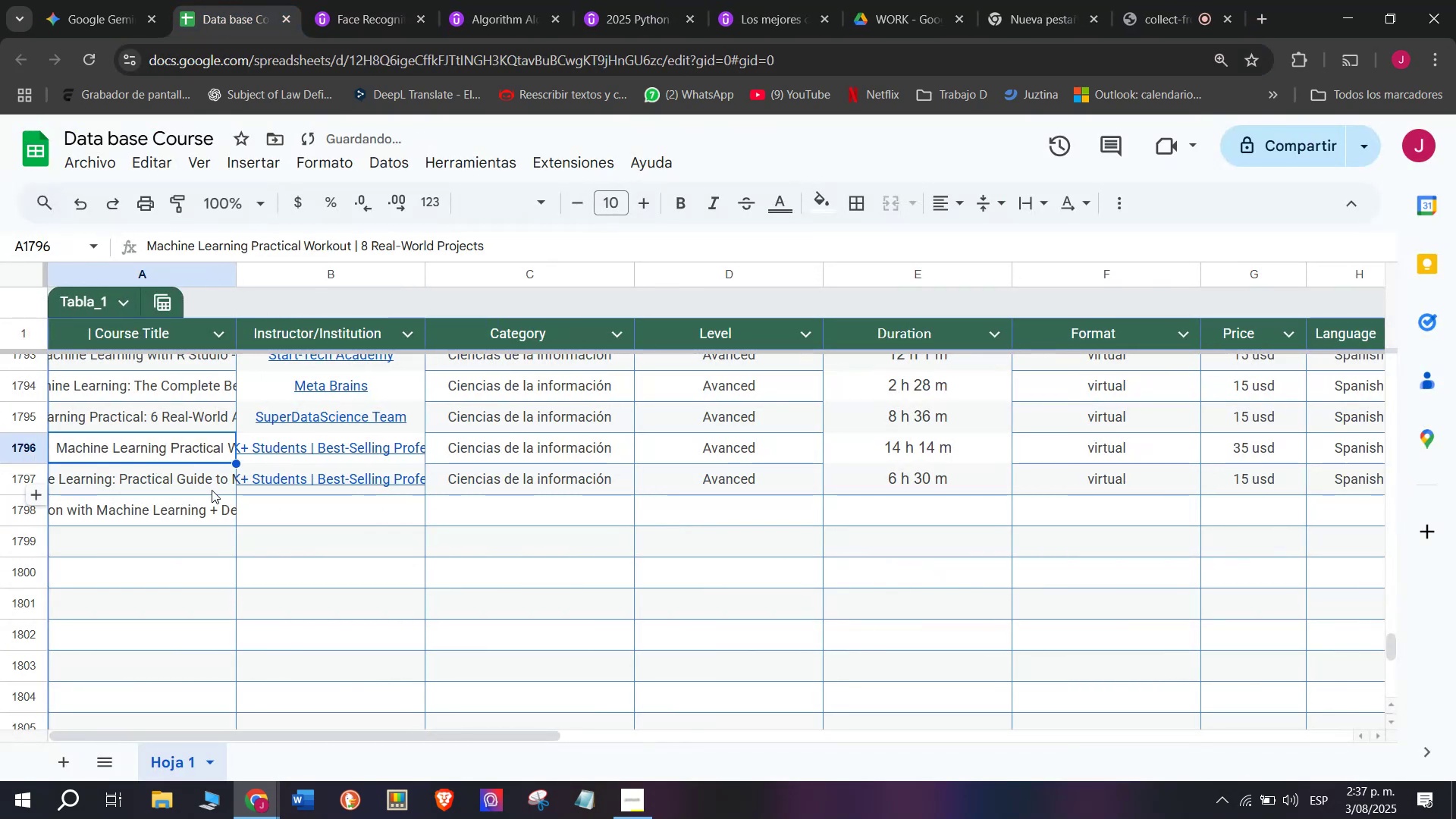 
key(Control+ControlLeft)
 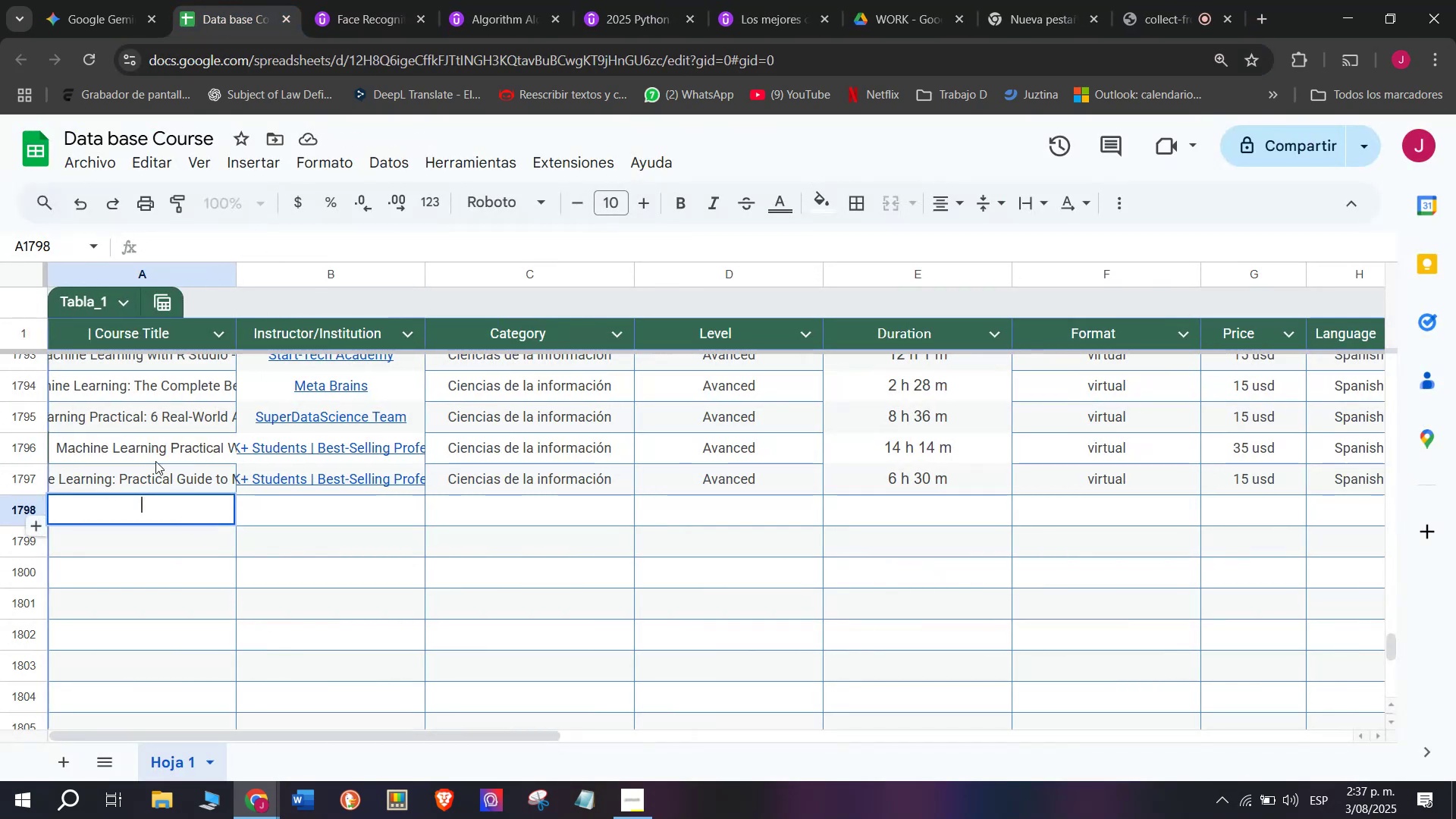 
key(Control+V)
 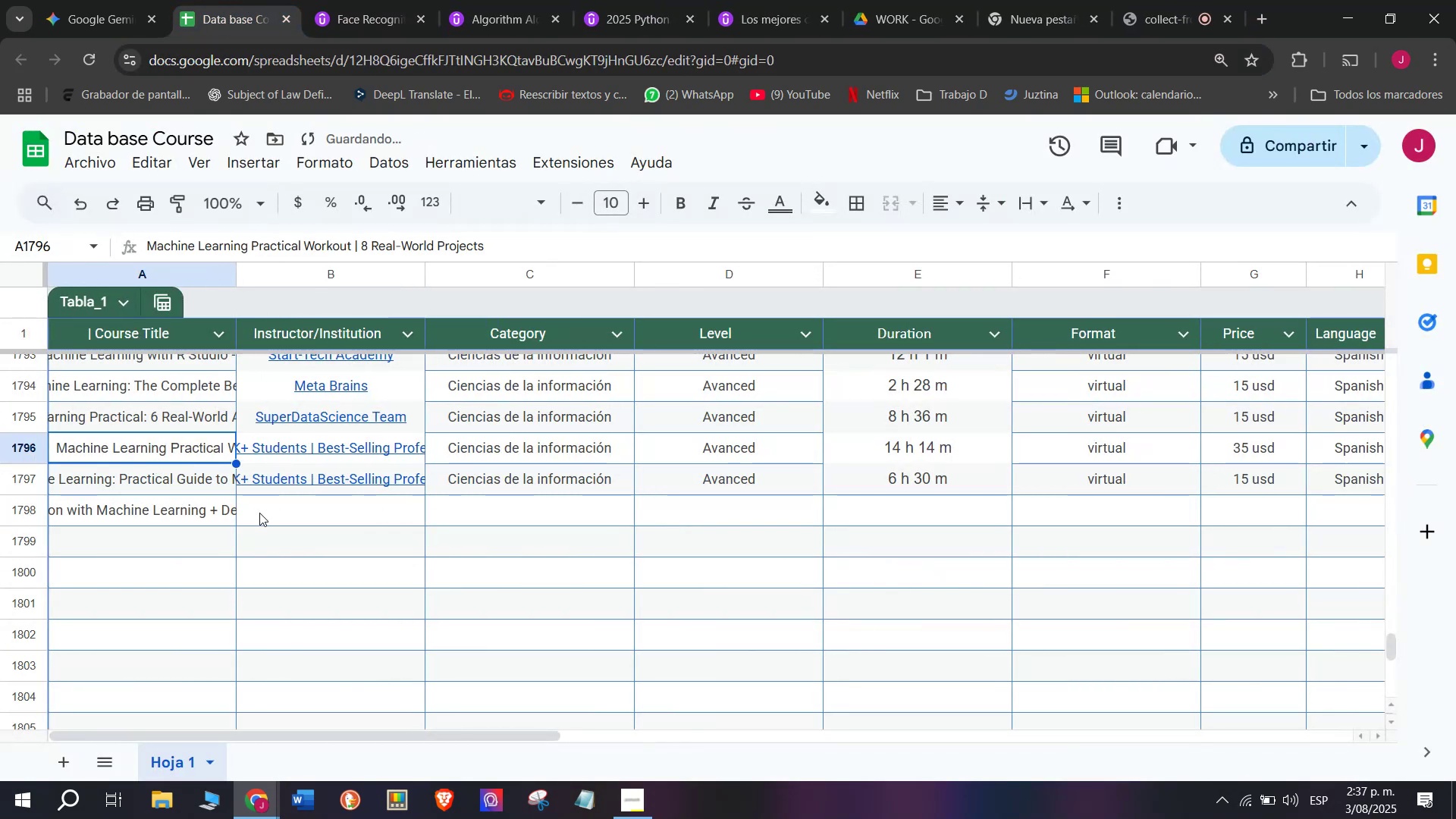 
left_click([266, 516])
 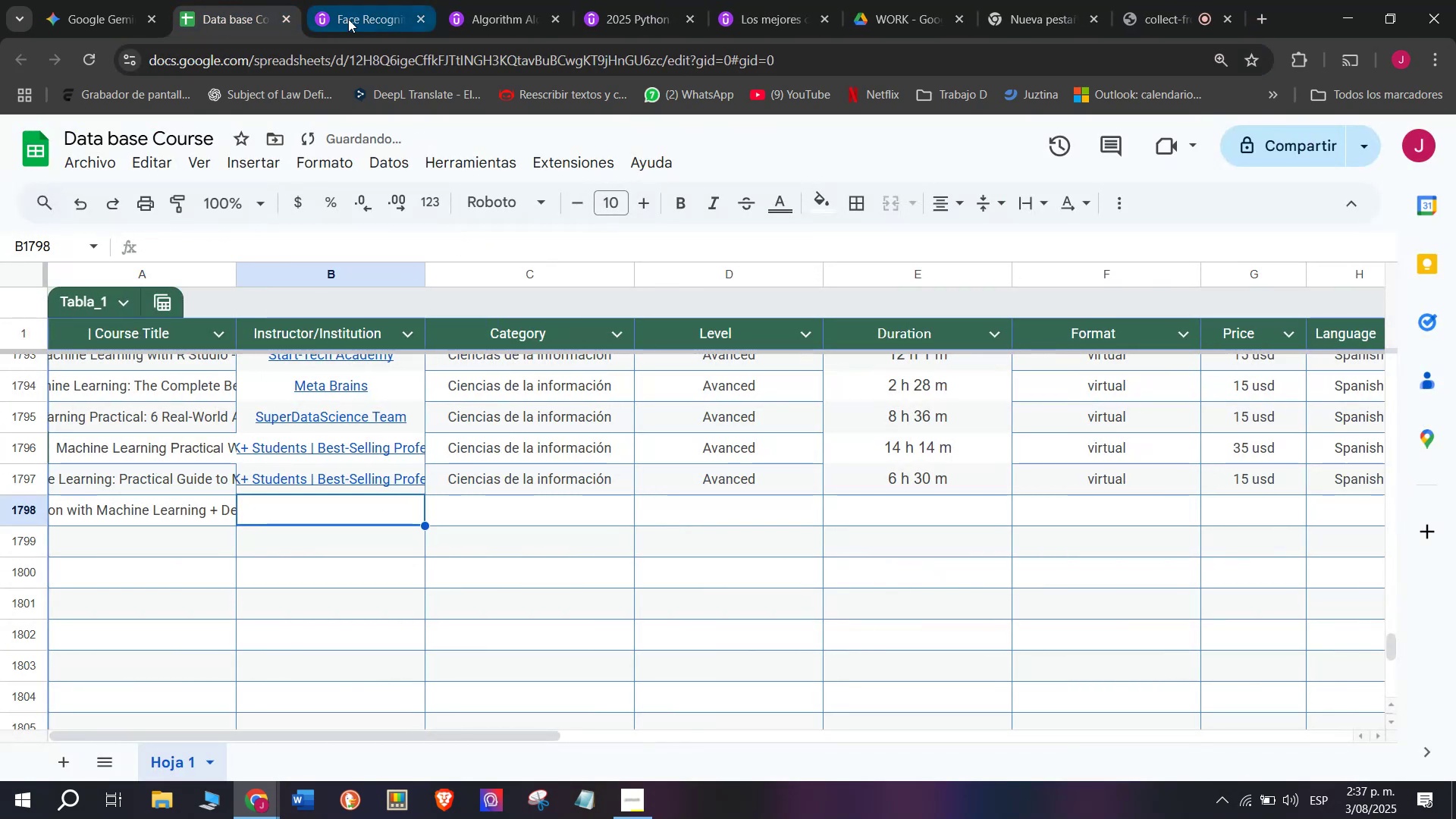 
left_click([362, 0])
 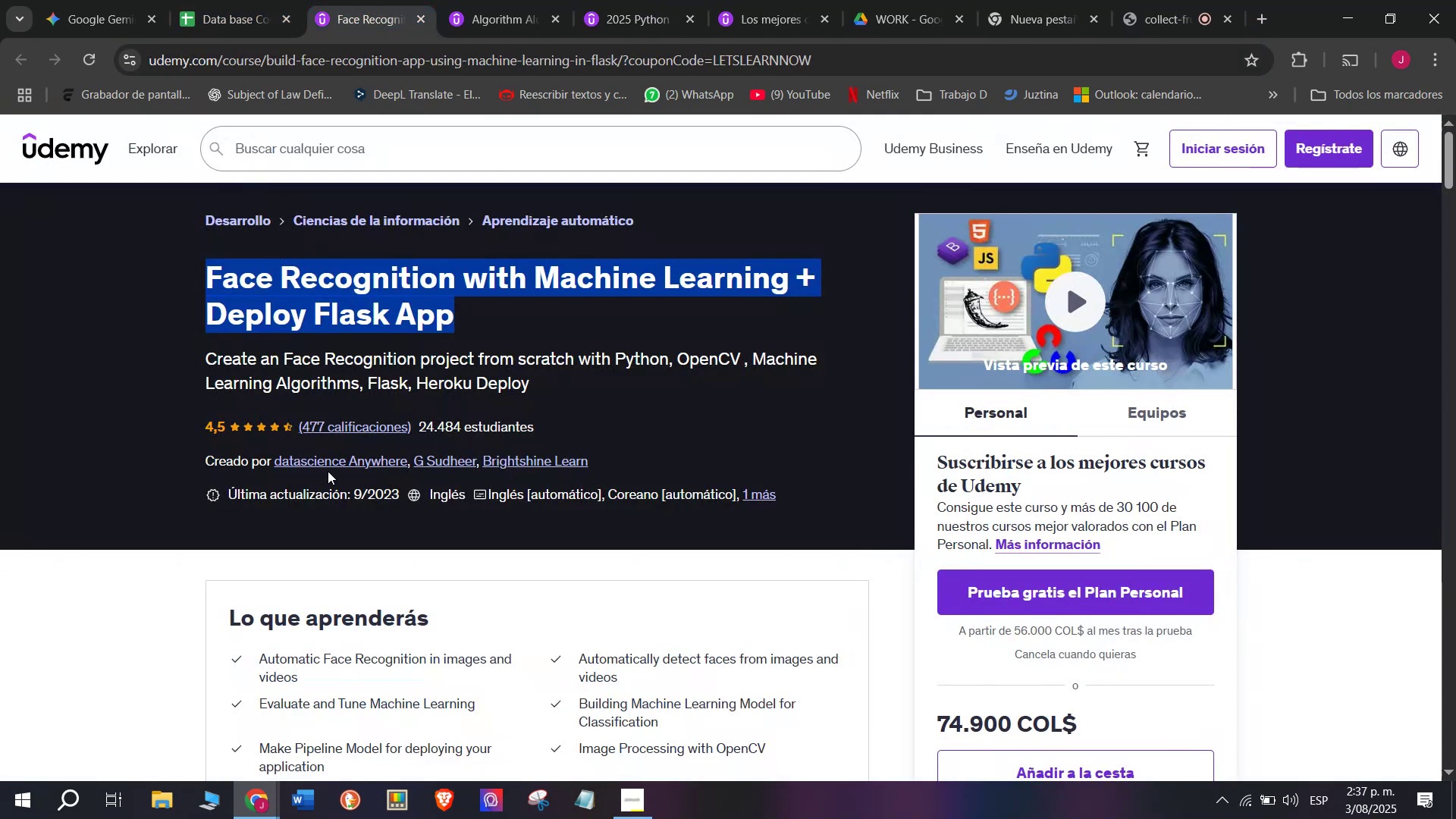 
left_click([328, 471])
 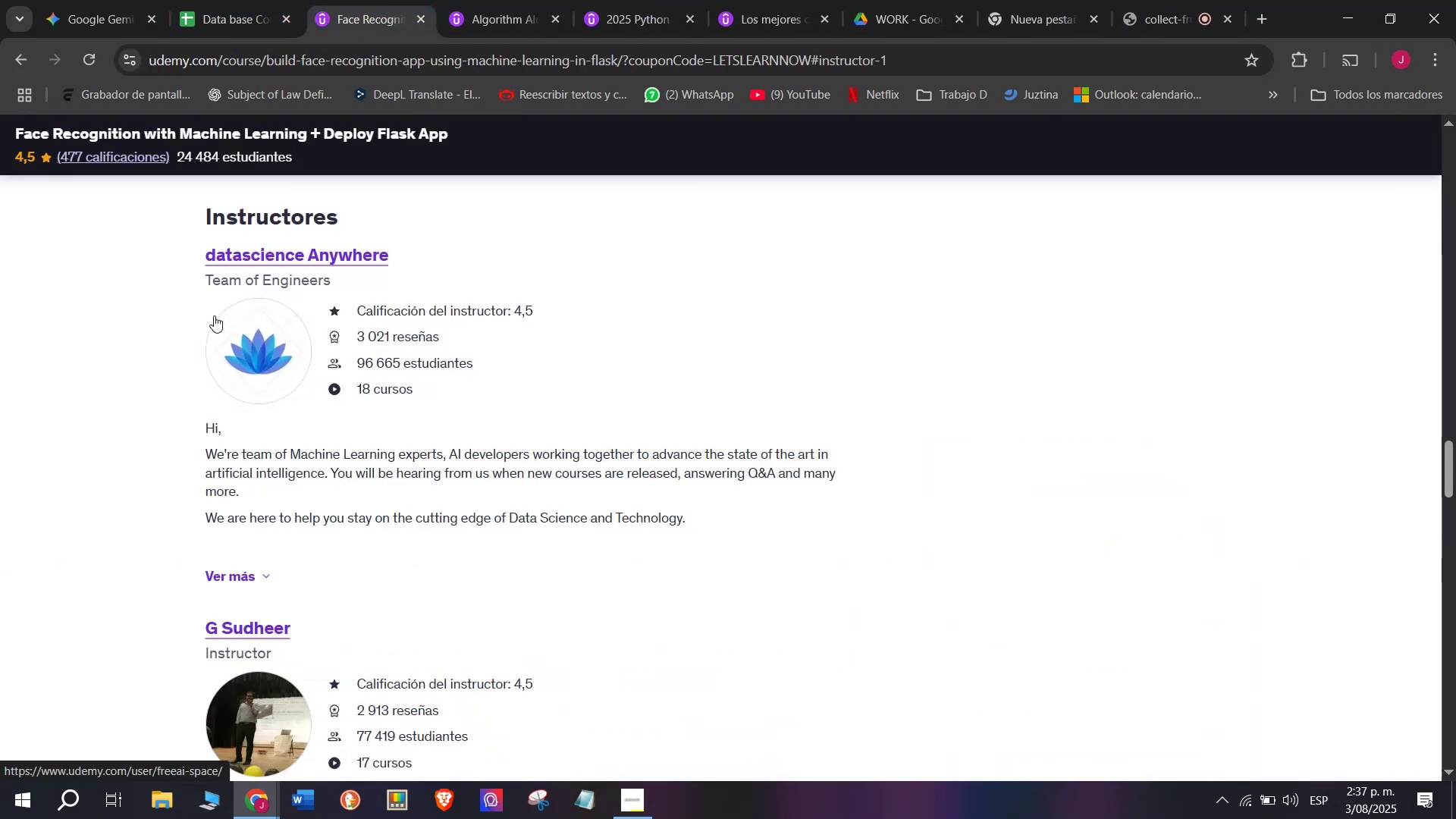 
left_click_drag(start_coordinate=[187, 240], to_coordinate=[406, 254])
 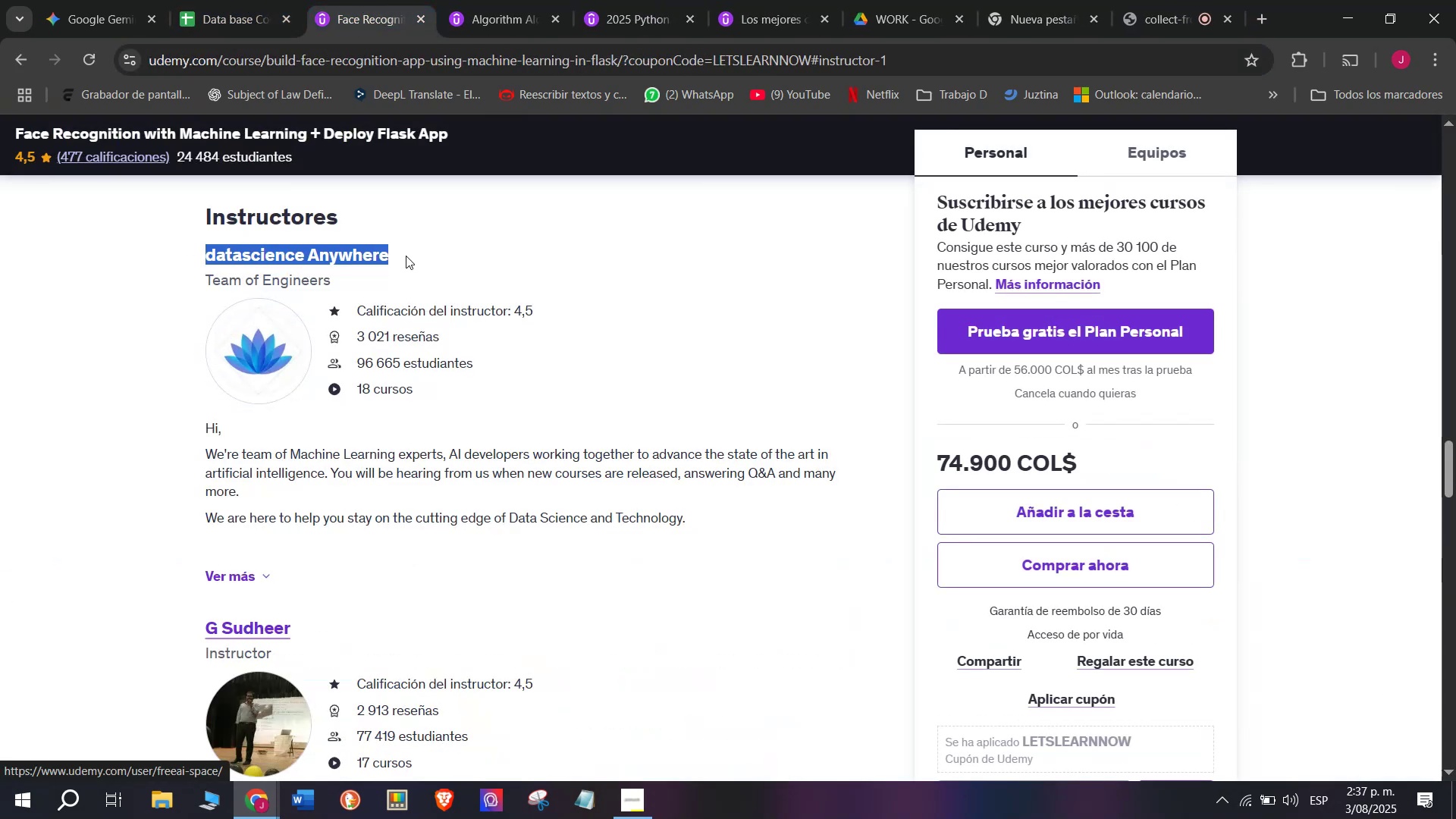 
key(Control+ControlLeft)
 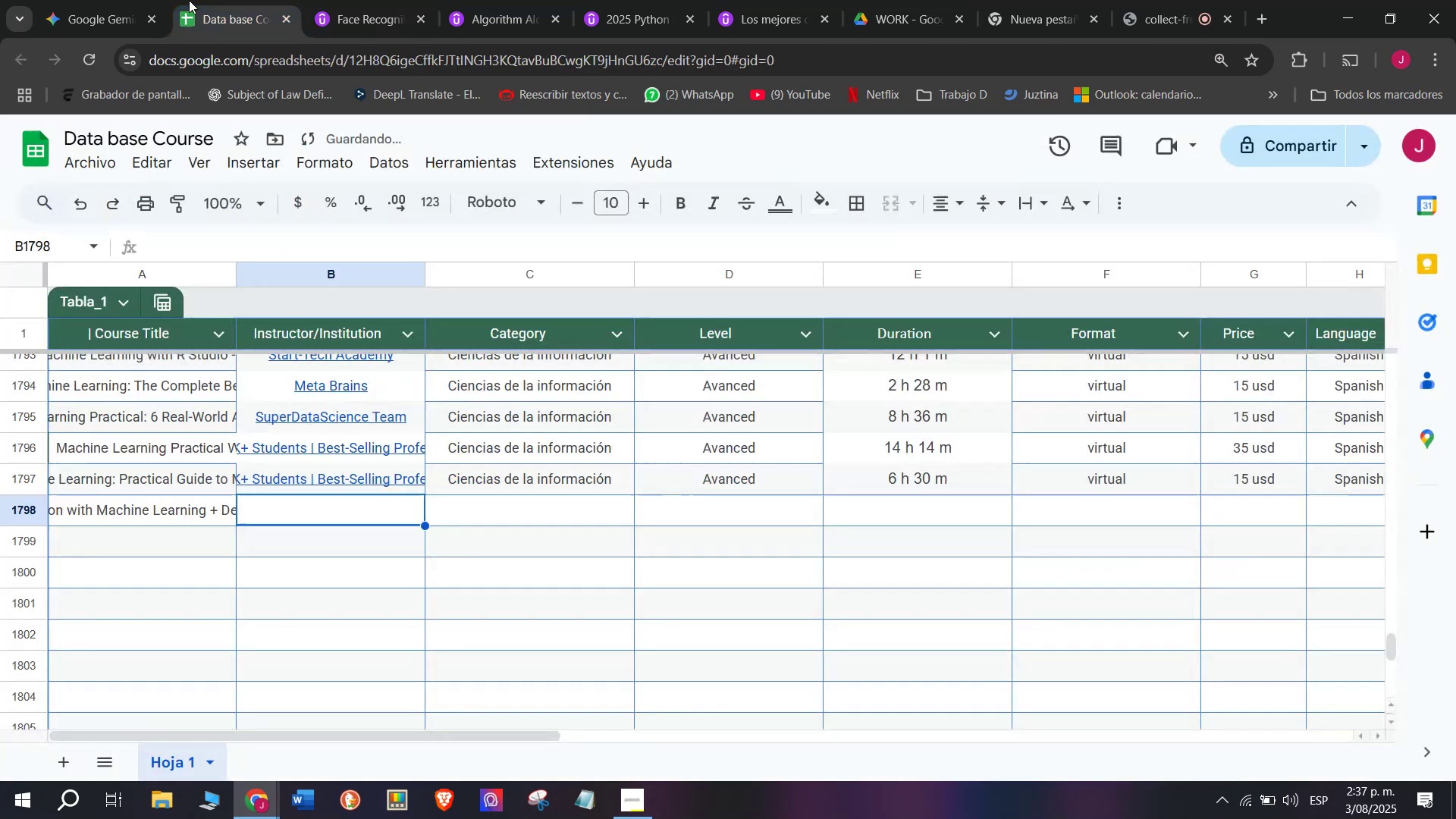 
key(Break)
 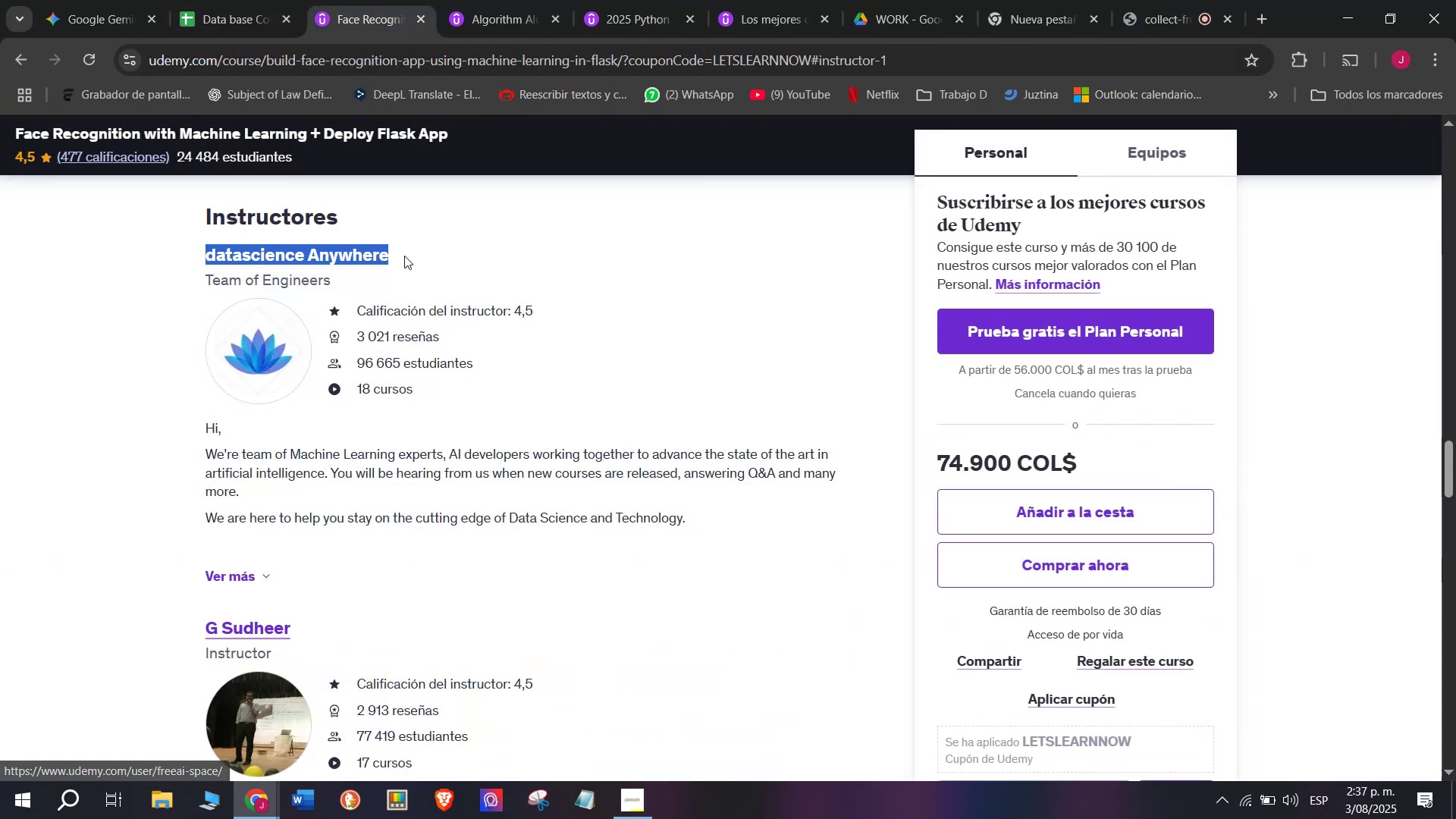 
key(Control+C)
 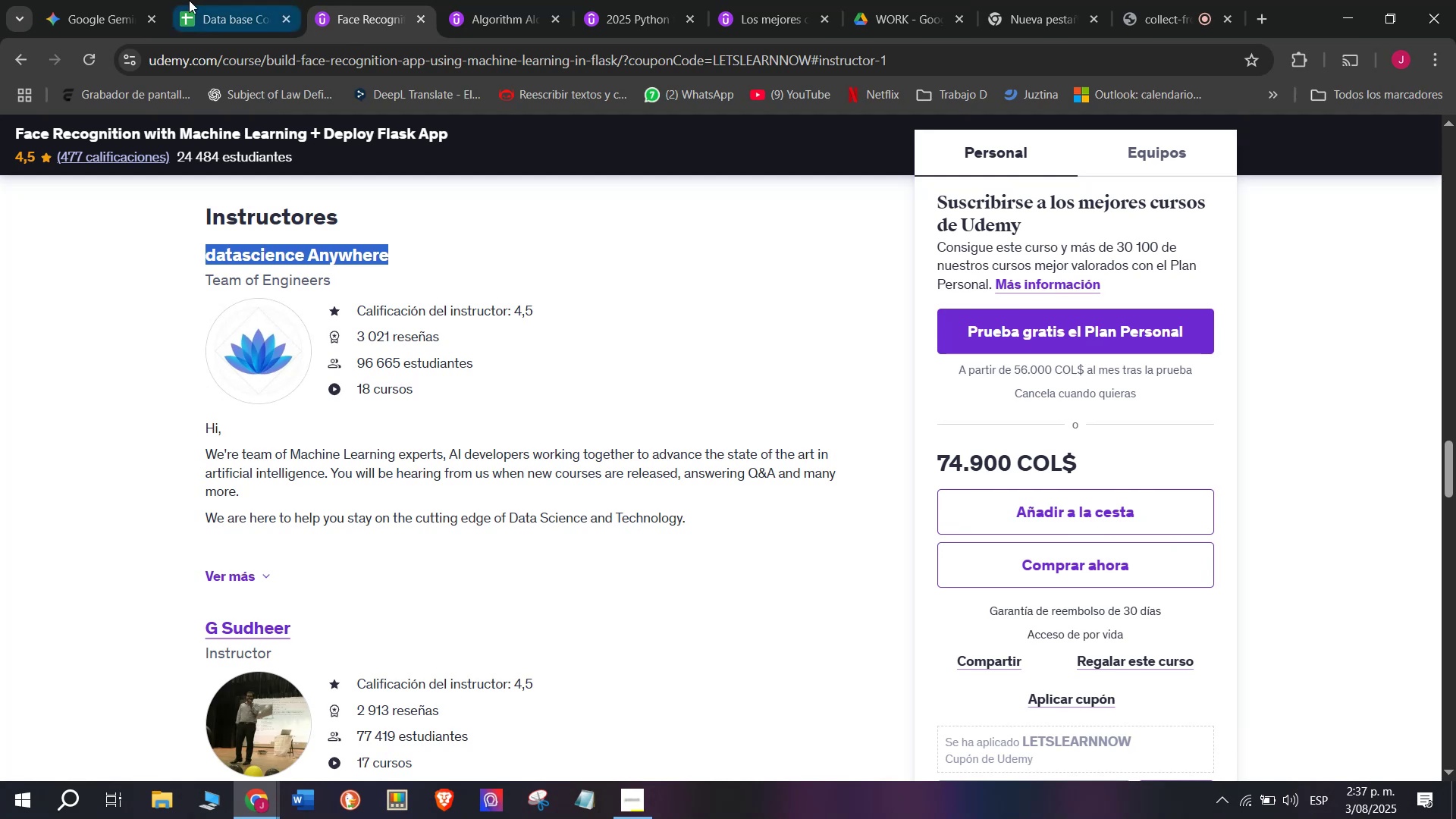 
left_click([189, 0])
 